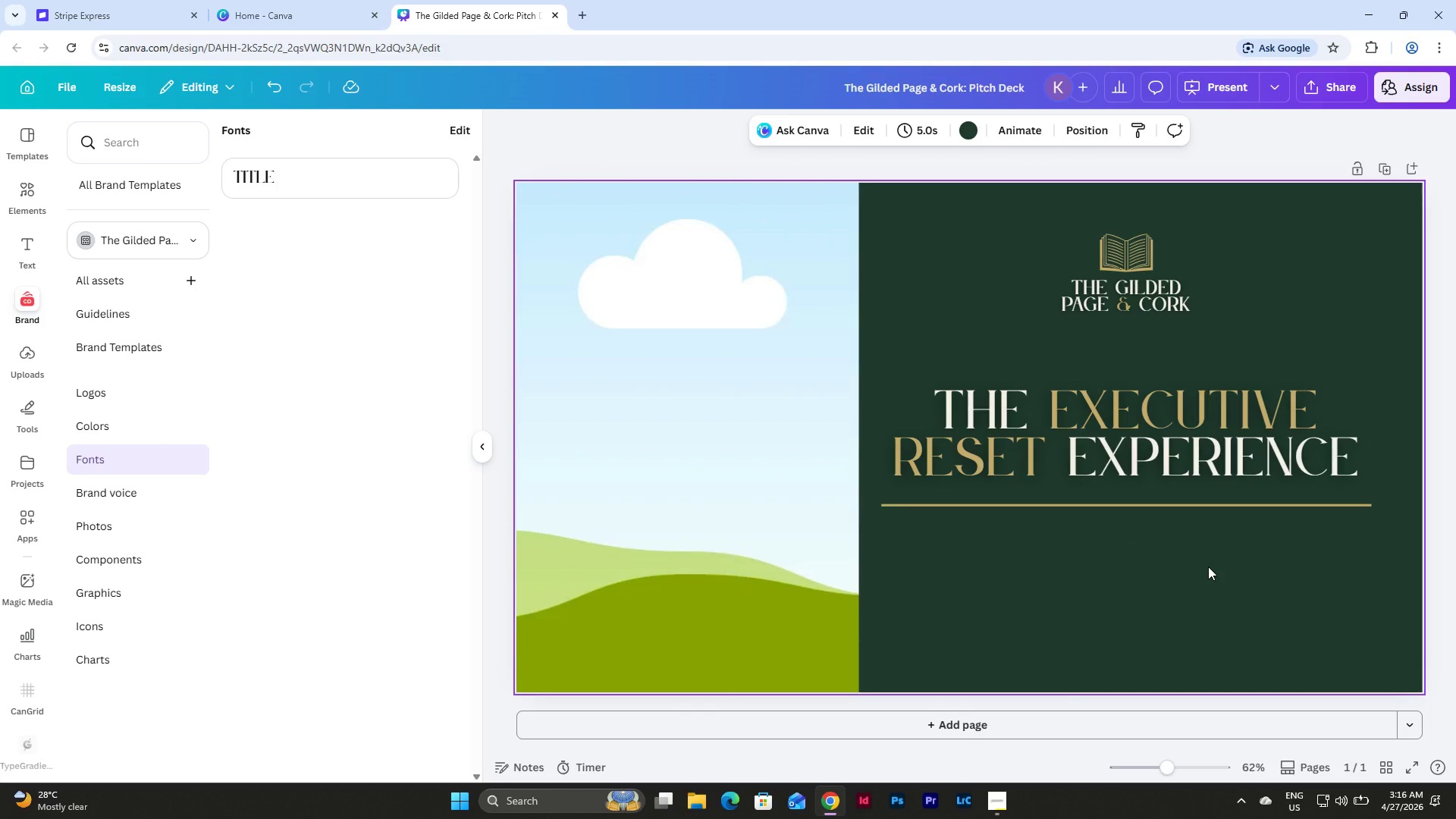 
left_click_drag(start_coordinate=[1208, 566], to_coordinate=[1070, 436])
 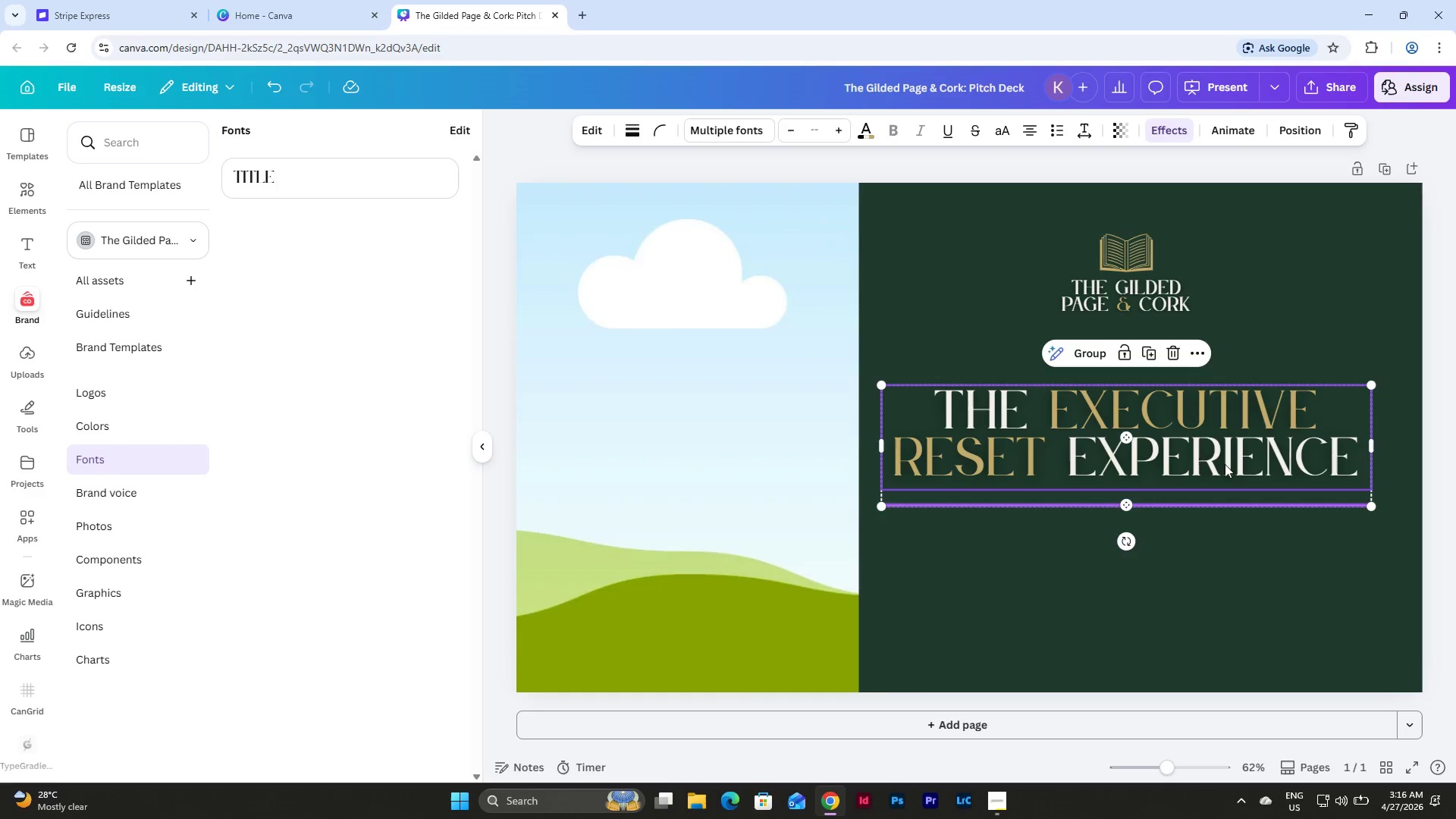 
left_click_drag(start_coordinate=[1216, 453], to_coordinate=[1216, 443])
 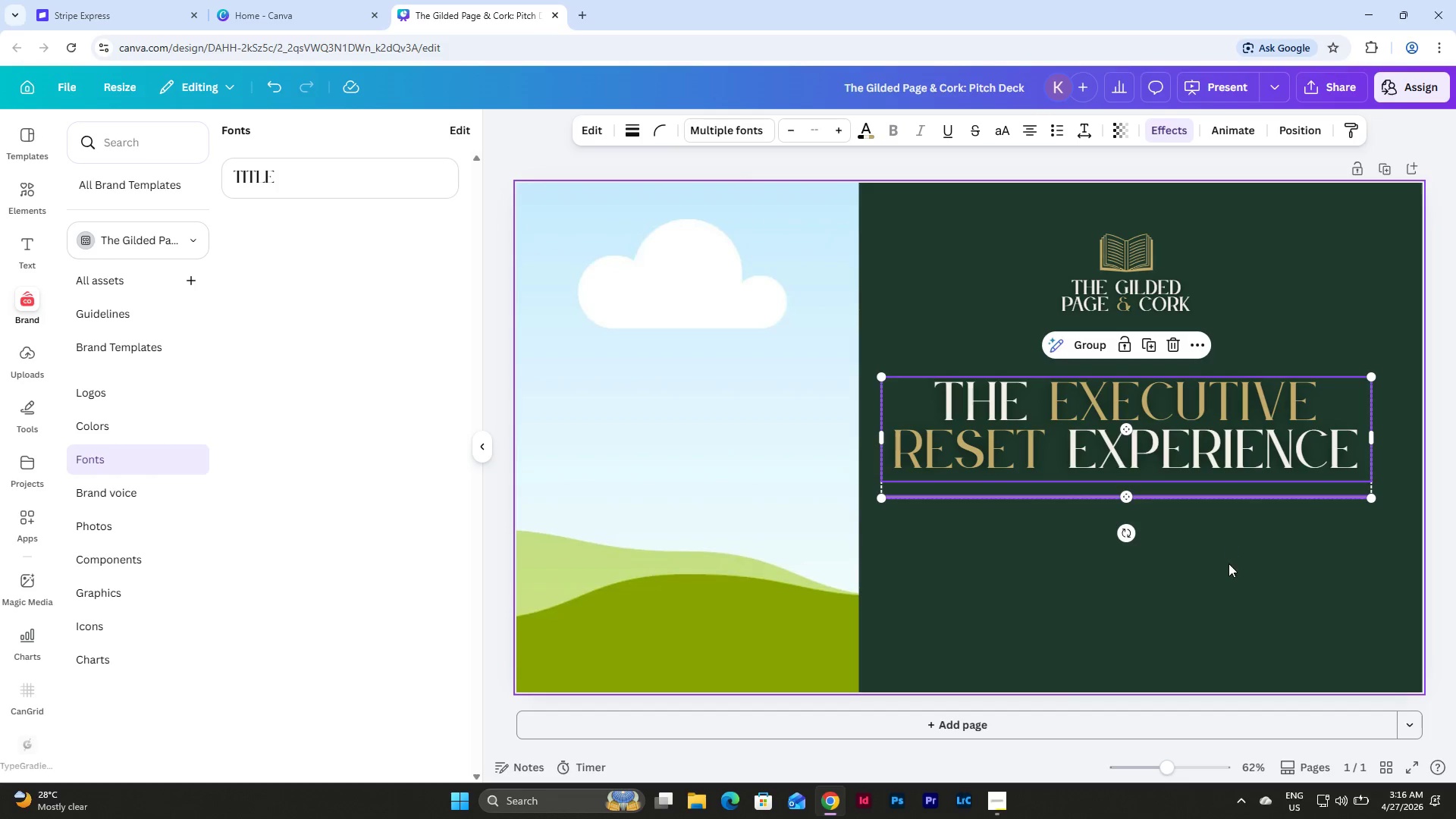 
left_click([1228, 564])
 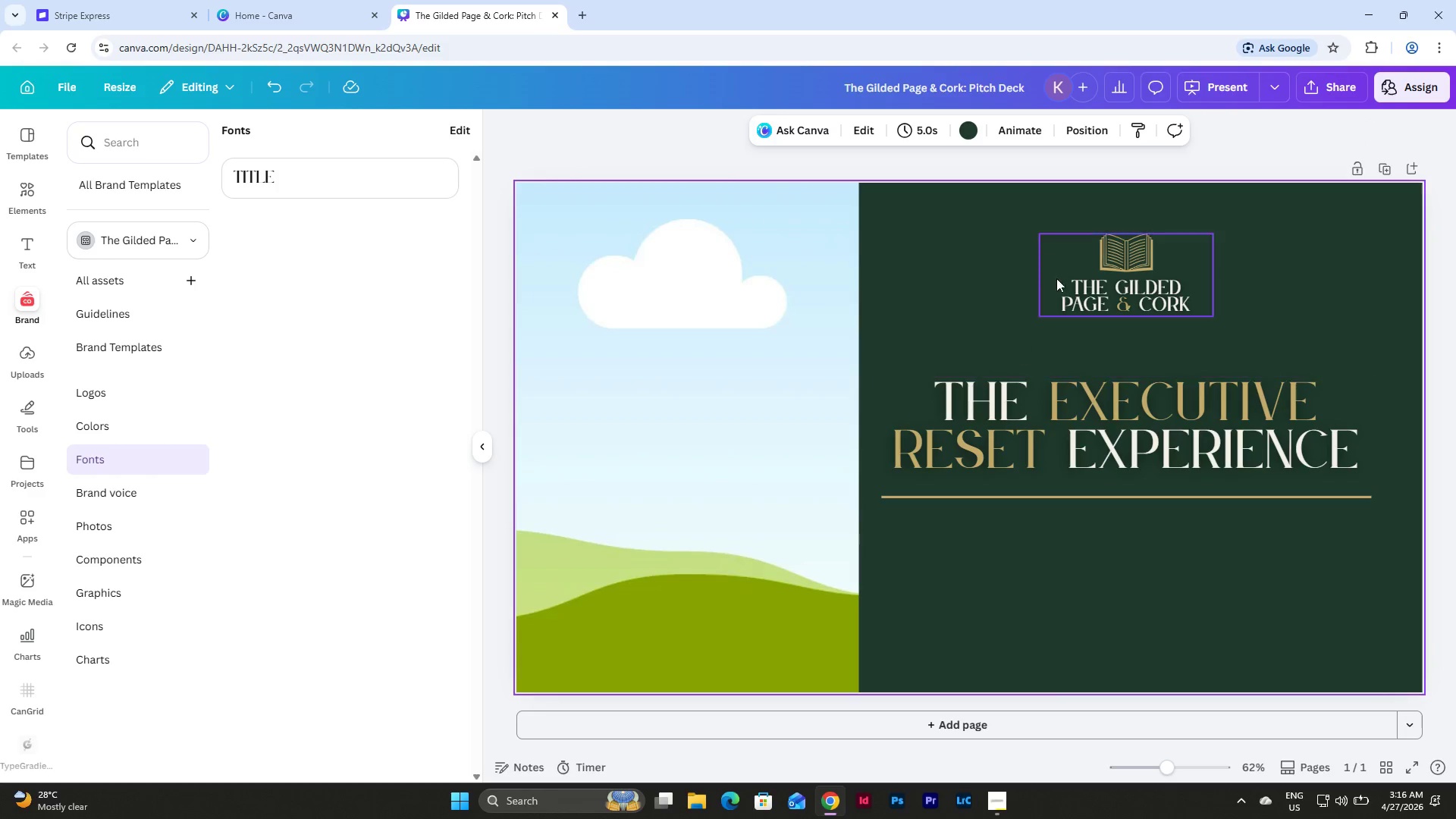 
wait(6.02)
 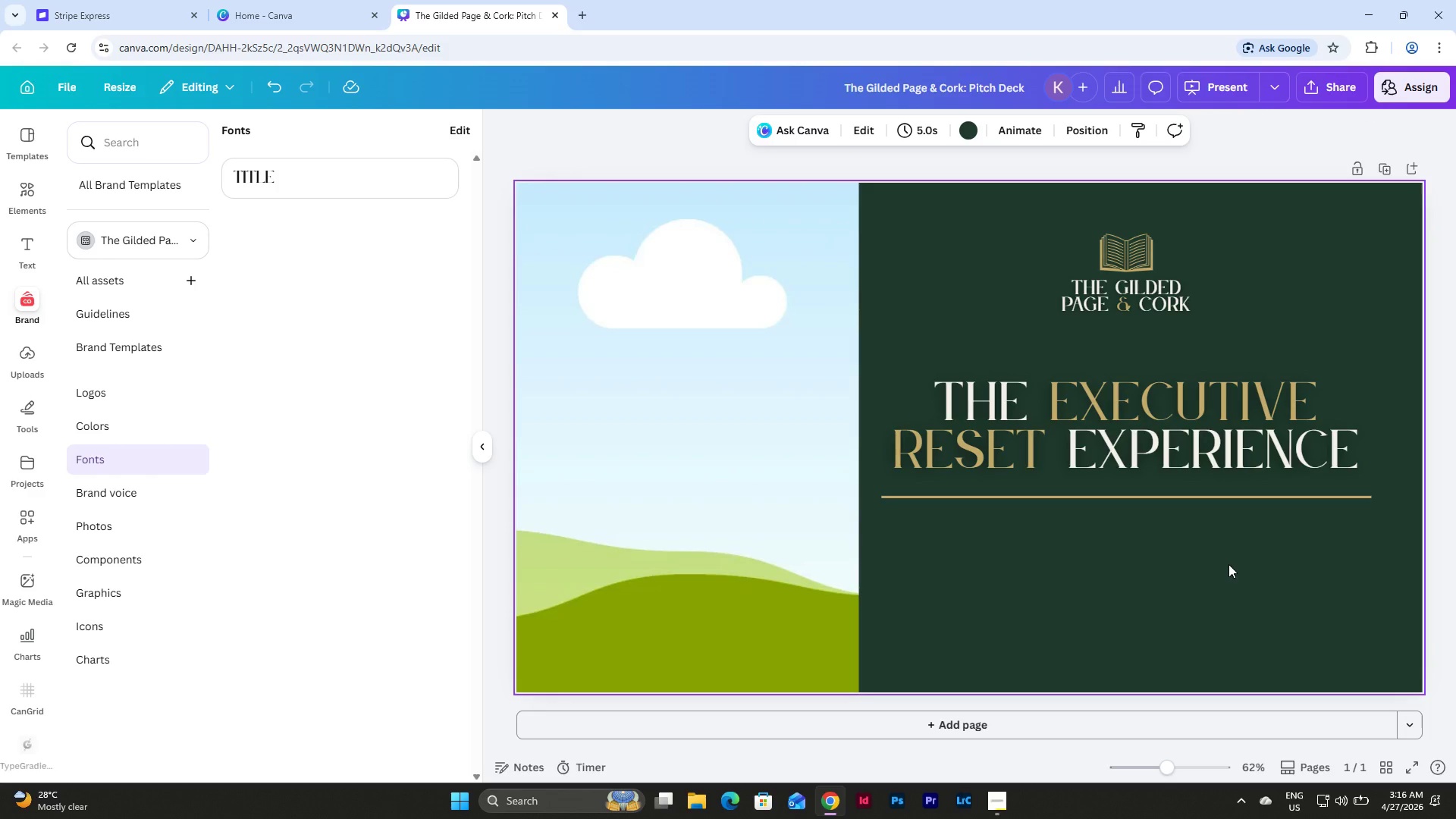 
left_click([459, 125])
 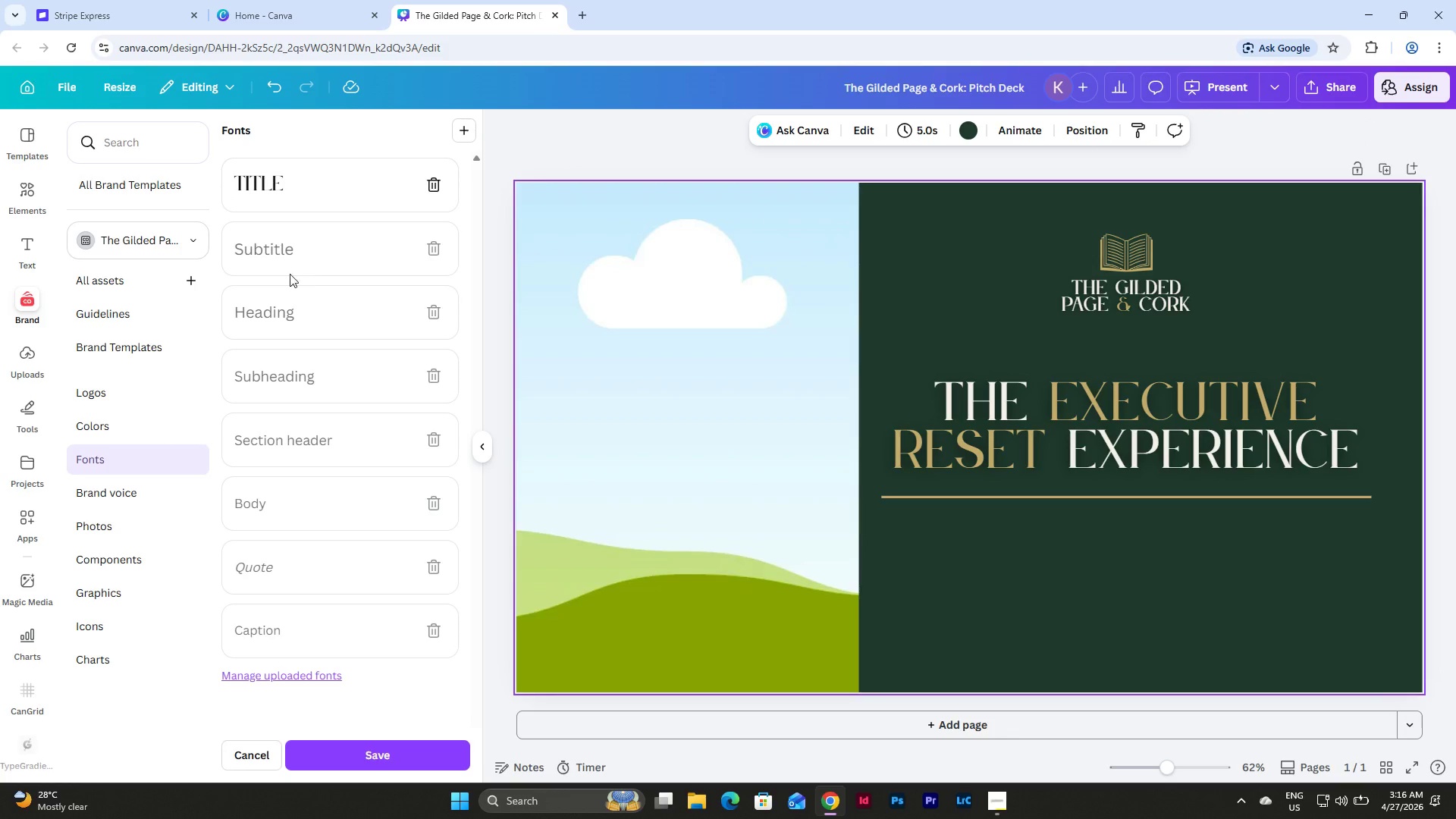 
left_click([271, 240])
 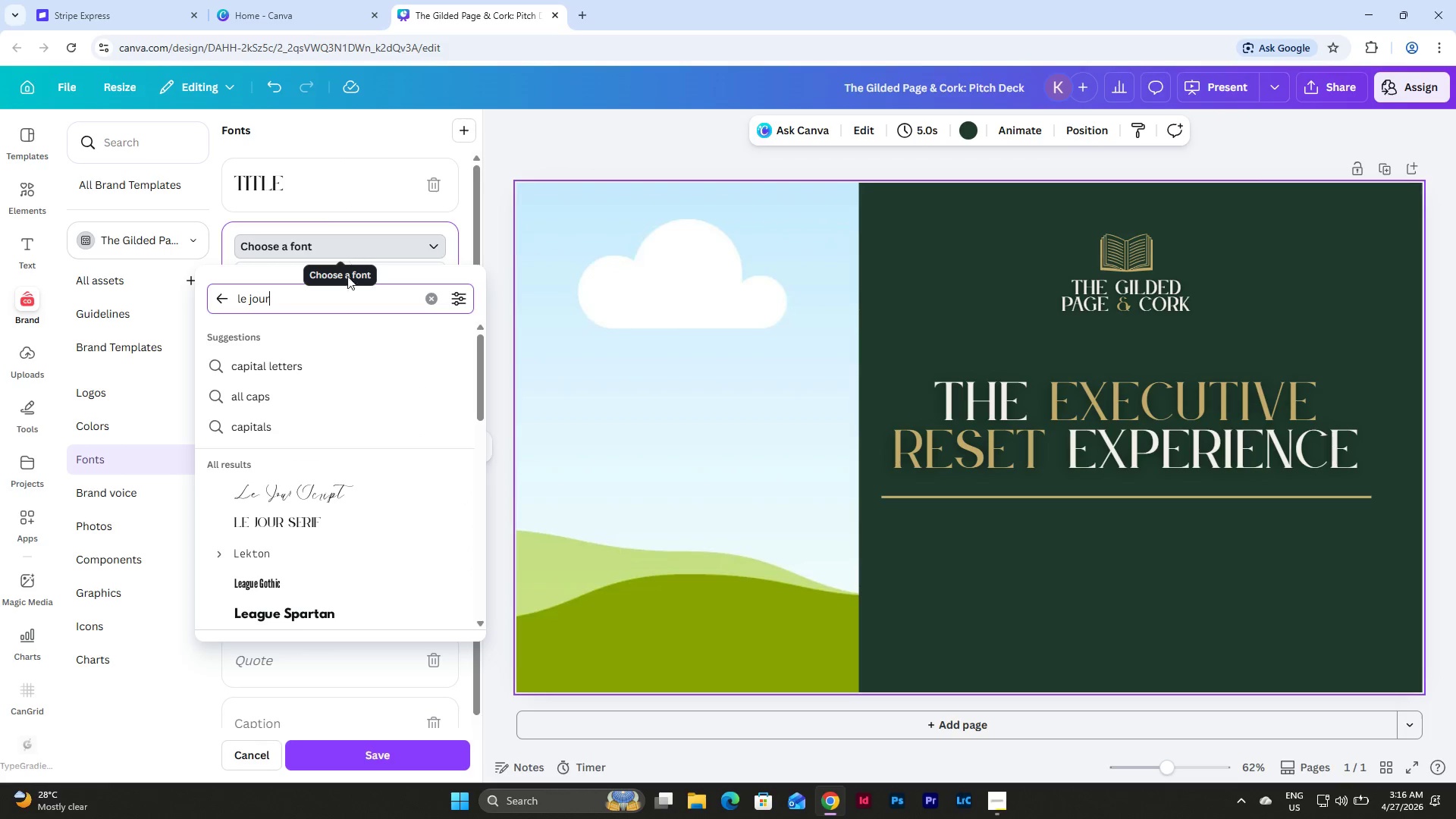 
left_click_drag(start_coordinate=[284, 299], to_coordinate=[183, 296])
 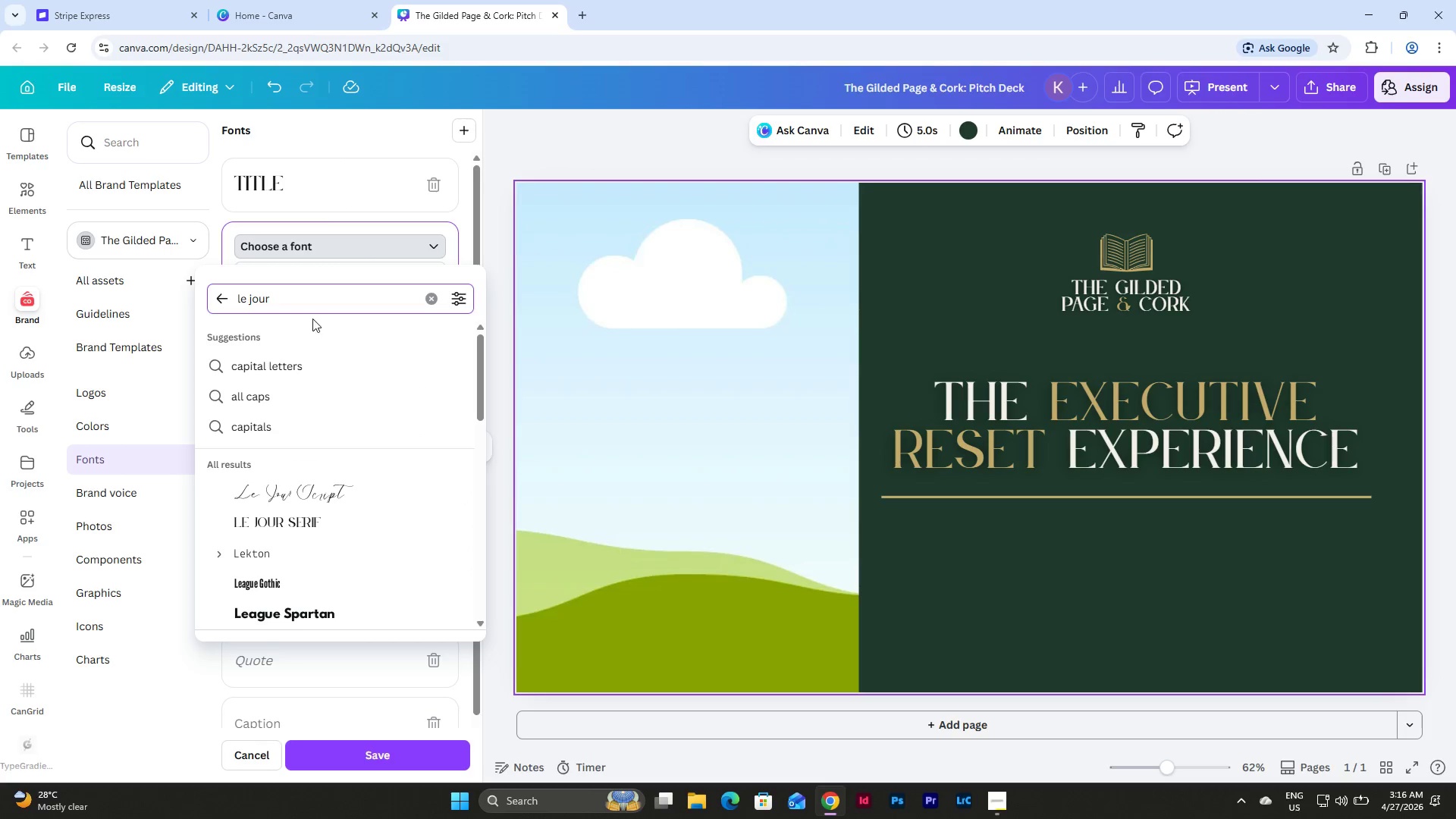 
left_click_drag(start_coordinate=[296, 297], to_coordinate=[199, 297])
 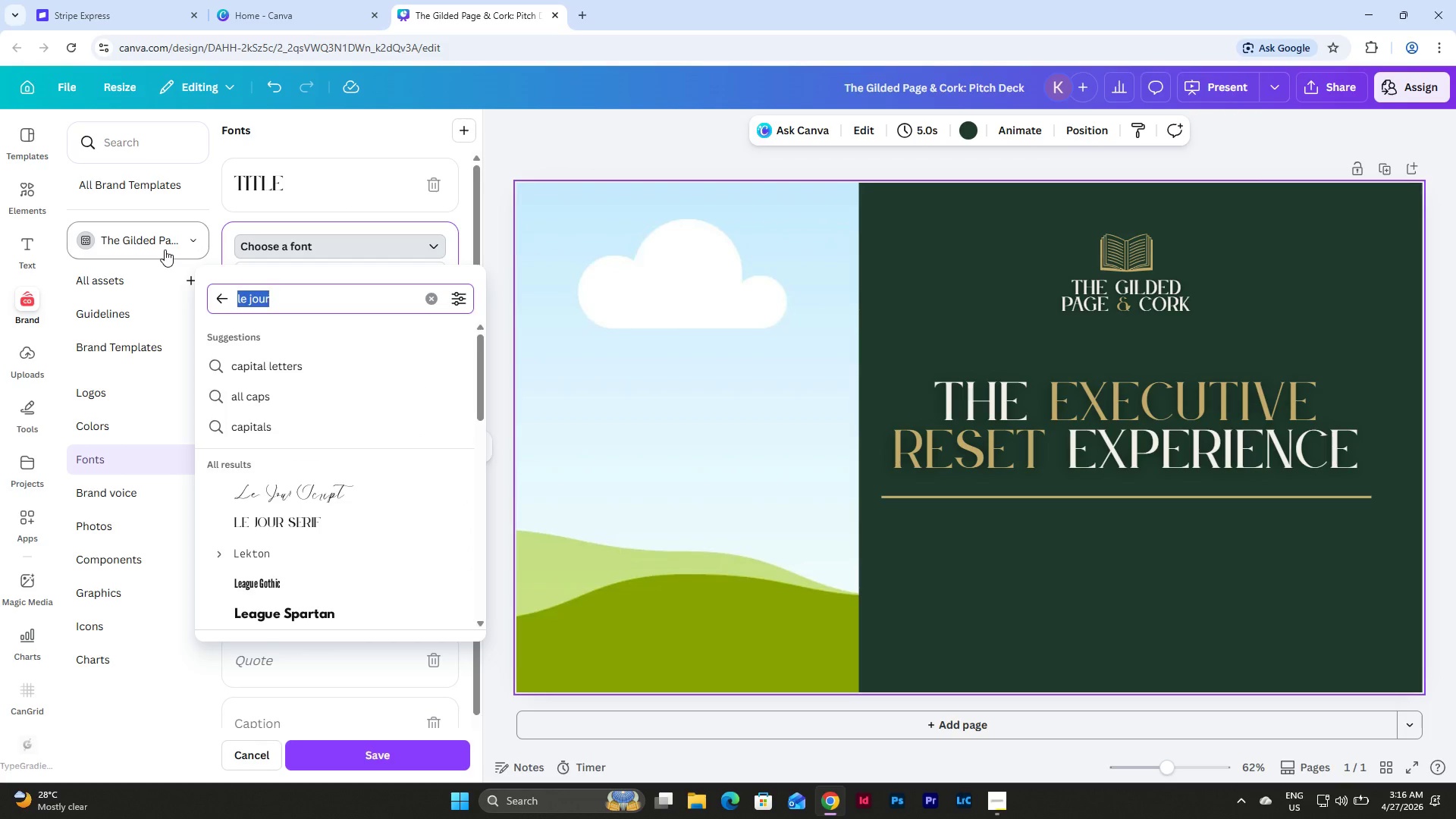 
type(times)
 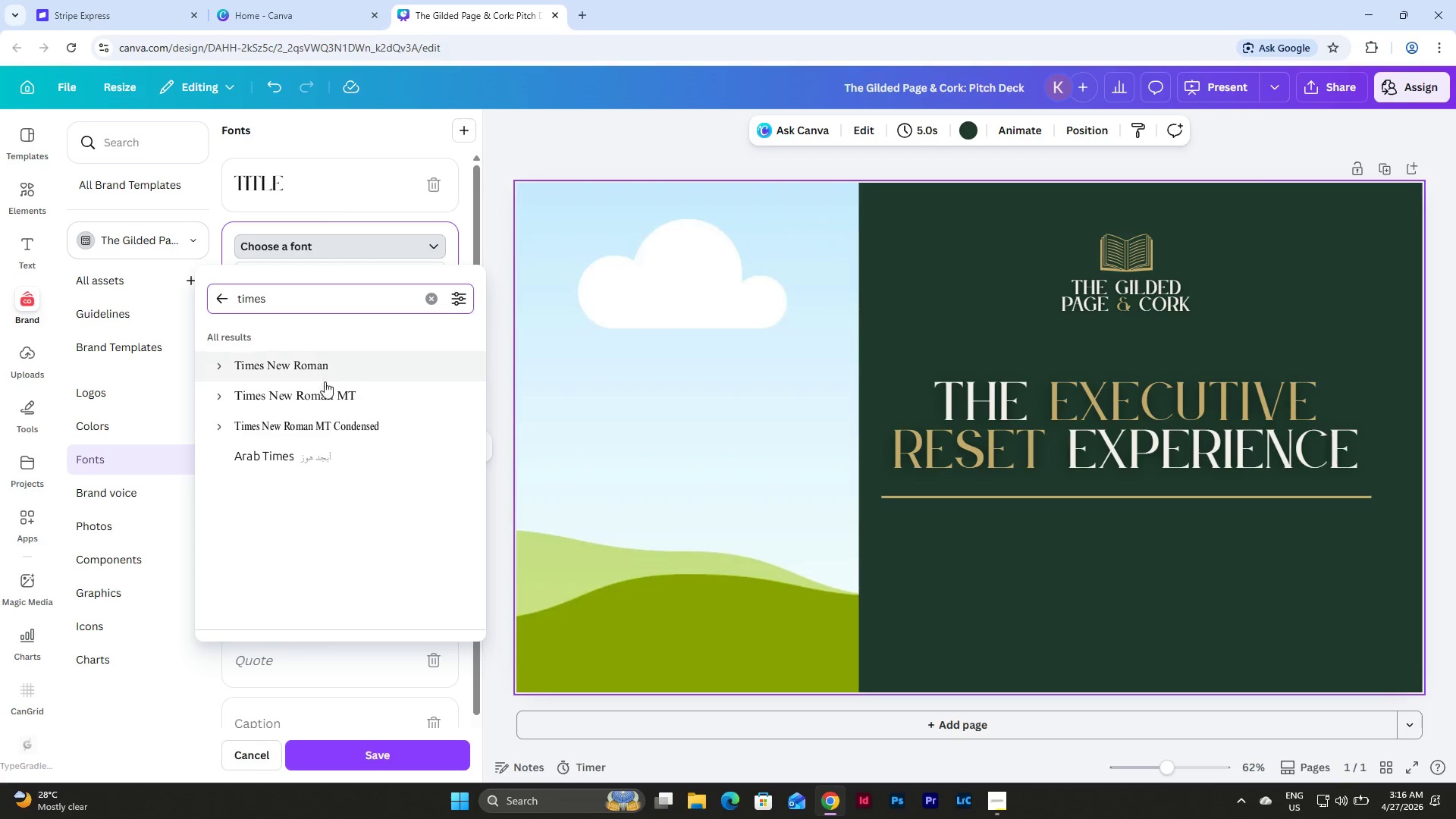 
left_click([332, 424])
 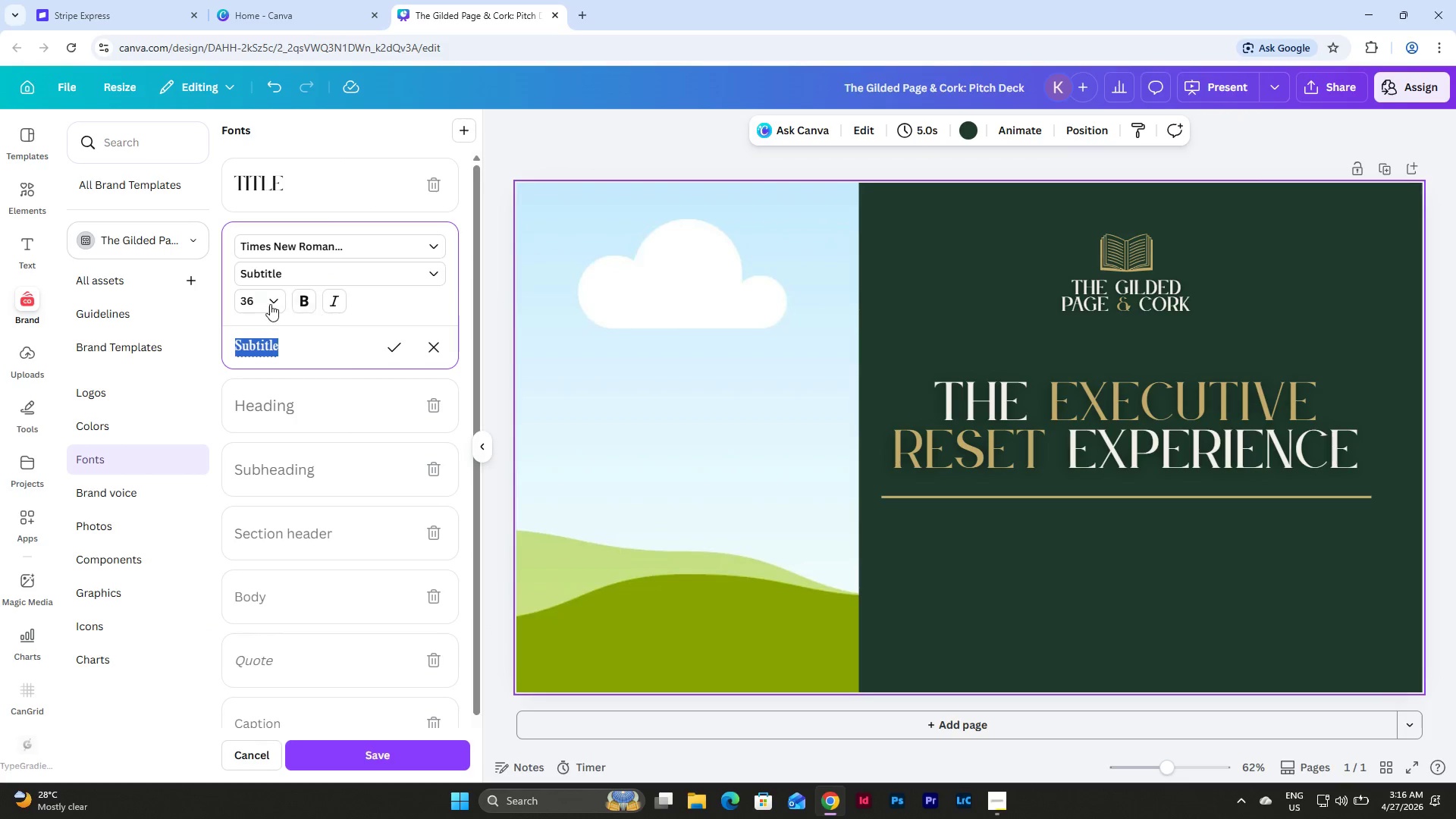 
left_click([272, 293])
 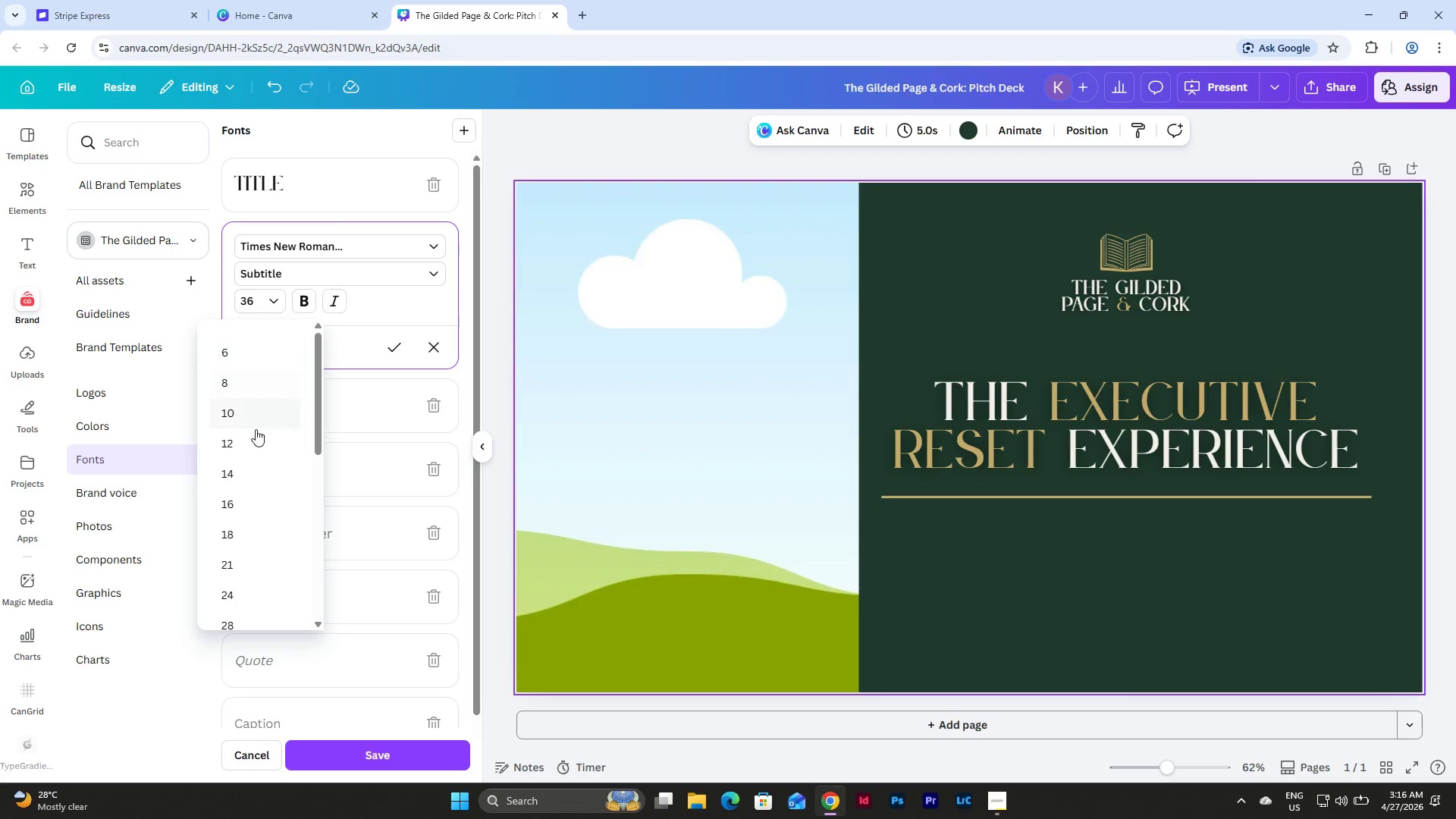 
scroll: coordinate [248, 413], scroll_direction: down, amount: 3.0
 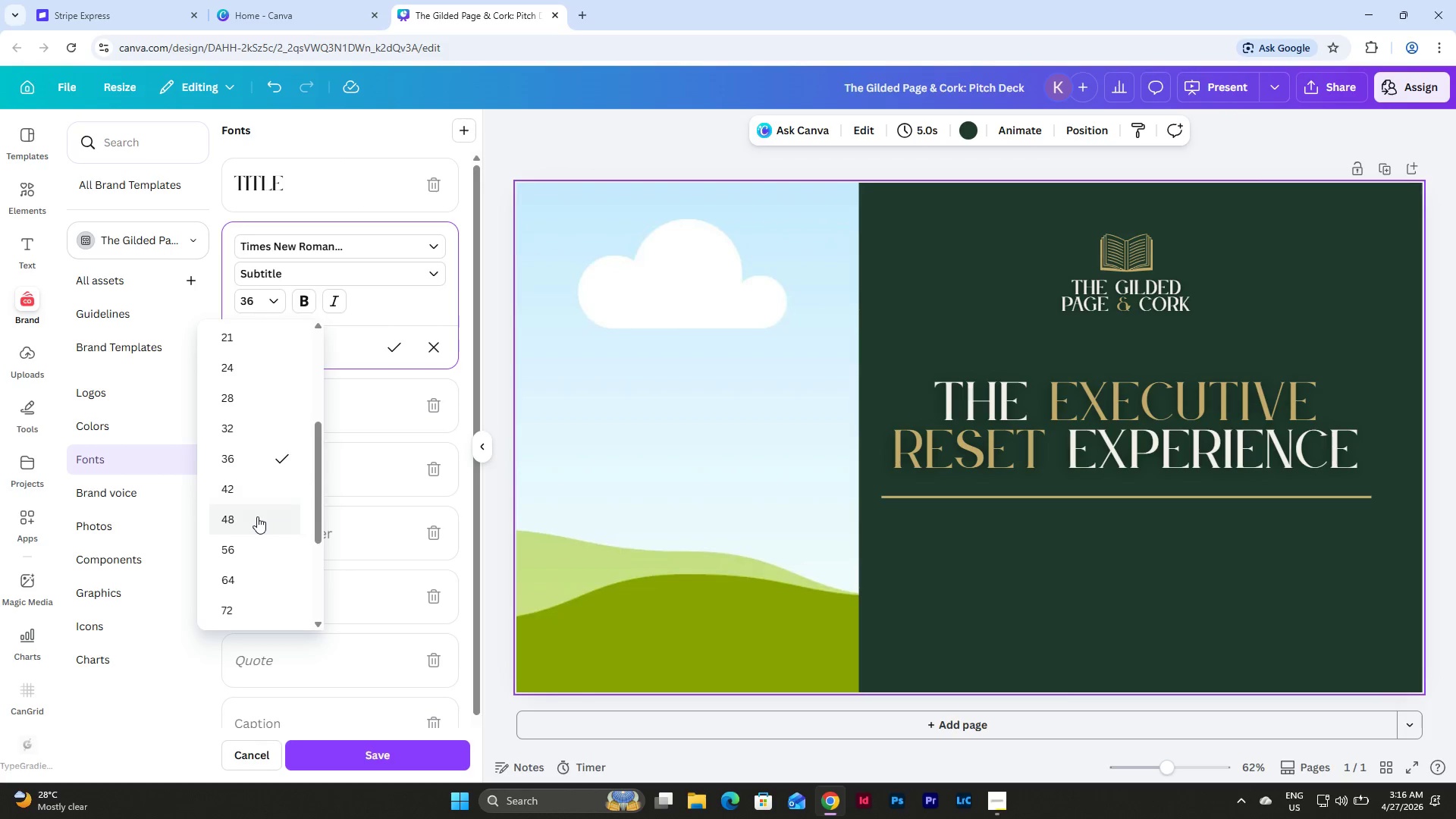 
left_click([260, 486])
 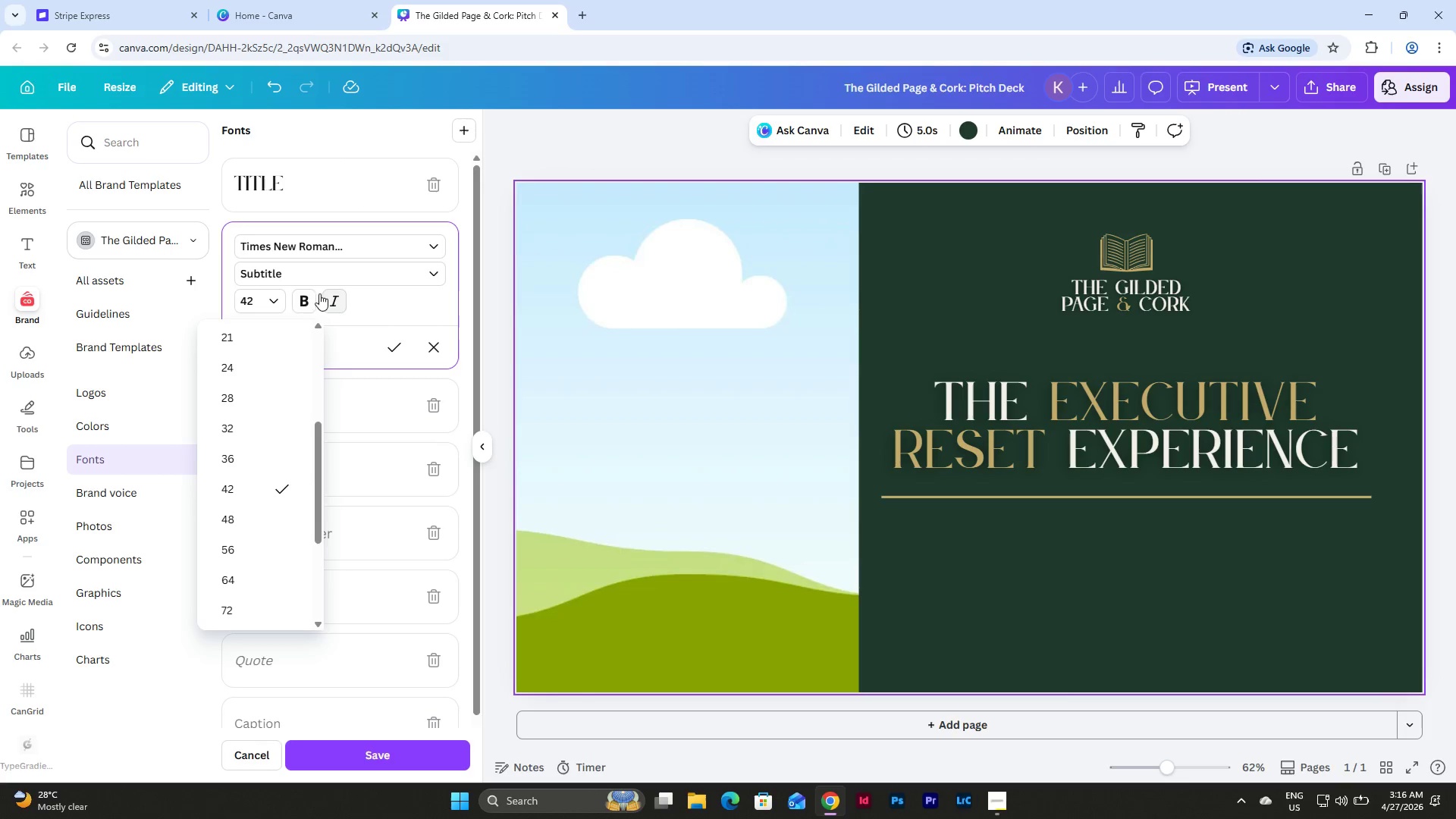 
left_click([306, 293])
 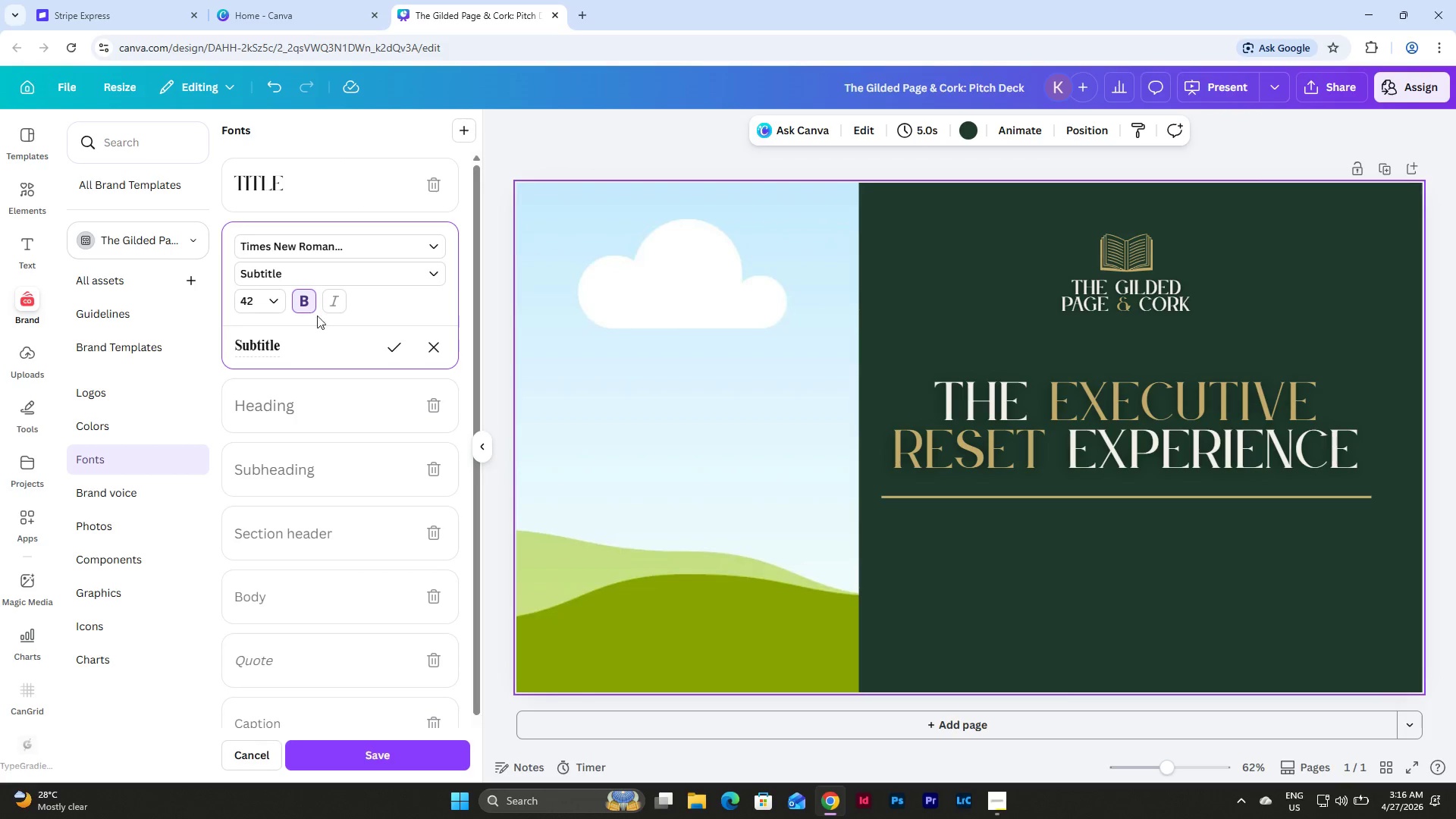 
left_click([389, 340])
 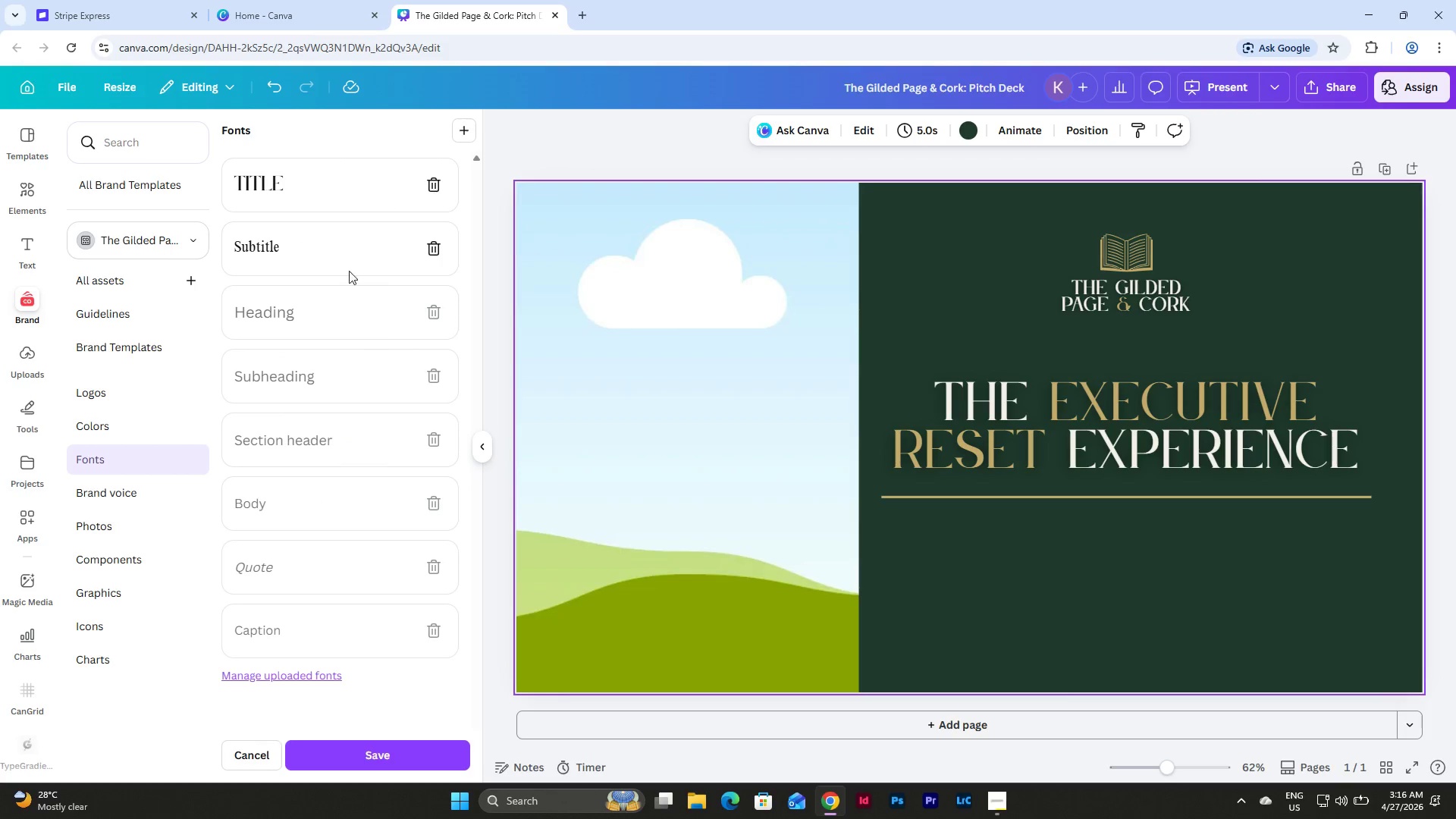 
left_click([340, 246])
 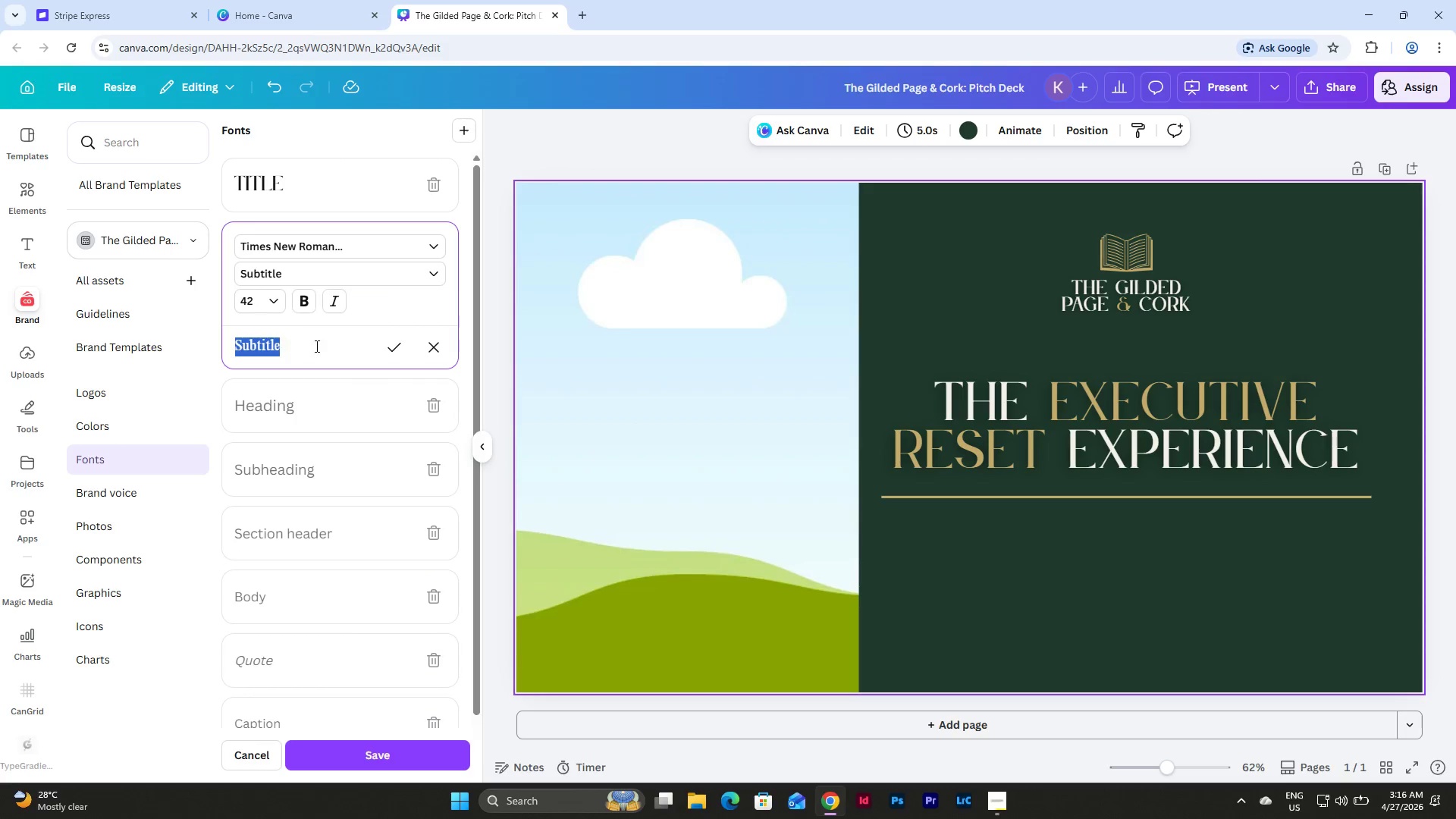 
left_click([400, 347])
 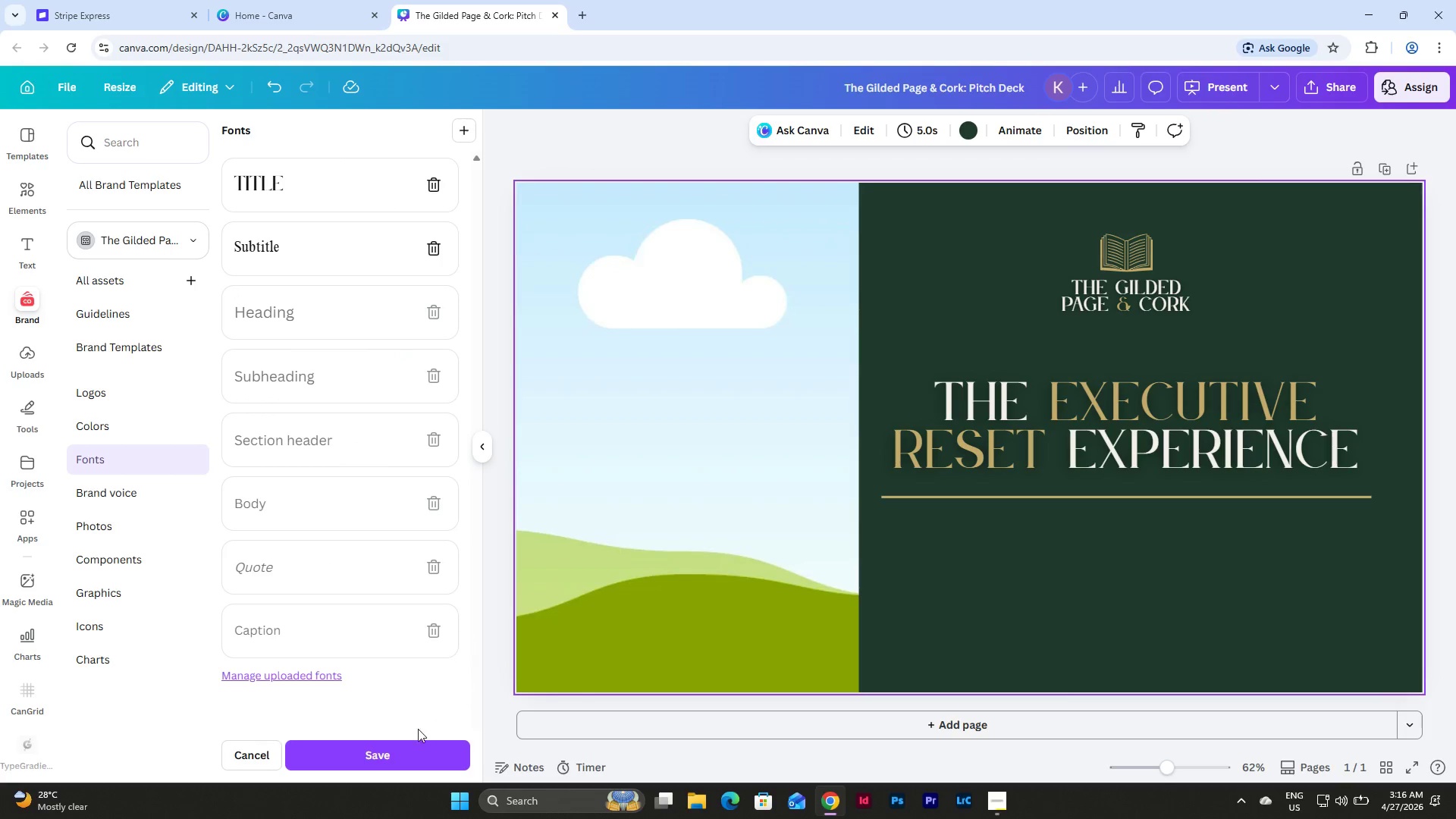 
left_click([394, 752])
 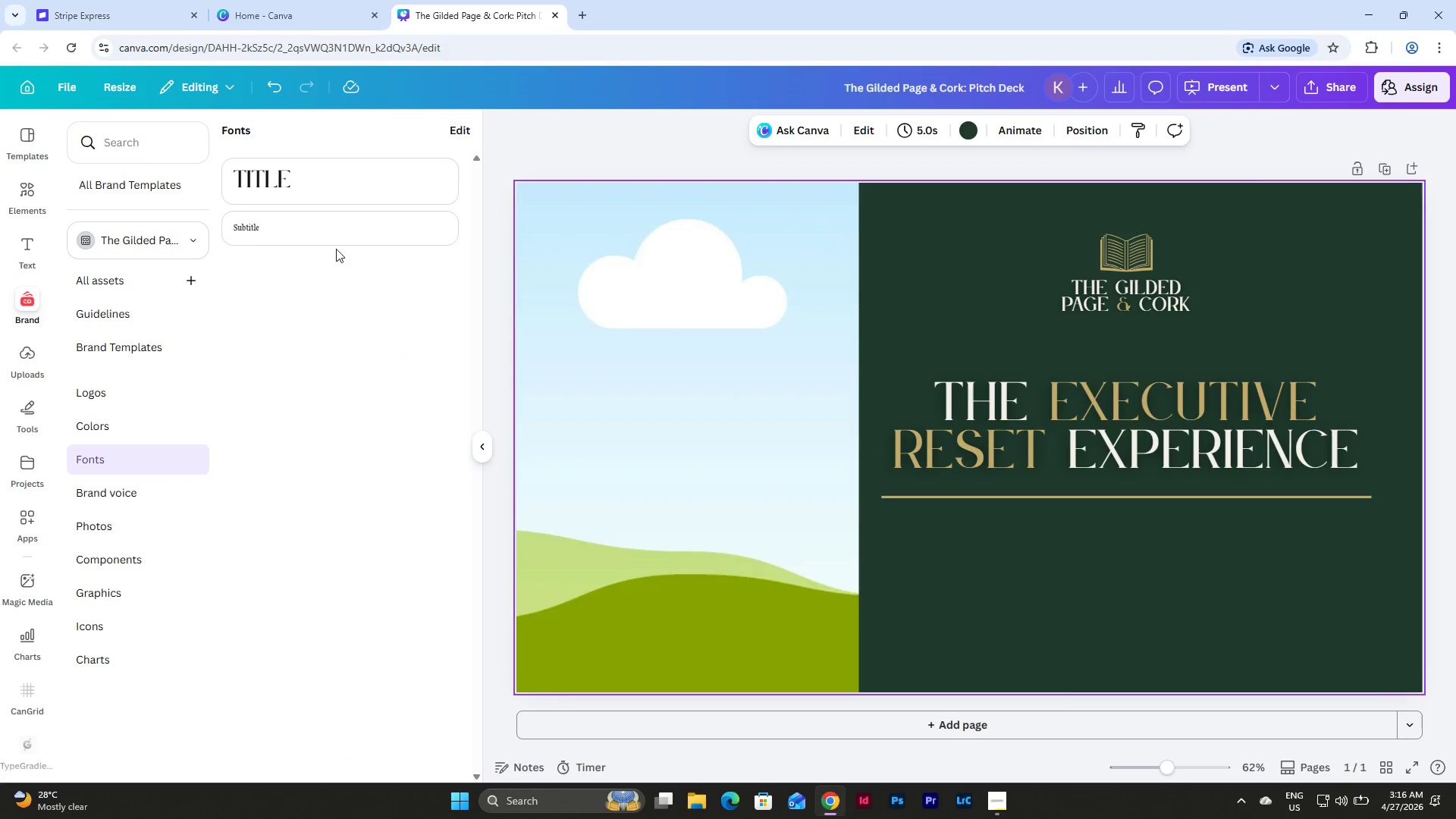 
left_click([314, 231])
 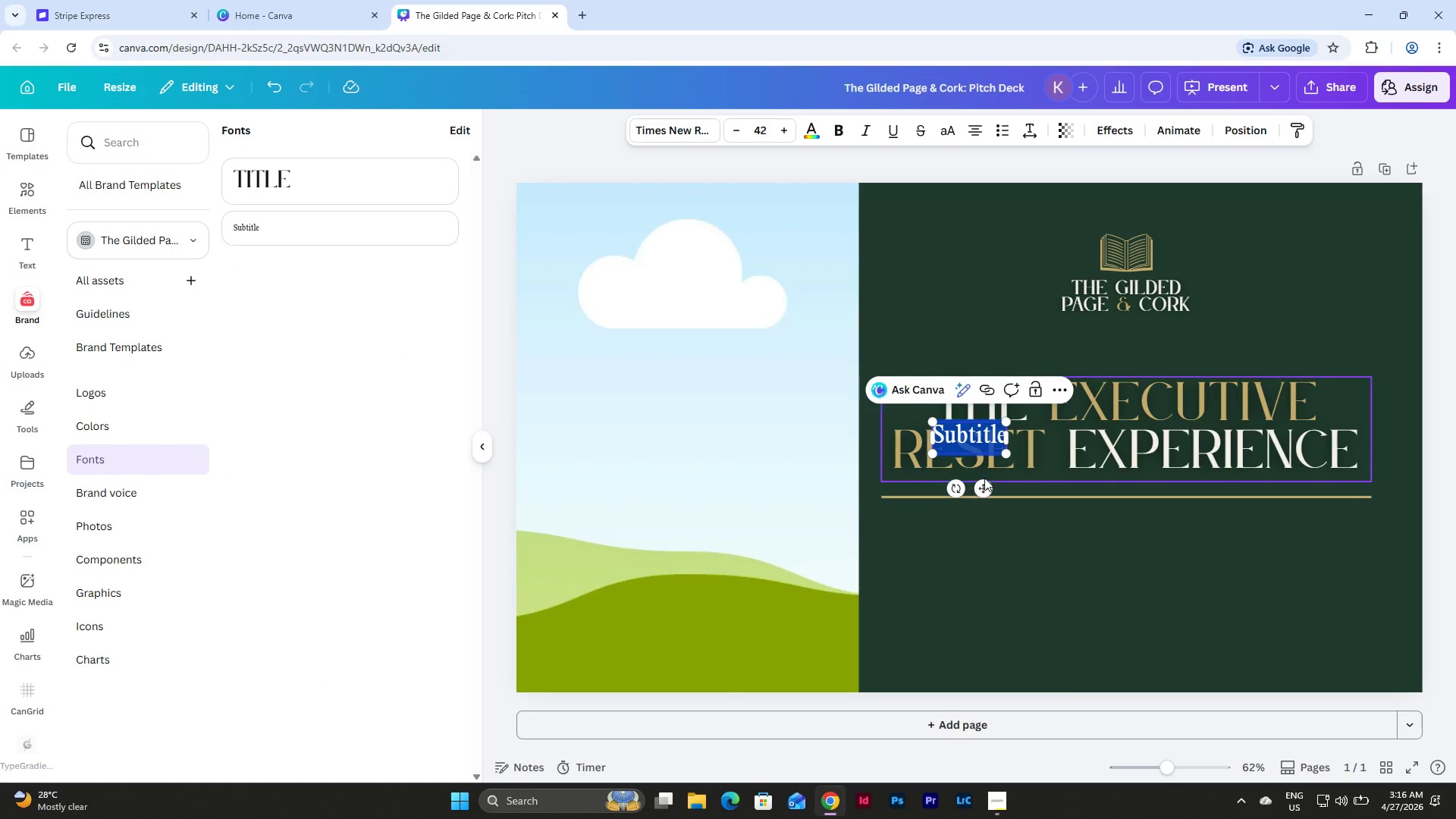 
left_click_drag(start_coordinate=[988, 487], to_coordinate=[1149, 578])
 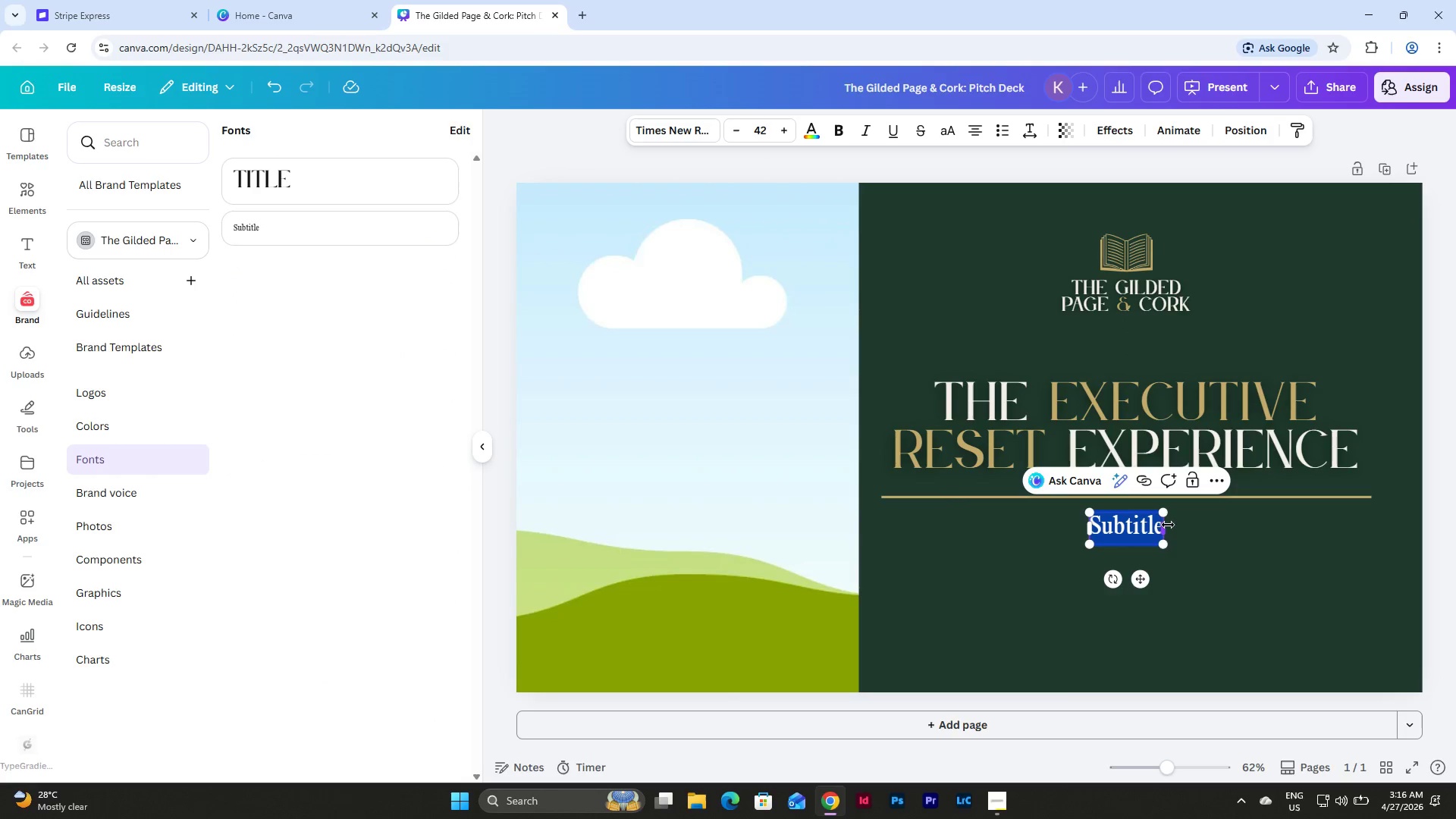 
left_click_drag(start_coordinate=[1167, 526], to_coordinate=[1372, 531])
 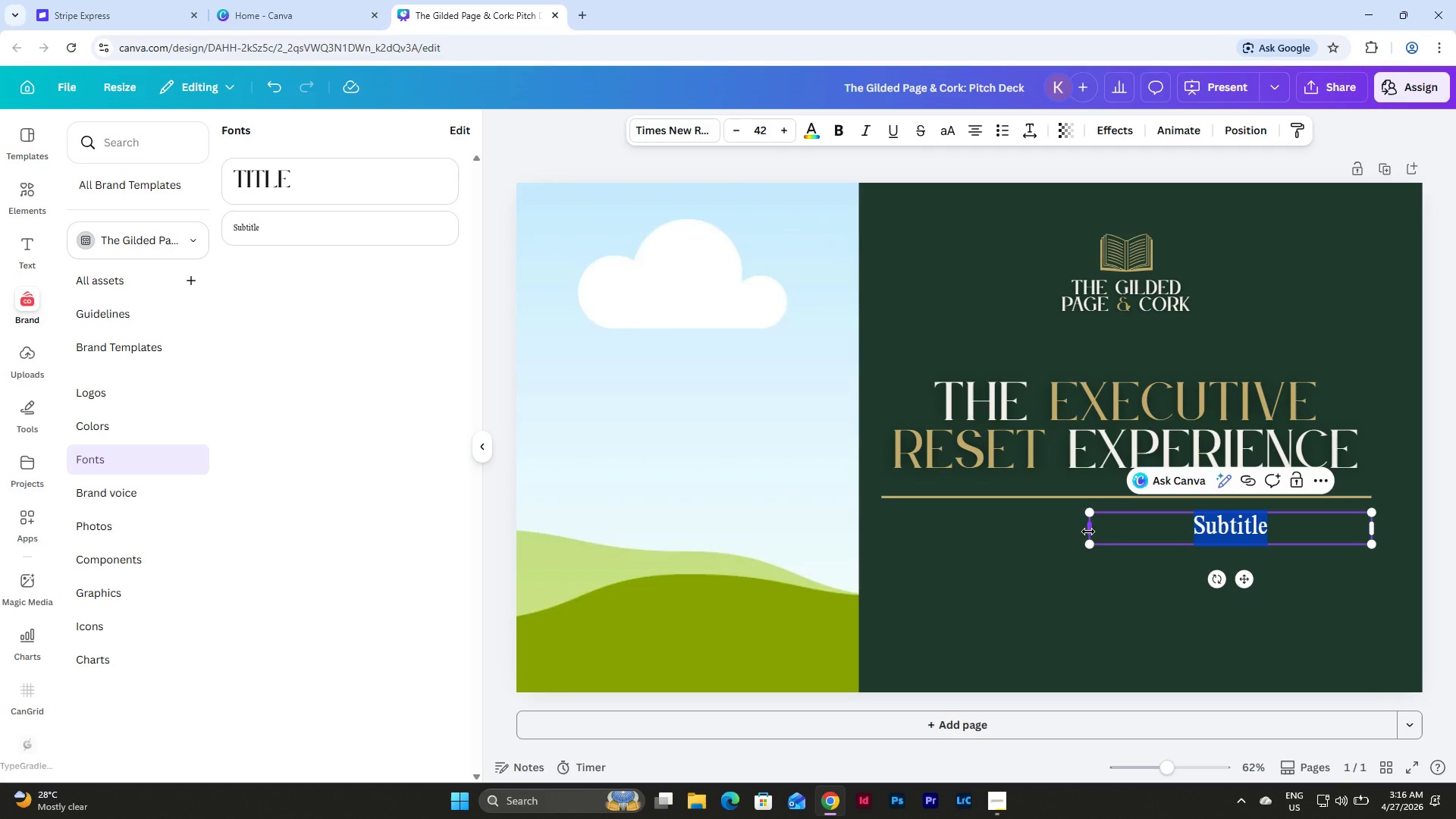 
left_click_drag(start_coordinate=[1091, 532], to_coordinate=[1050, 531])
 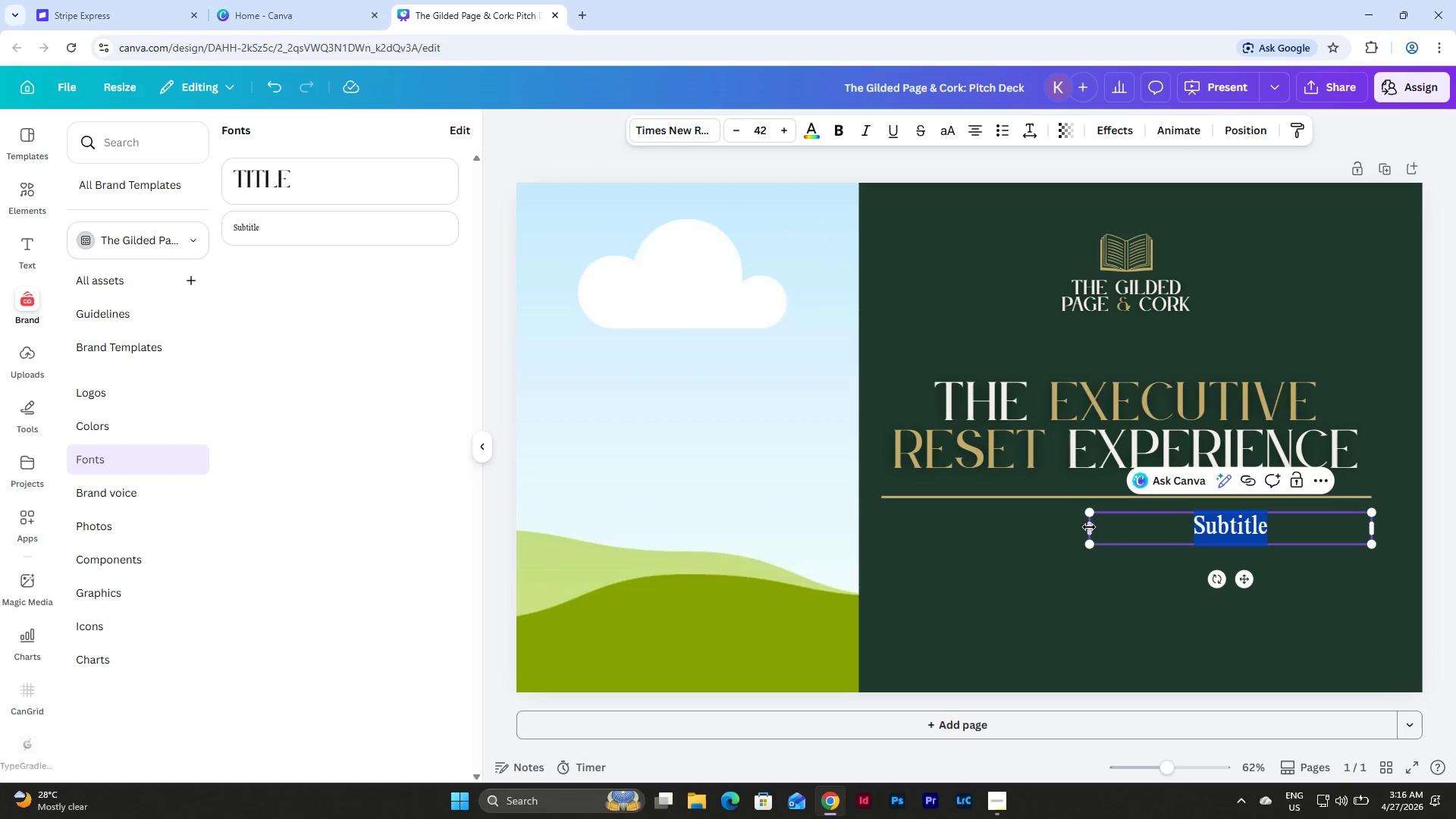 
left_click_drag(start_coordinate=[1089, 527], to_coordinate=[877, 538])
 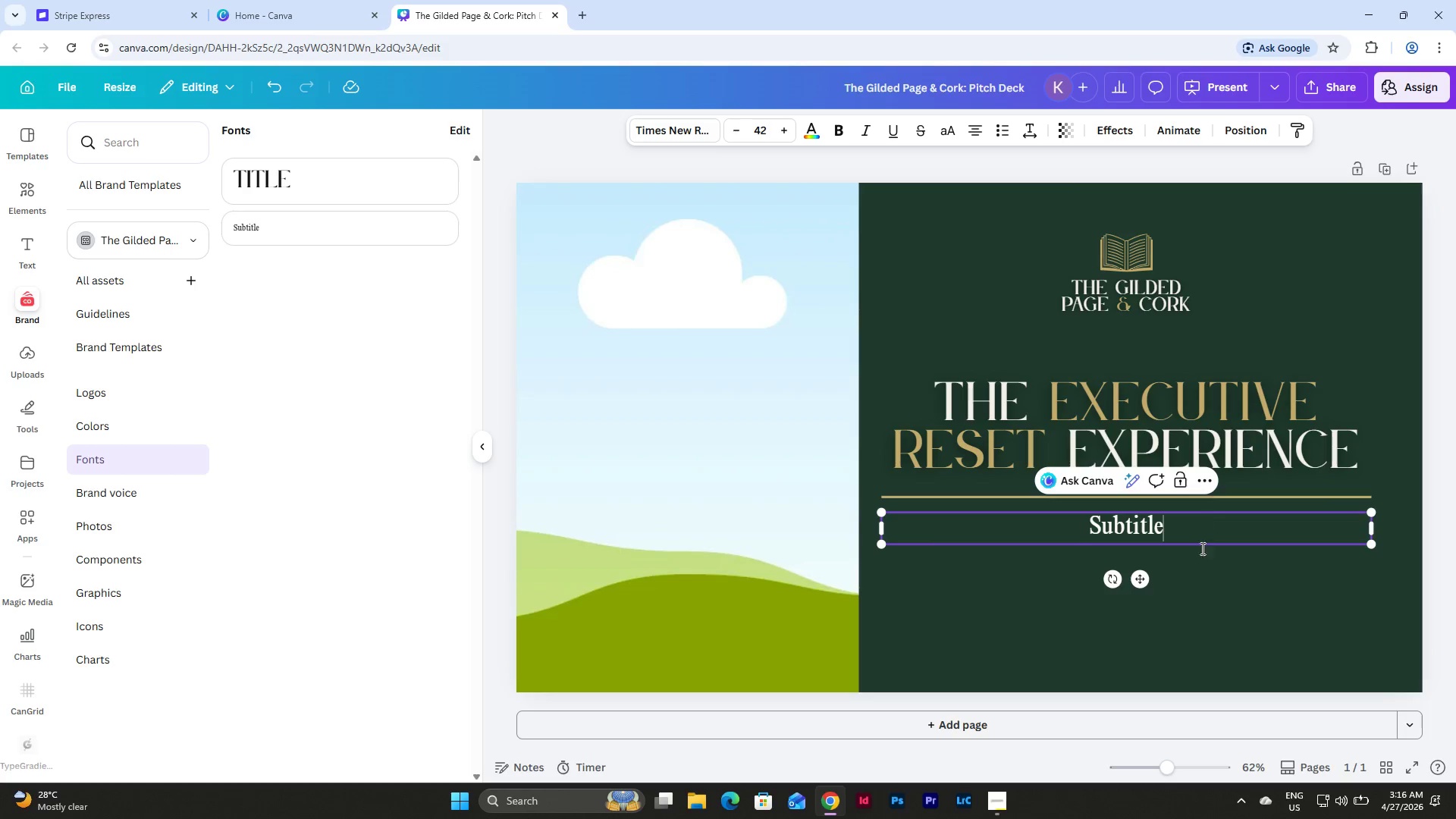 
double_click([1200, 613])
 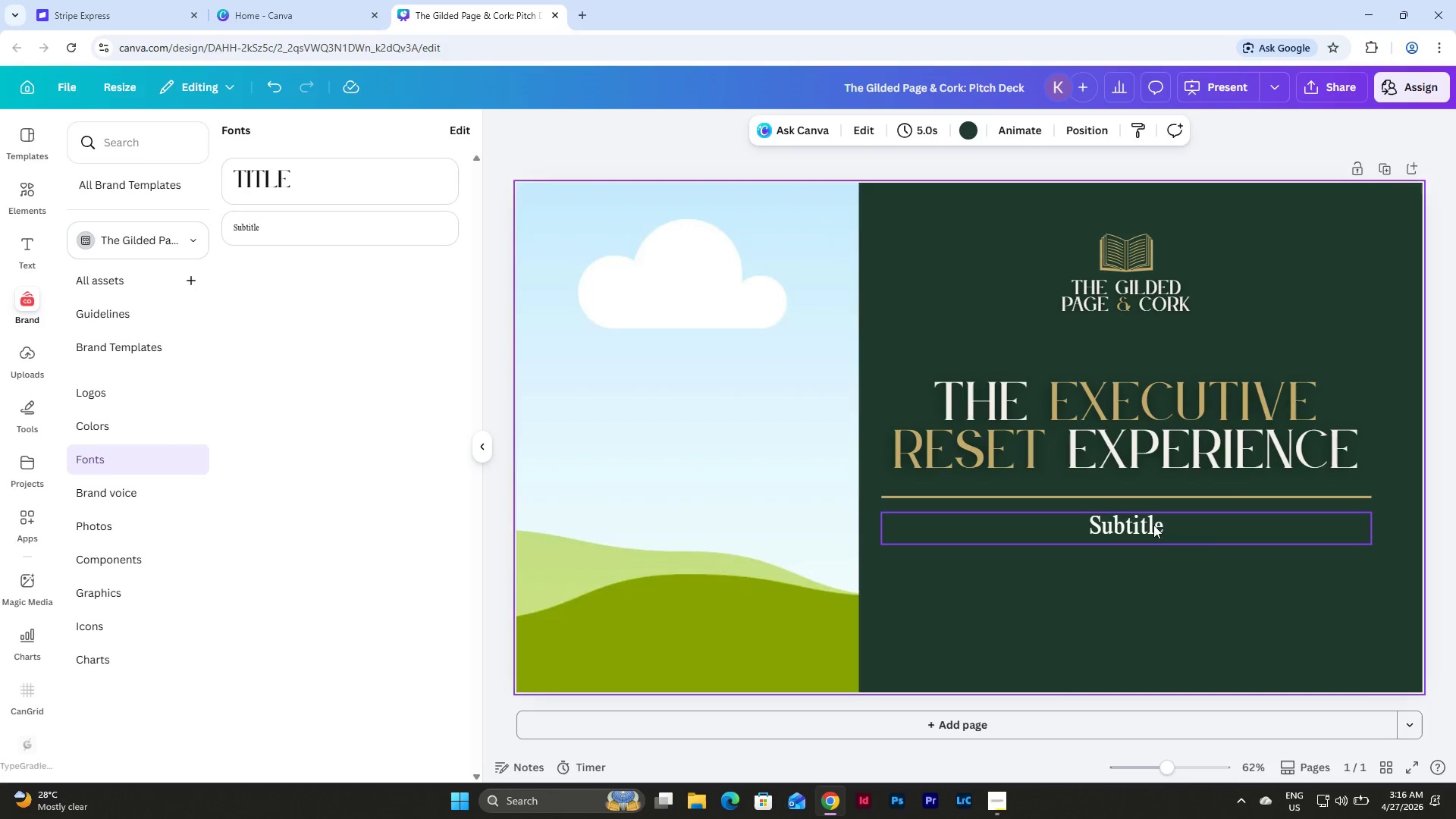 
triple_click([1153, 525])
 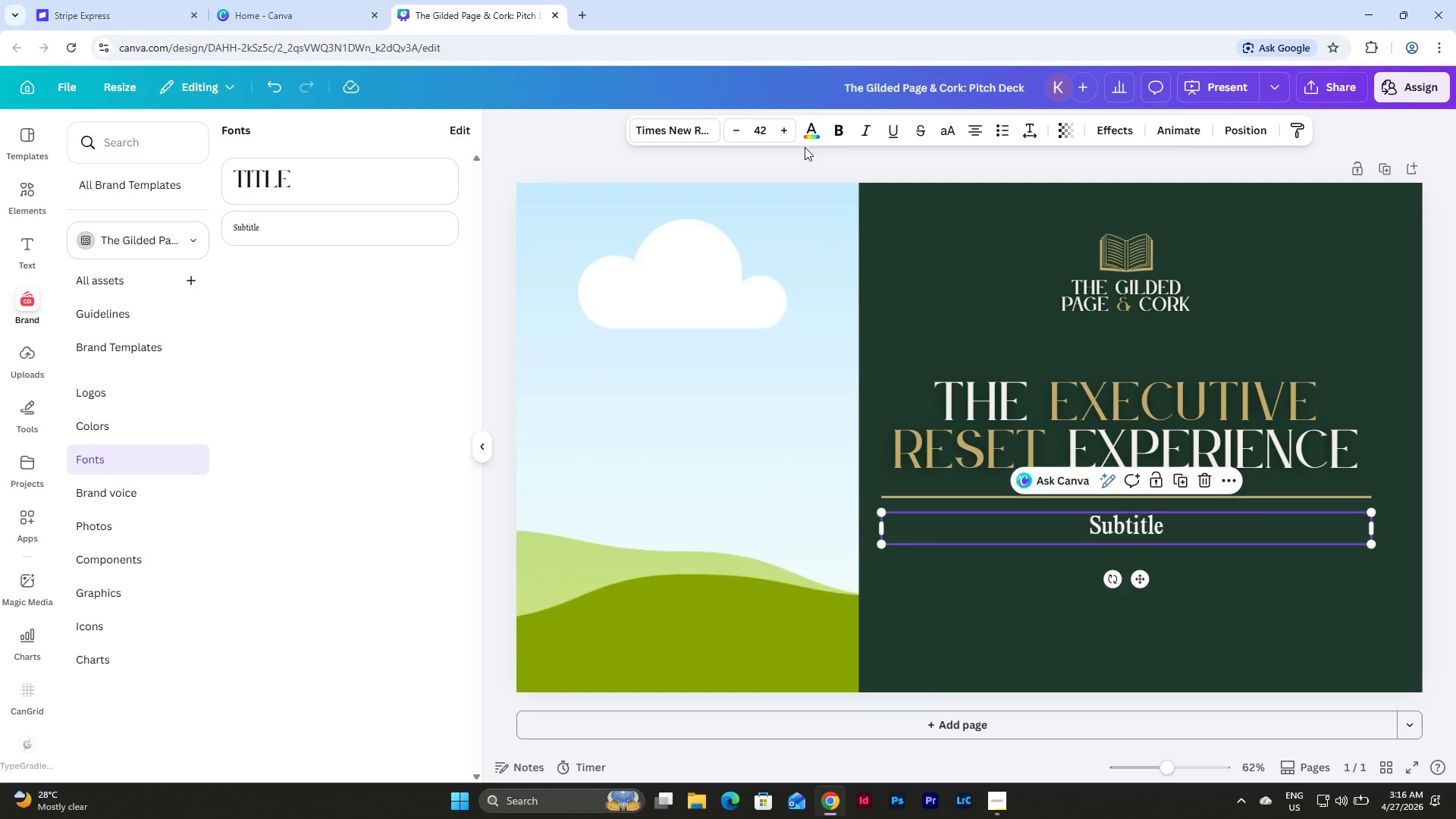 
left_click([810, 132])
 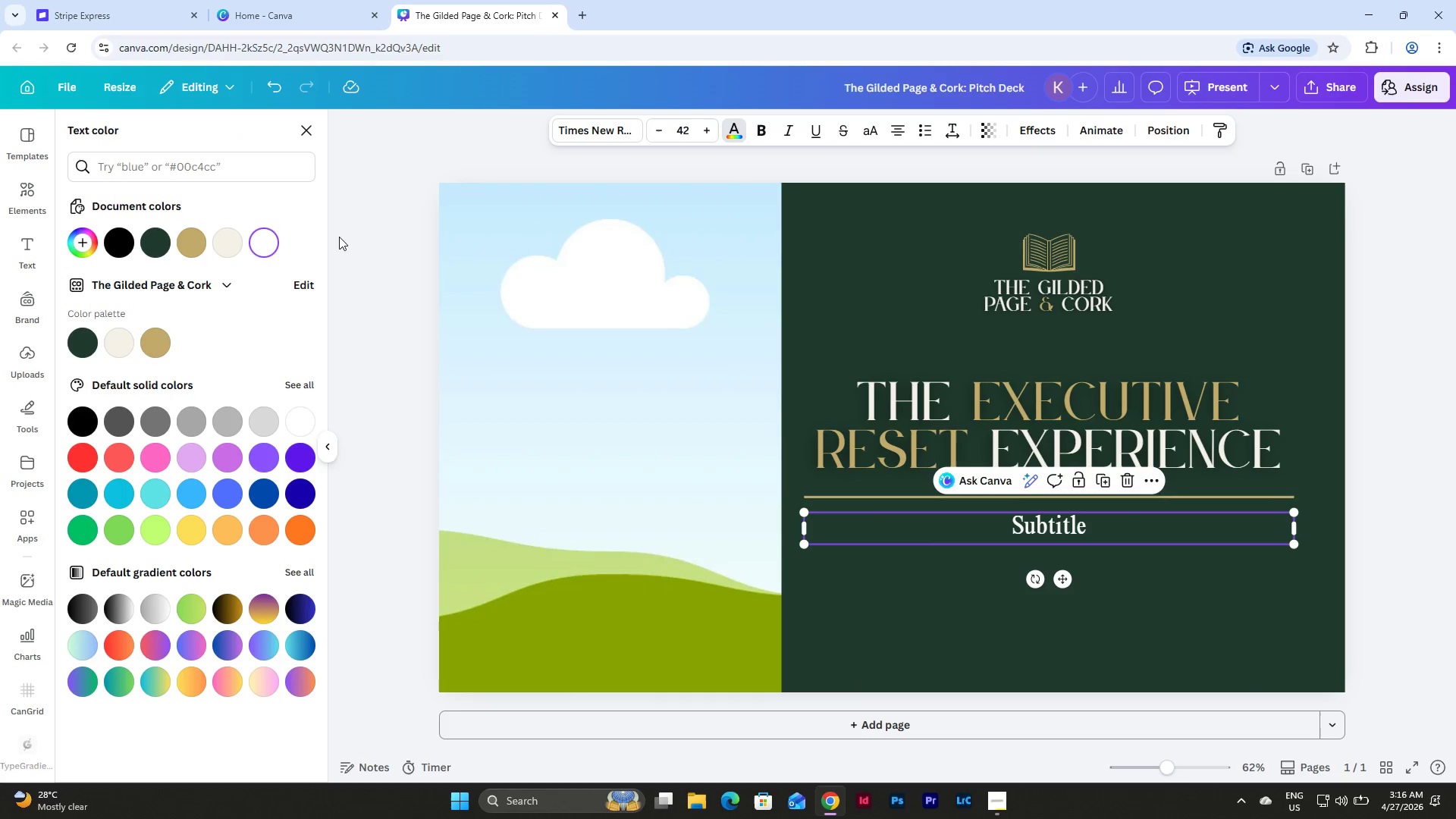 
left_click([227, 243])
 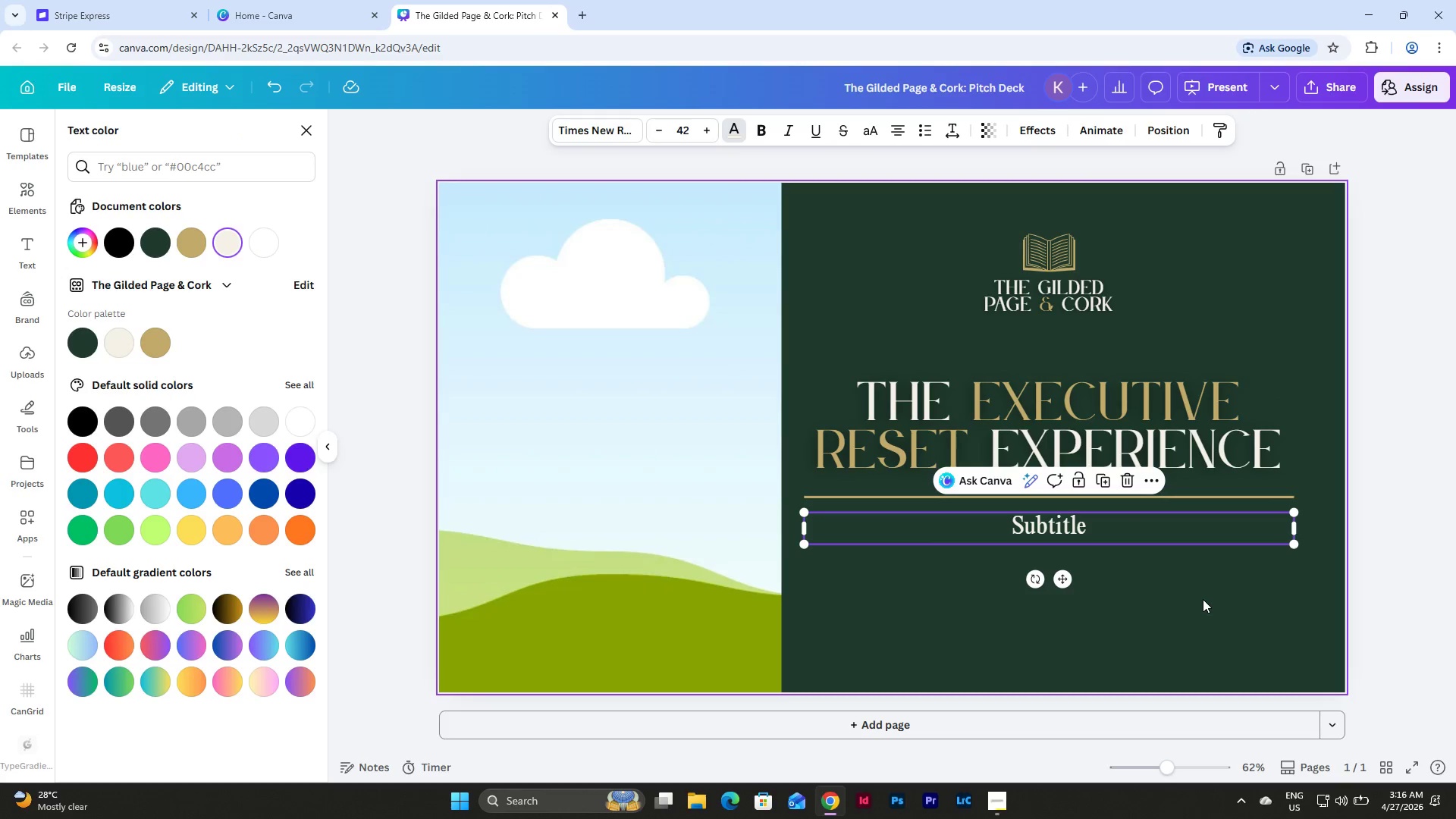 
left_click([1203, 599])
 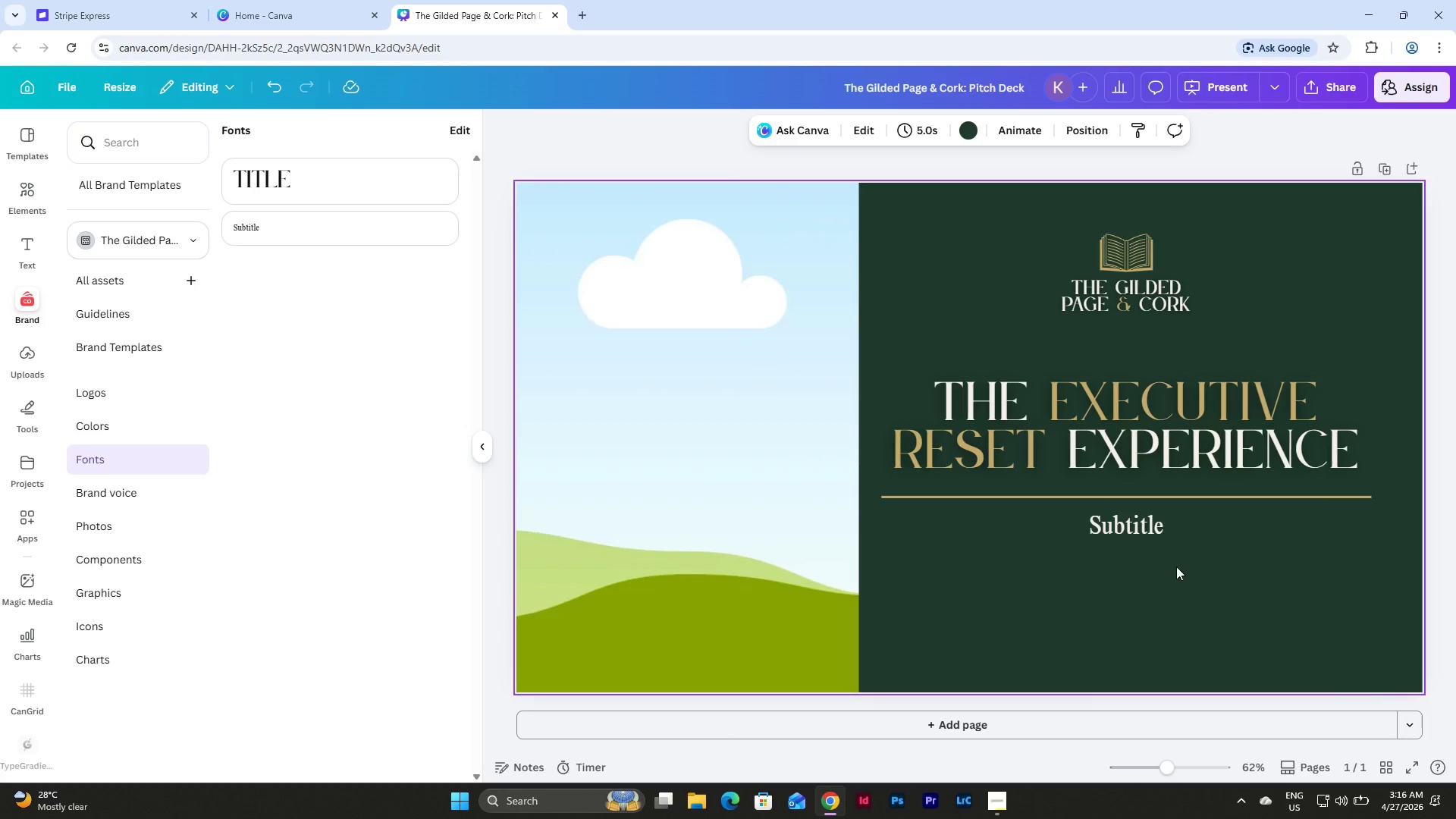 
left_click([1142, 533])
 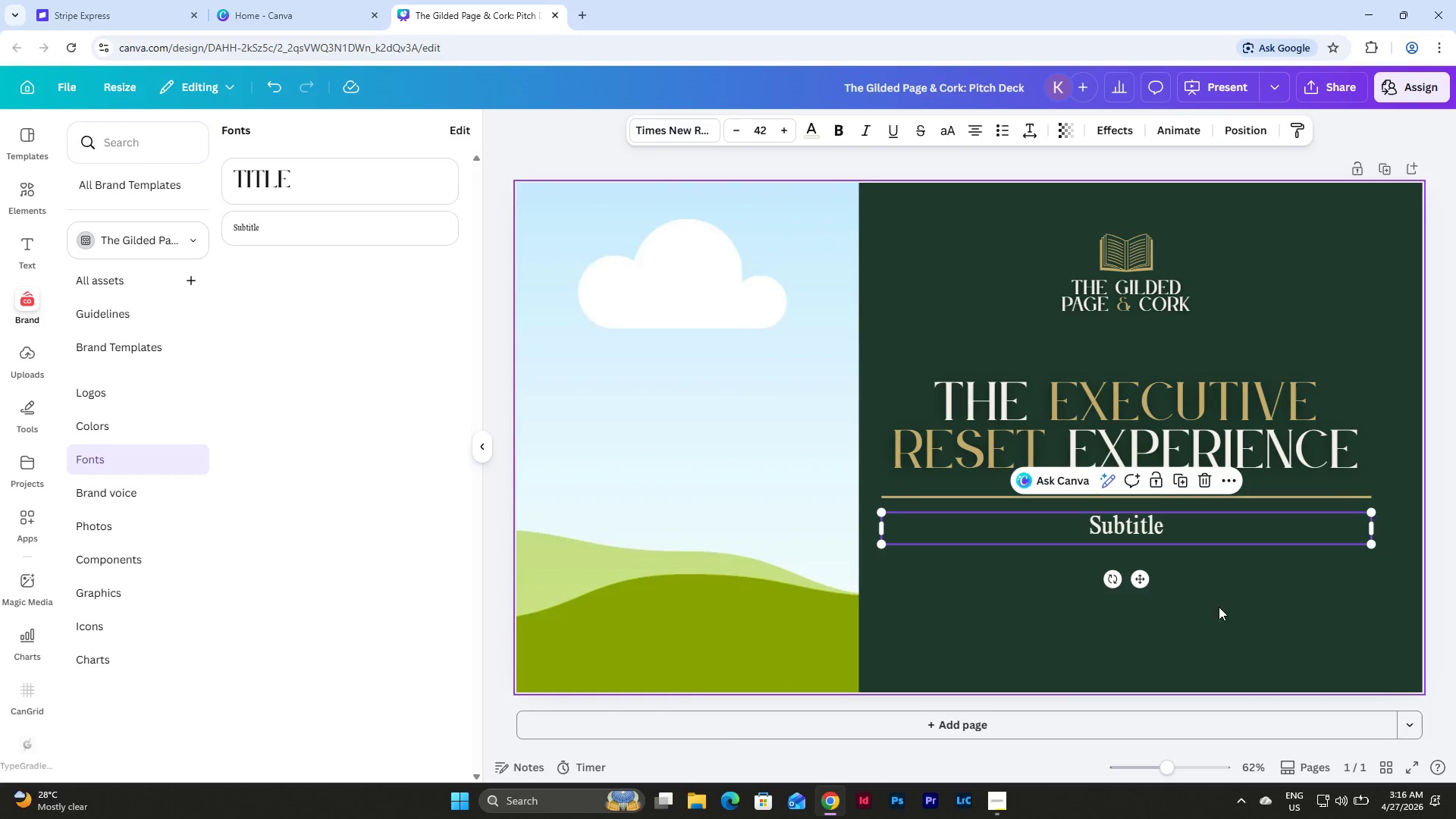 
left_click([1219, 607])
 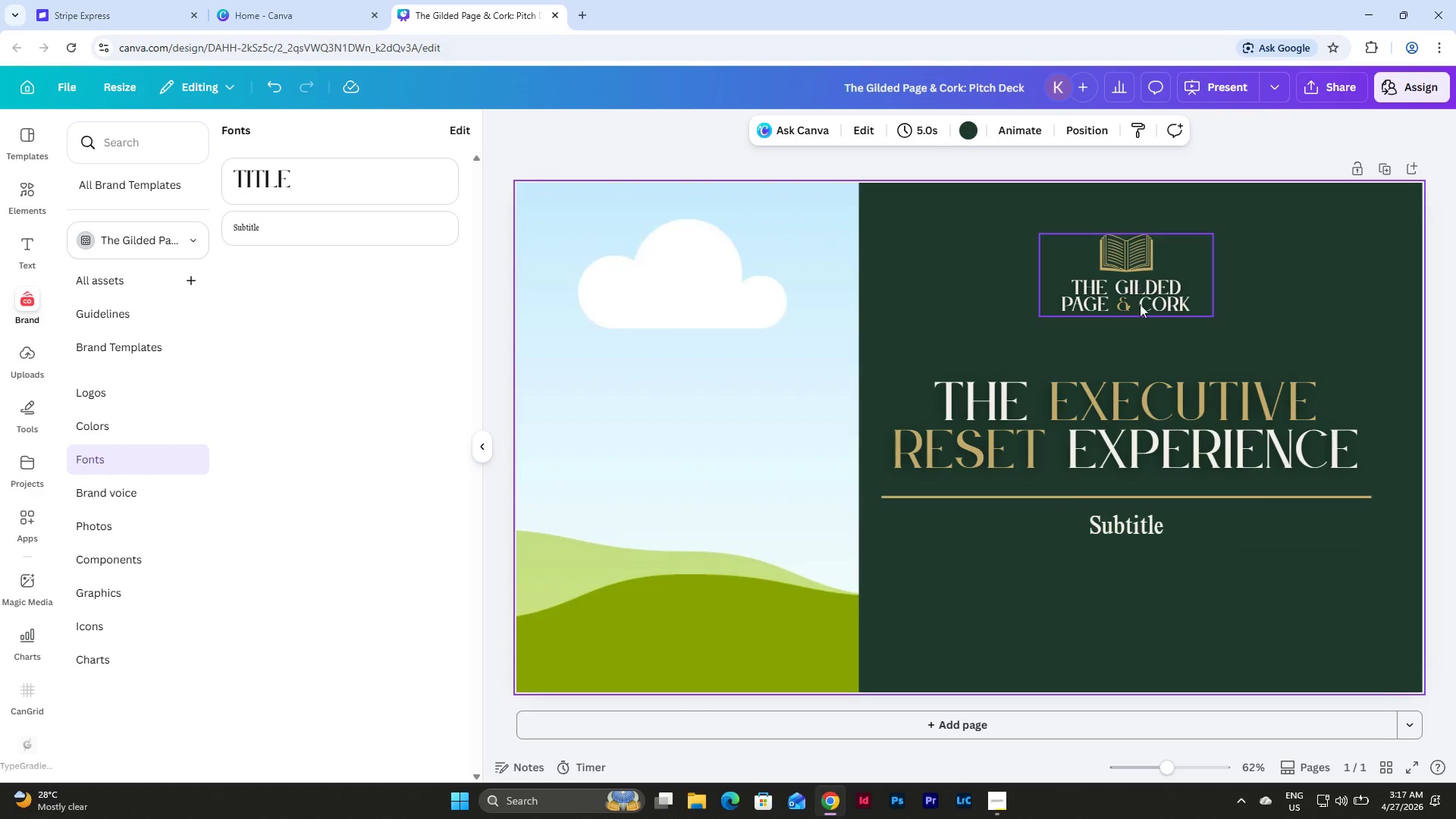 
double_click([1151, 520])
 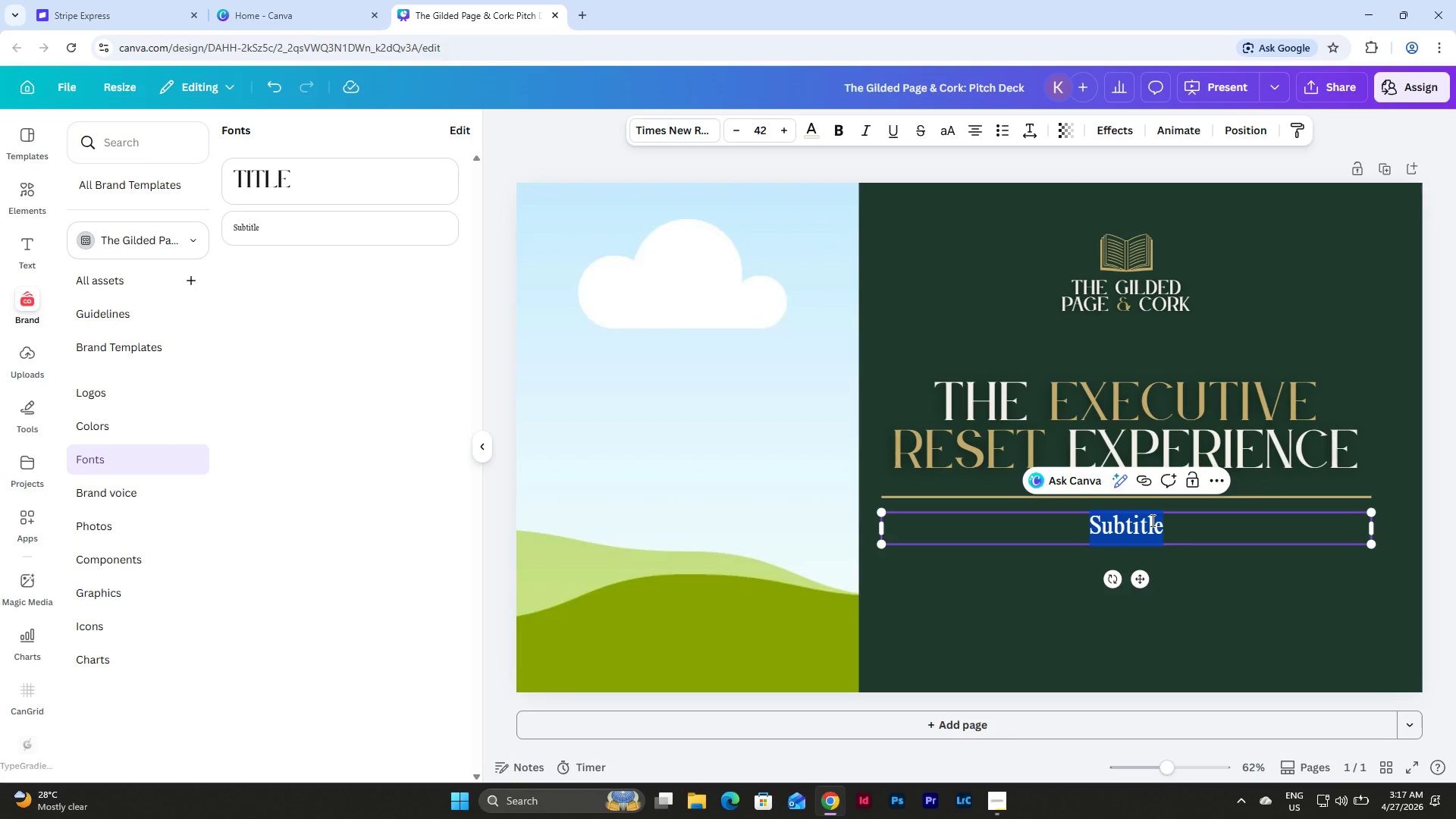 
type(CU)
key(Backspace)
type(urated Literary & Wine Gift Boxes For Elevated Employee Appreciation)
 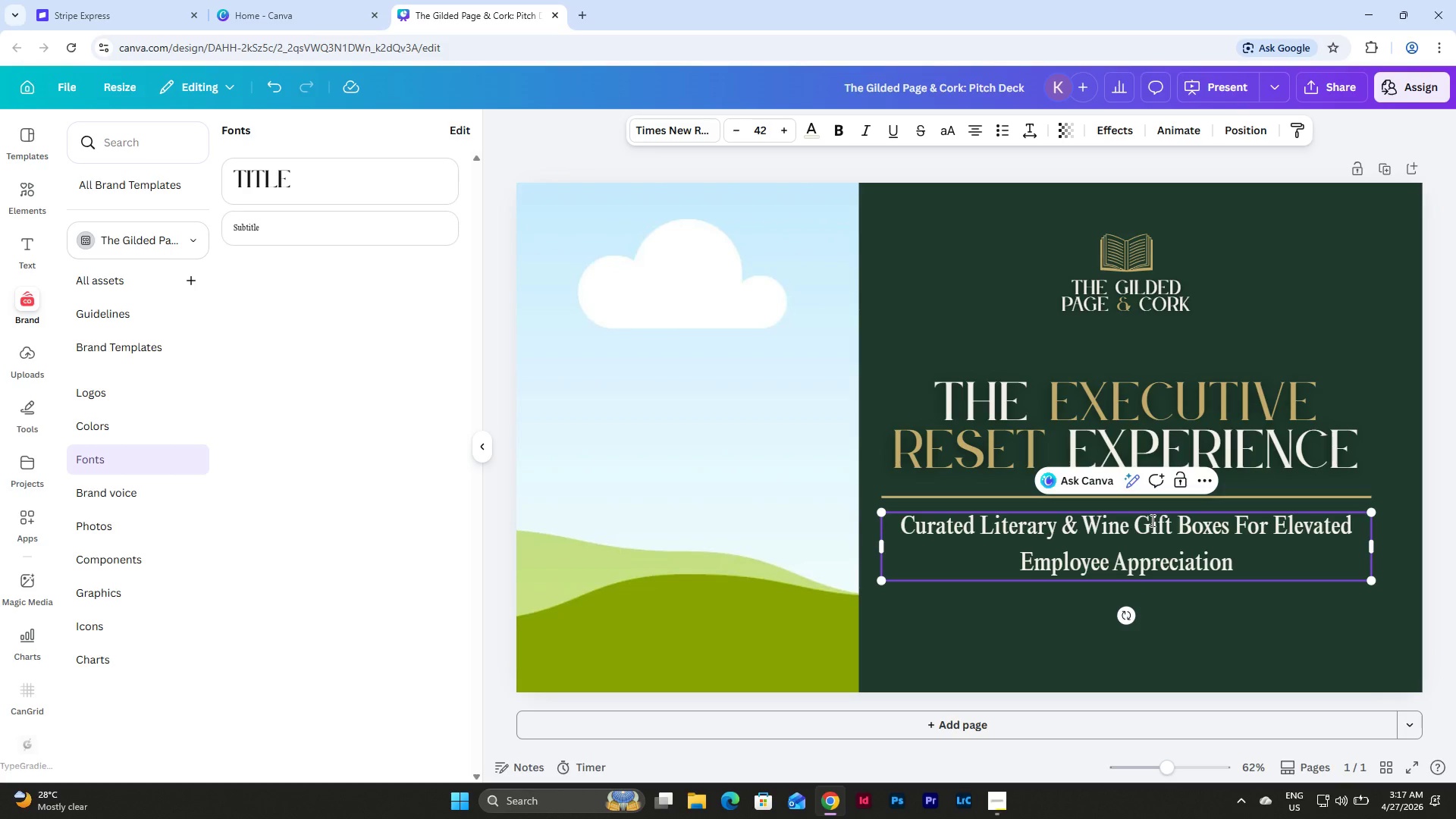 
double_click([1197, 541])
 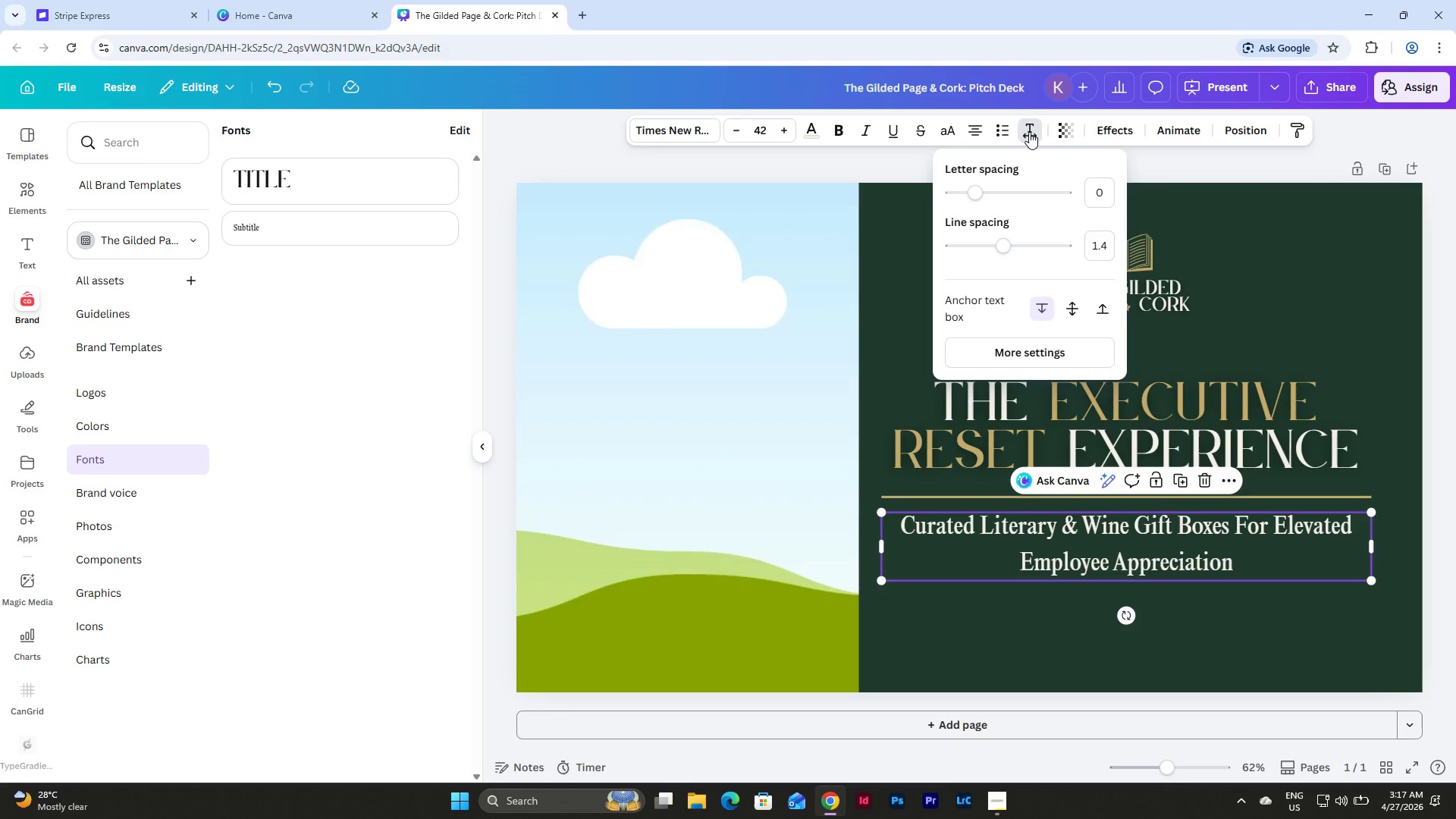 
left_click([1098, 249])
 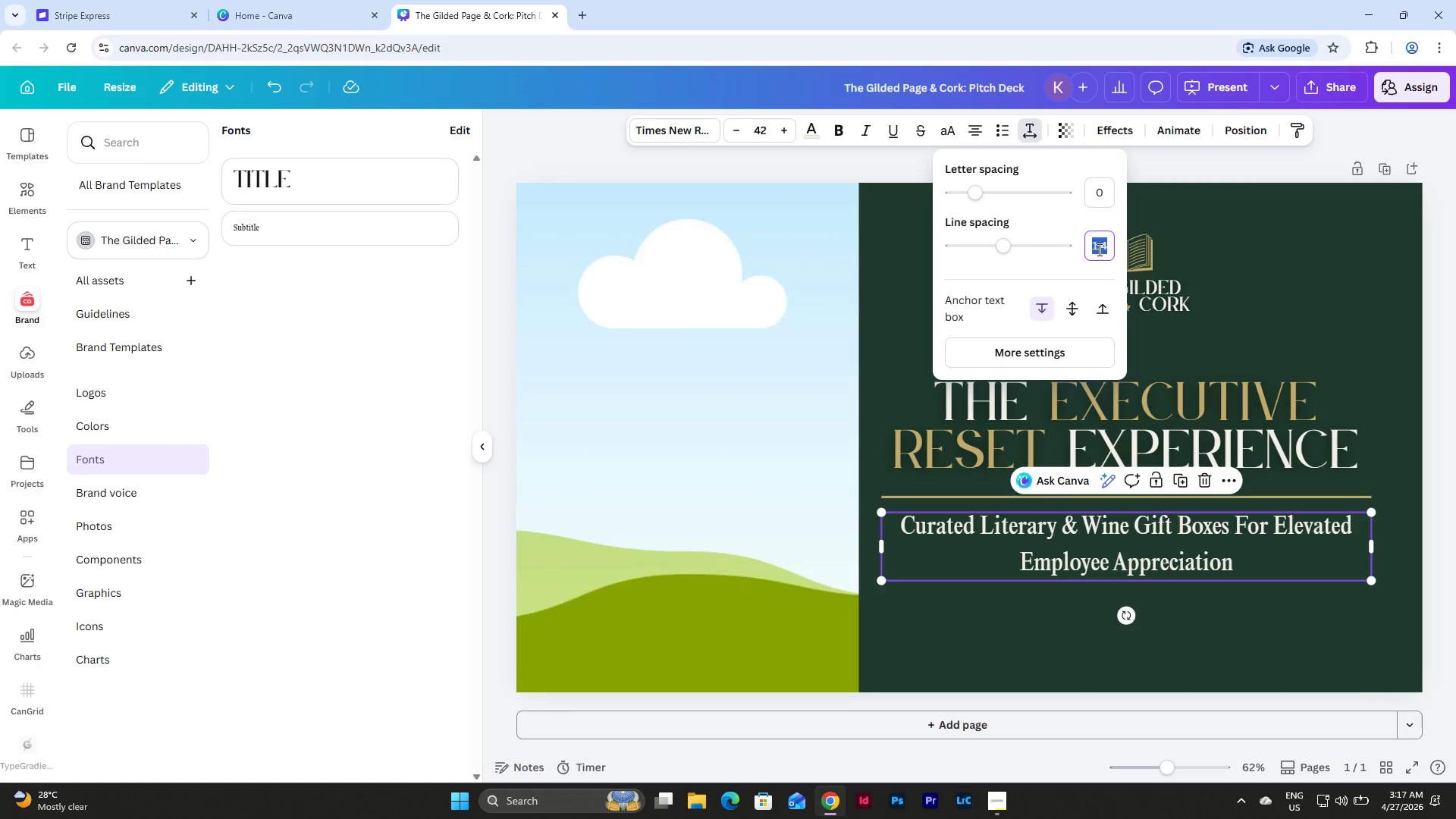 
key(Numpad1)
 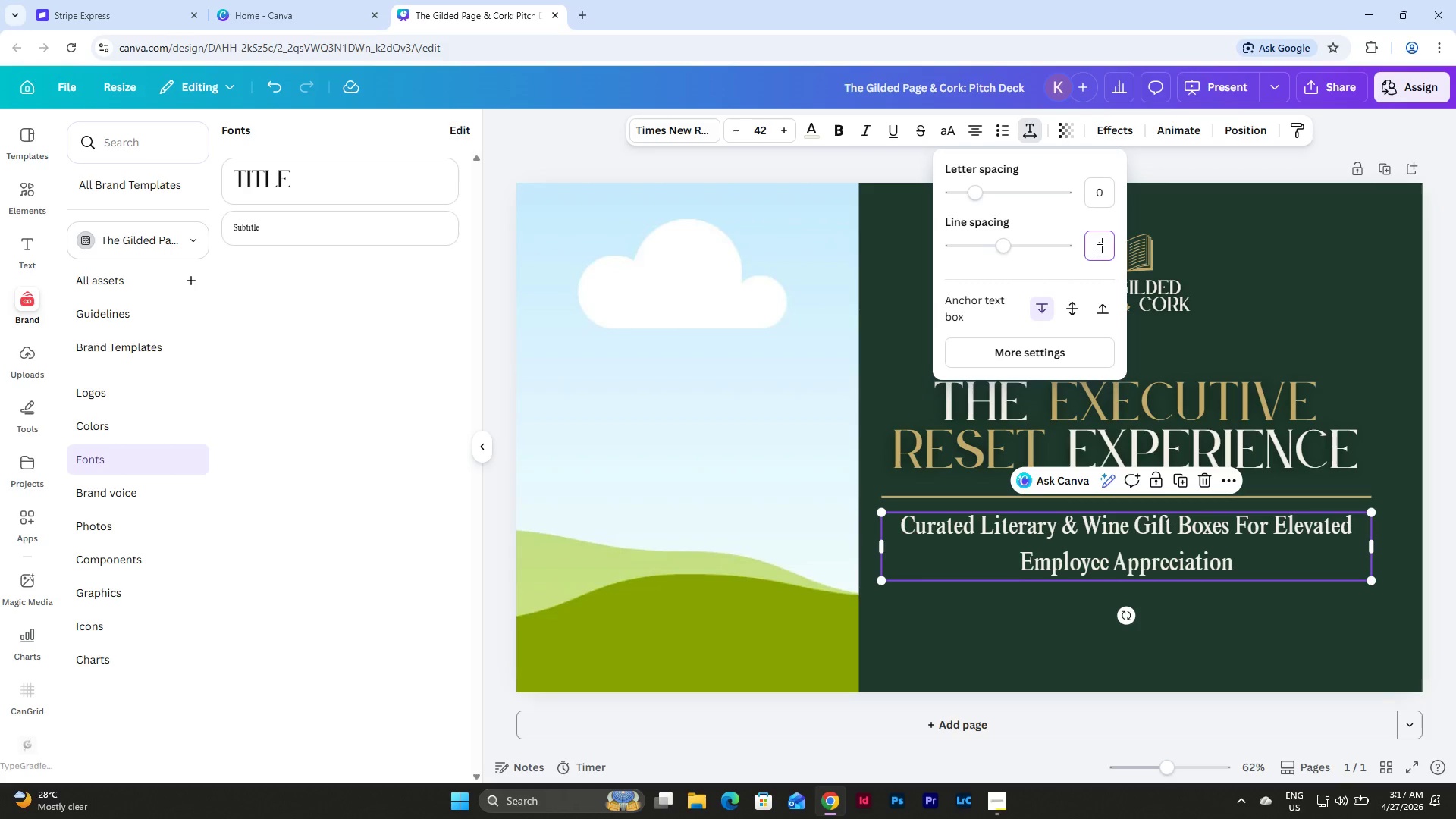 
key(NumpadEnter)
 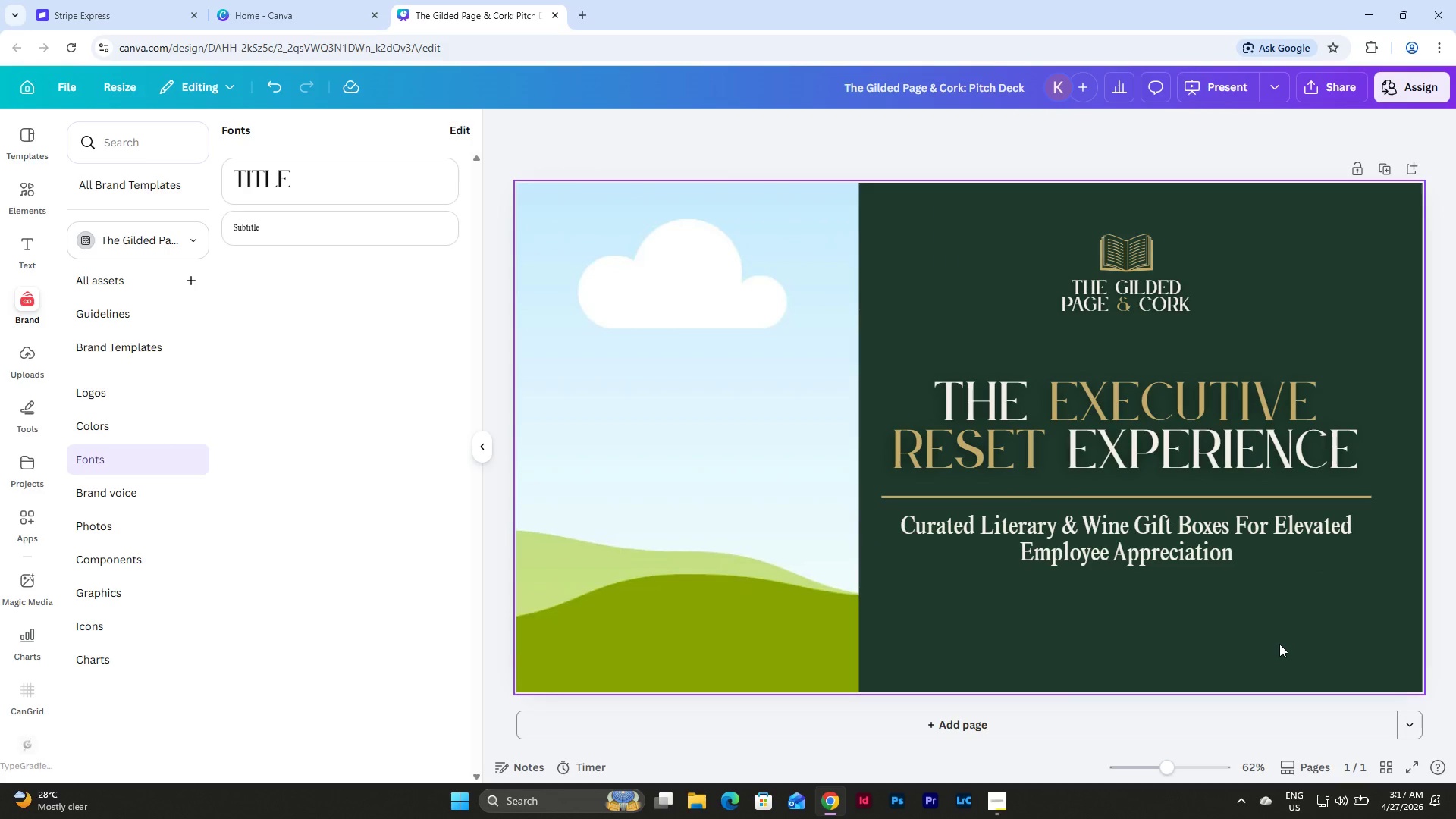 
left_click([1150, 549])
 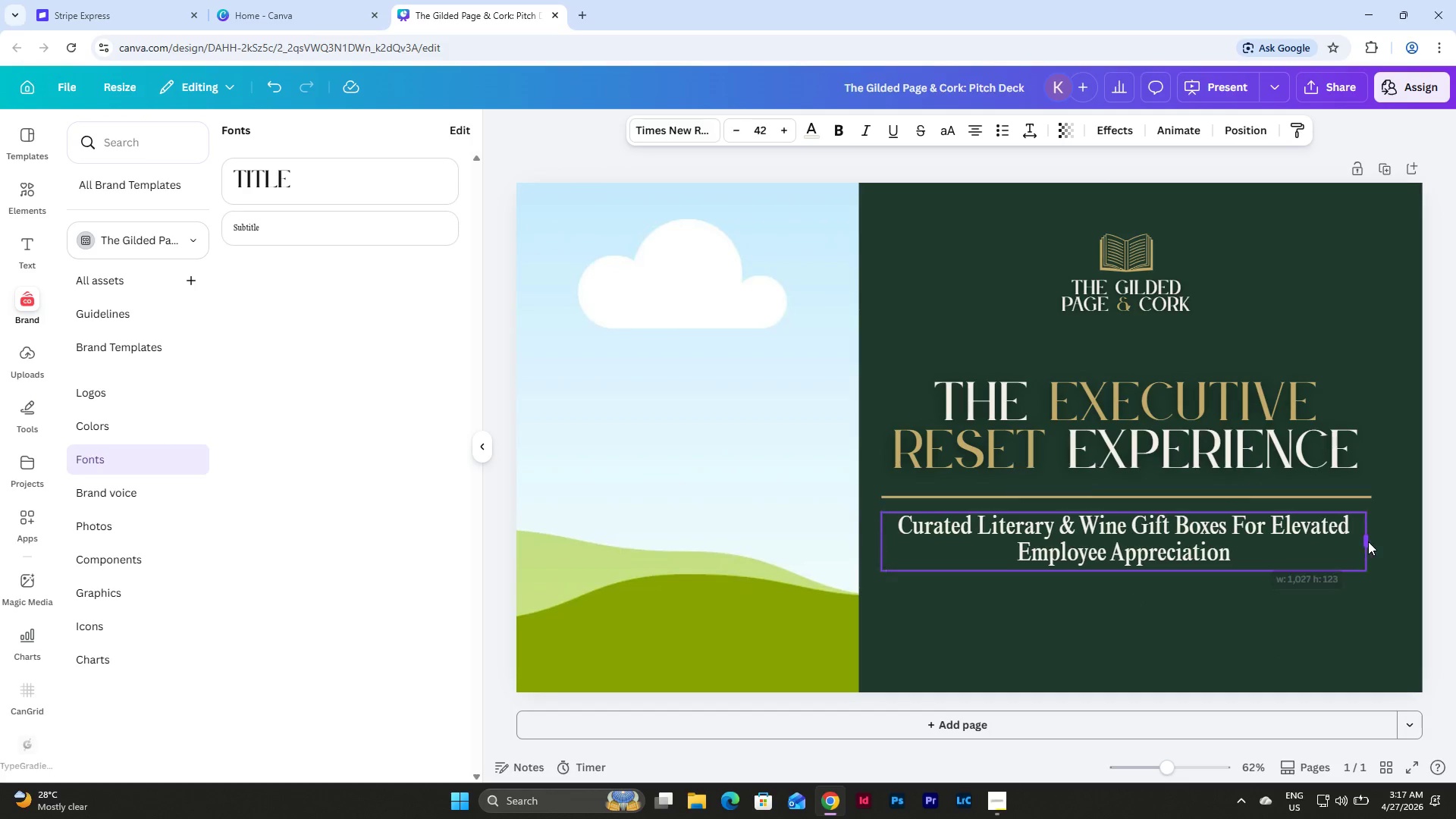 
left_click([1373, 541])
 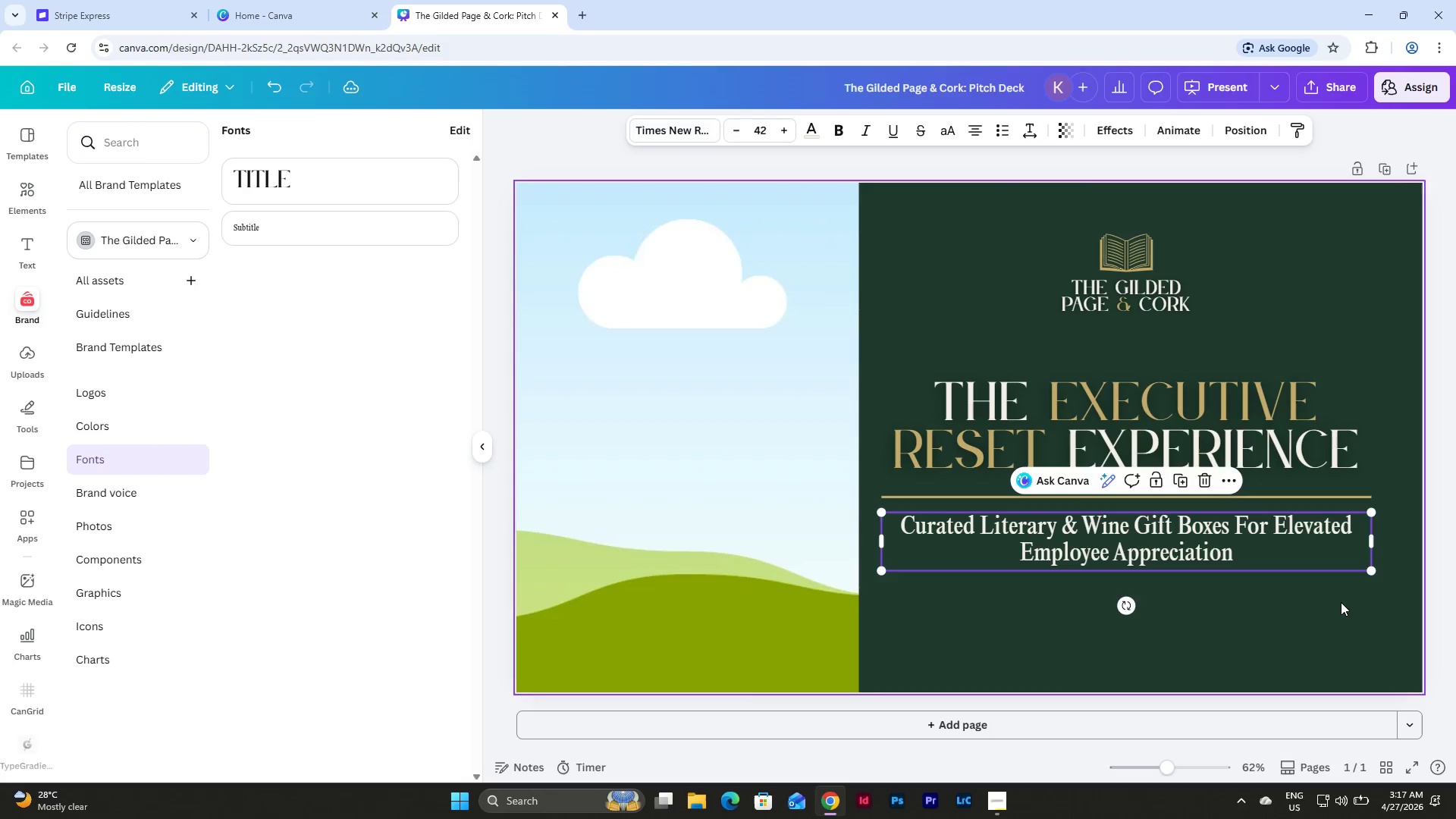 
left_click([1341, 602])
 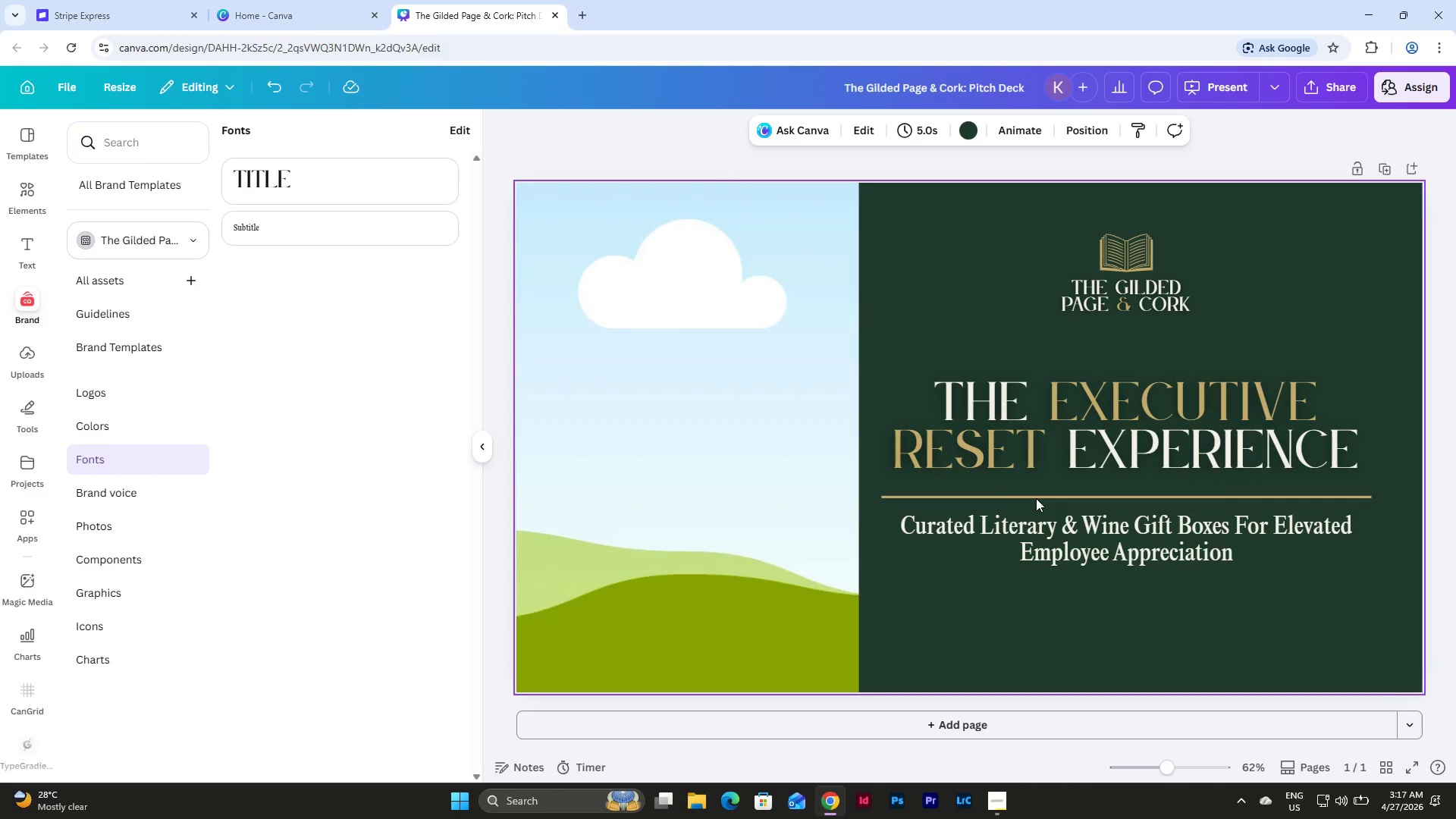 
left_click([1036, 497])
 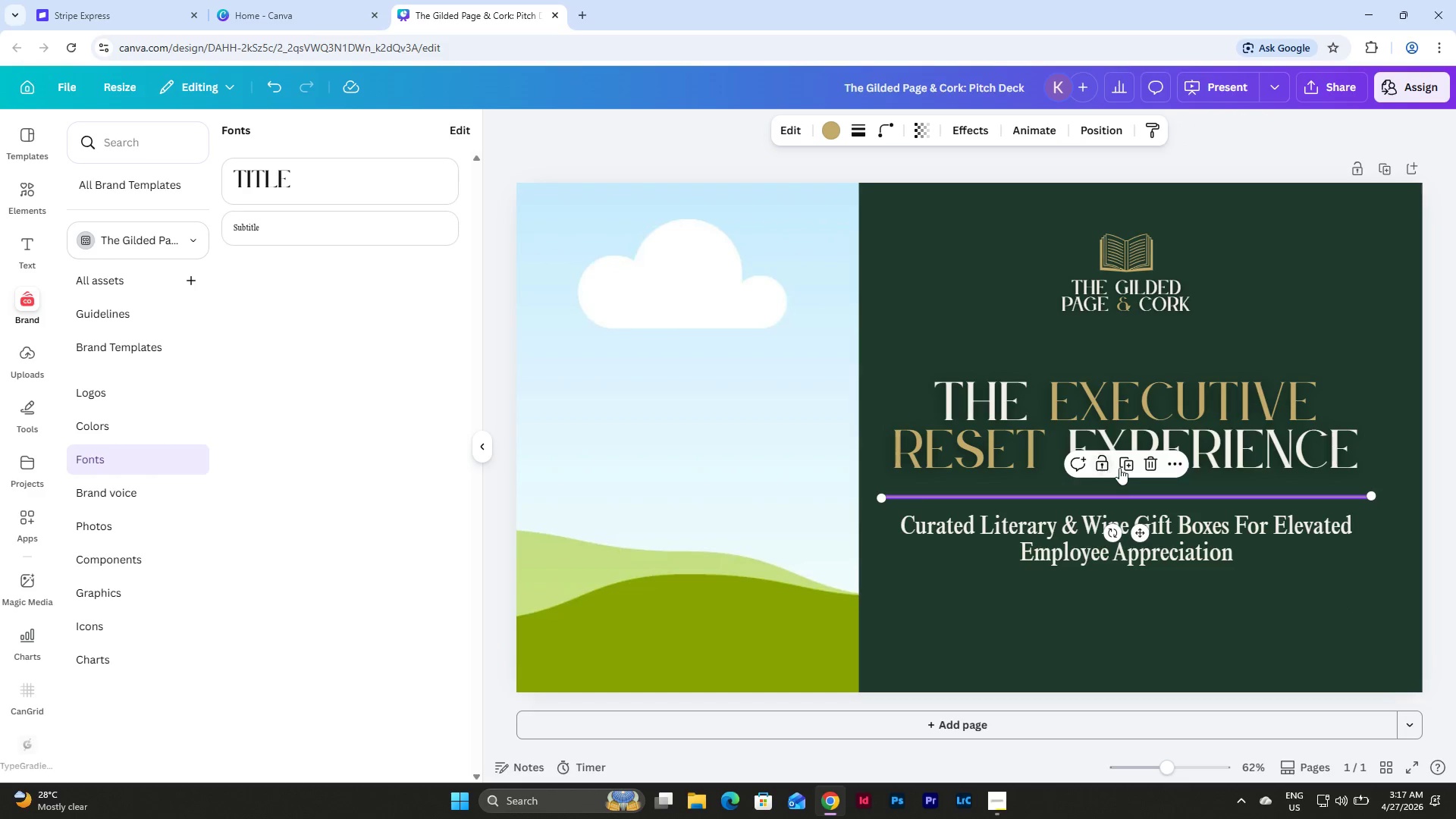 
left_click([1122, 466])
 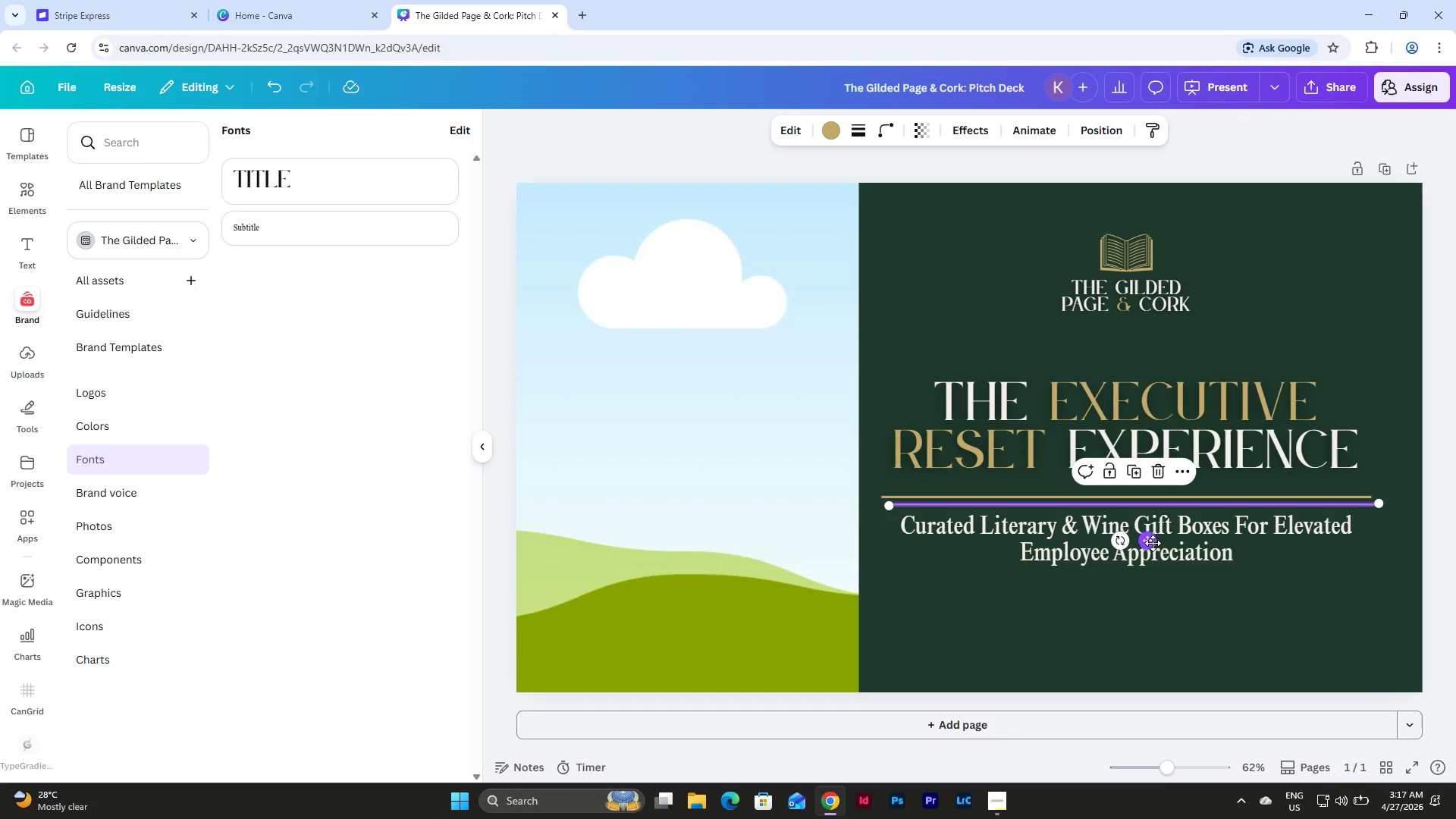 
left_click_drag(start_coordinate=[1151, 543], to_coordinate=[1125, 704])
 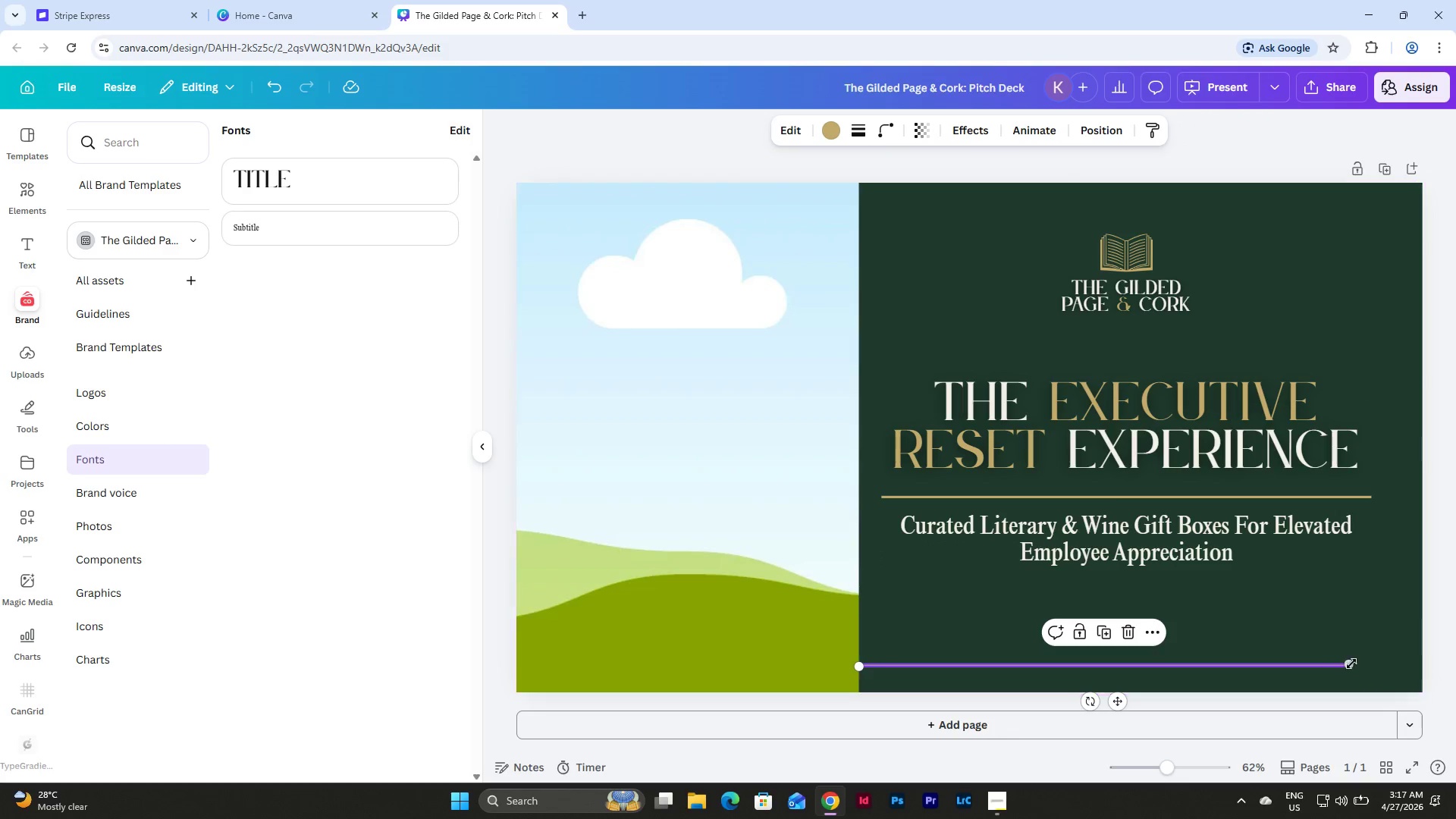 
left_click_drag(start_coordinate=[1350, 665], to_coordinate=[1424, 723])
 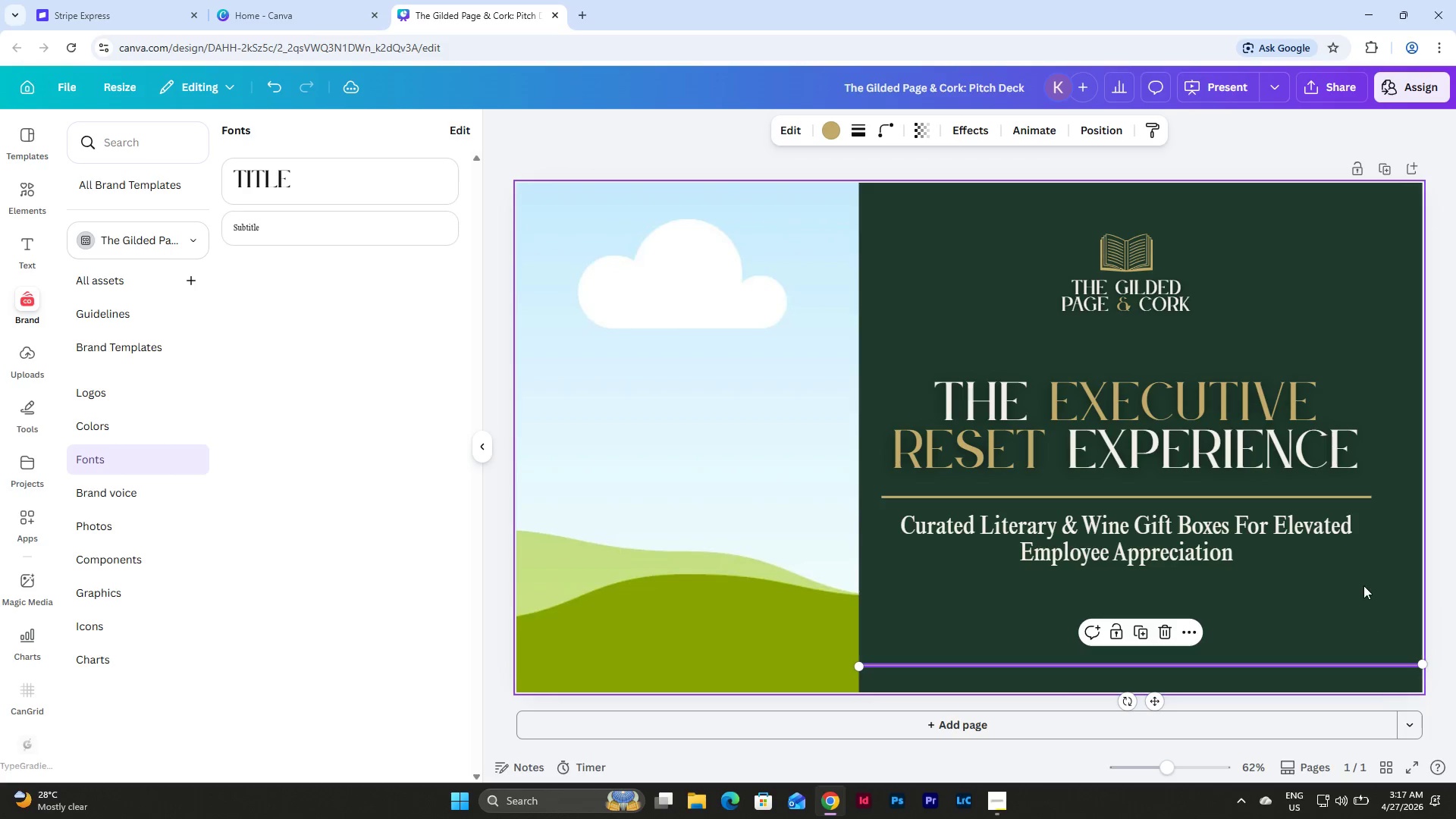 
left_click([1360, 582])
 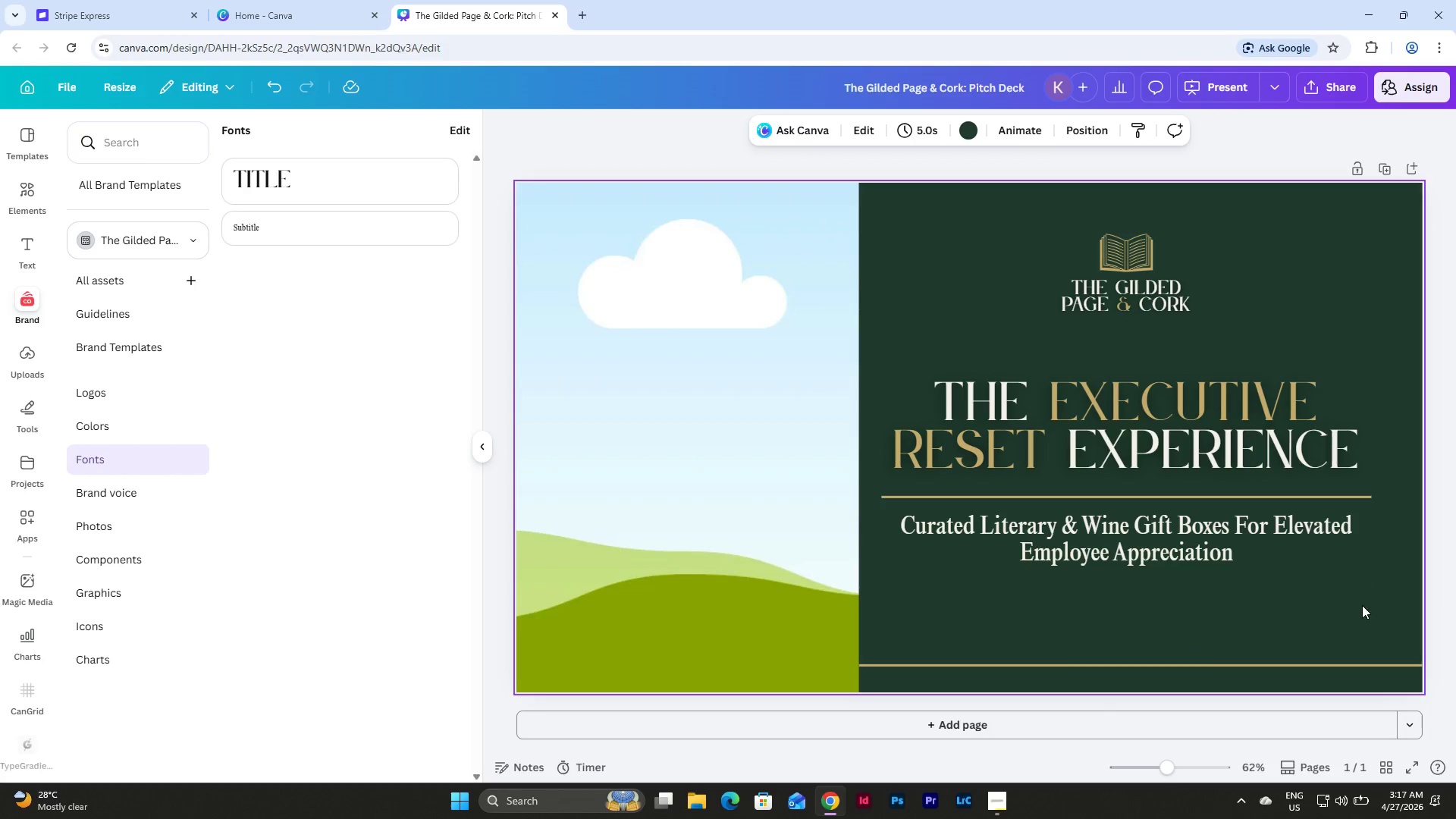 
left_click_drag(start_coordinate=[1362, 605], to_coordinate=[878, 256])
 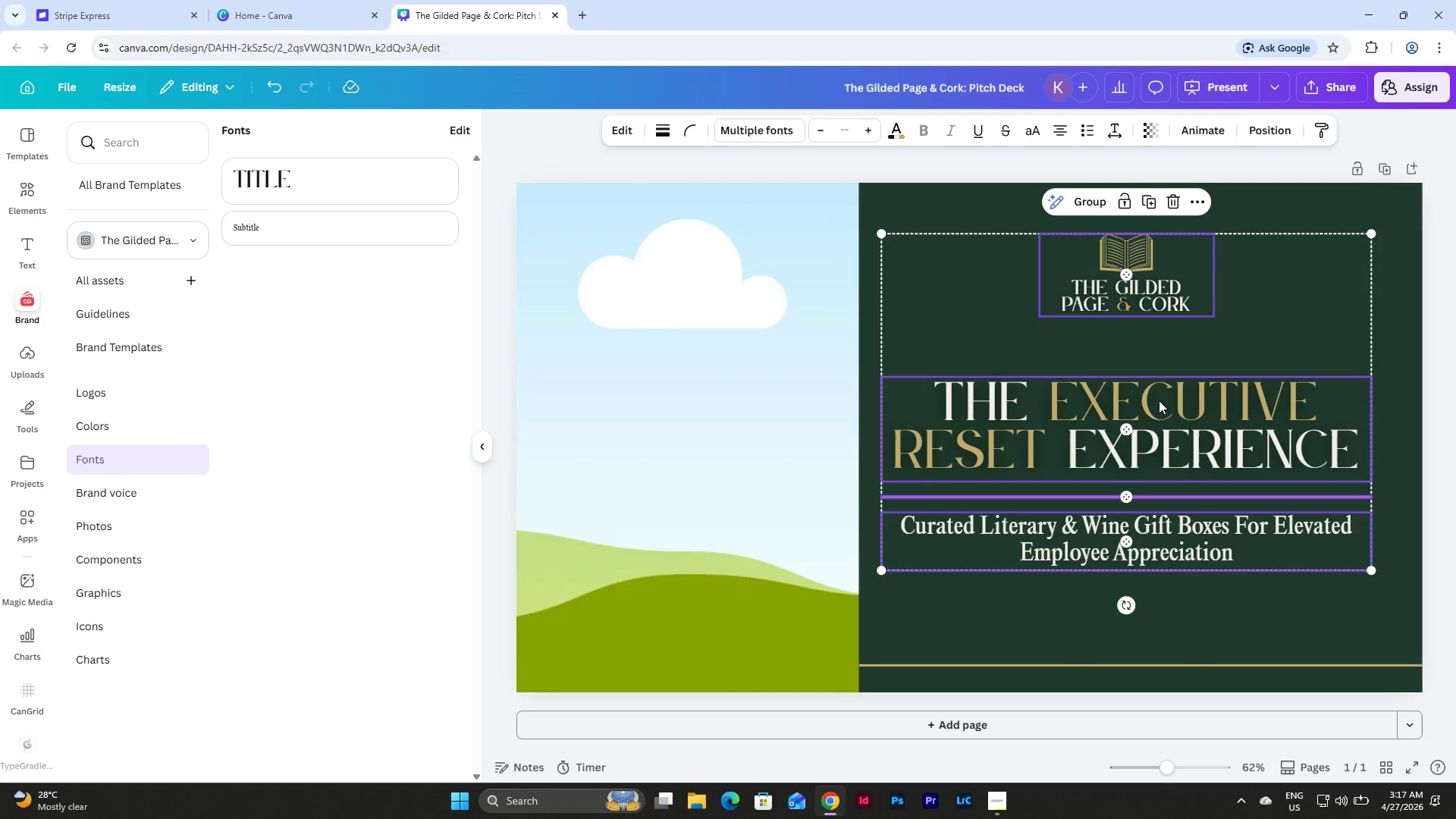 
left_click_drag(start_coordinate=[1157, 403], to_coordinate=[1169, 407])
 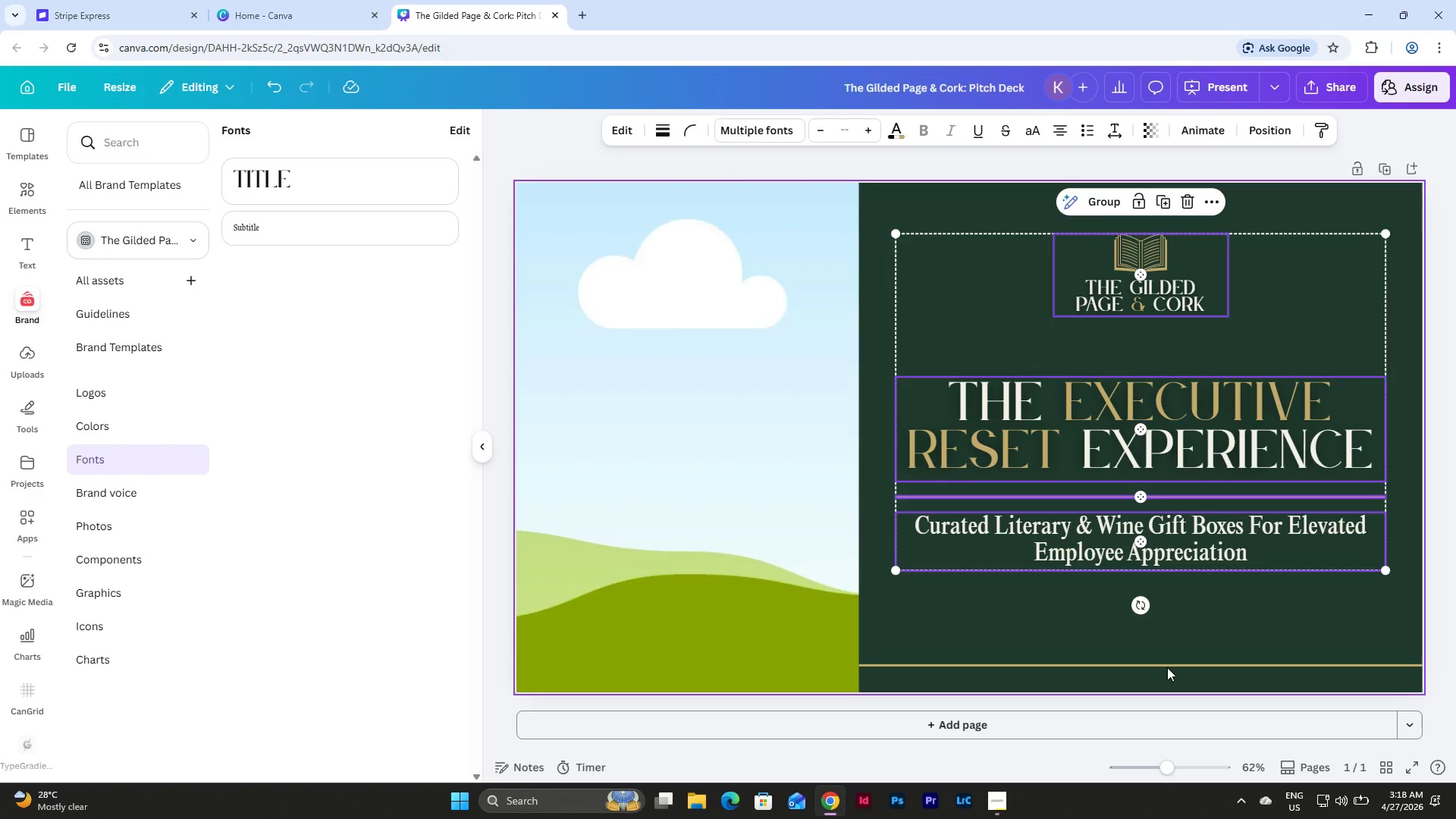 
left_click([1167, 665])
 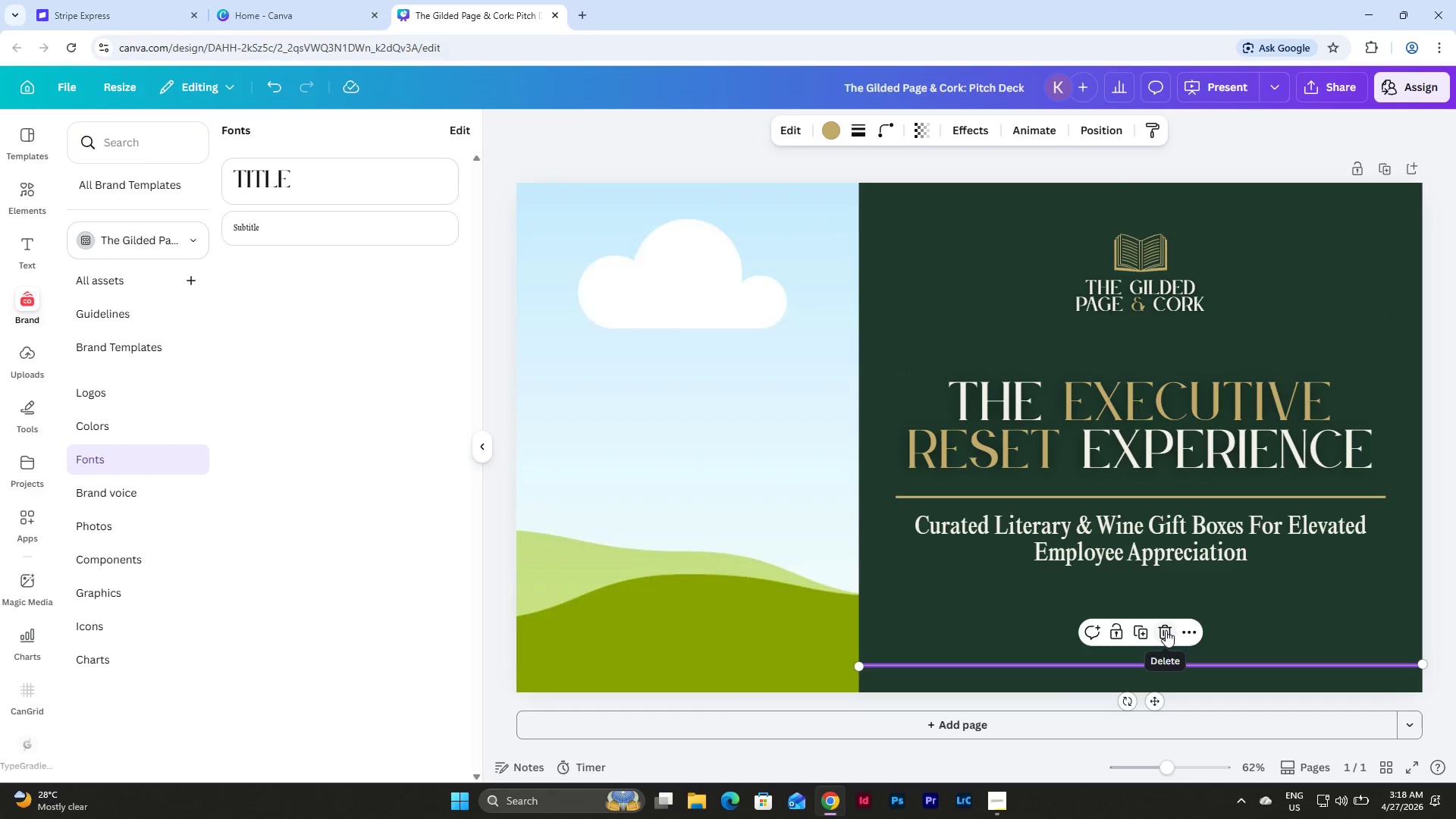 
left_click([1166, 630])
 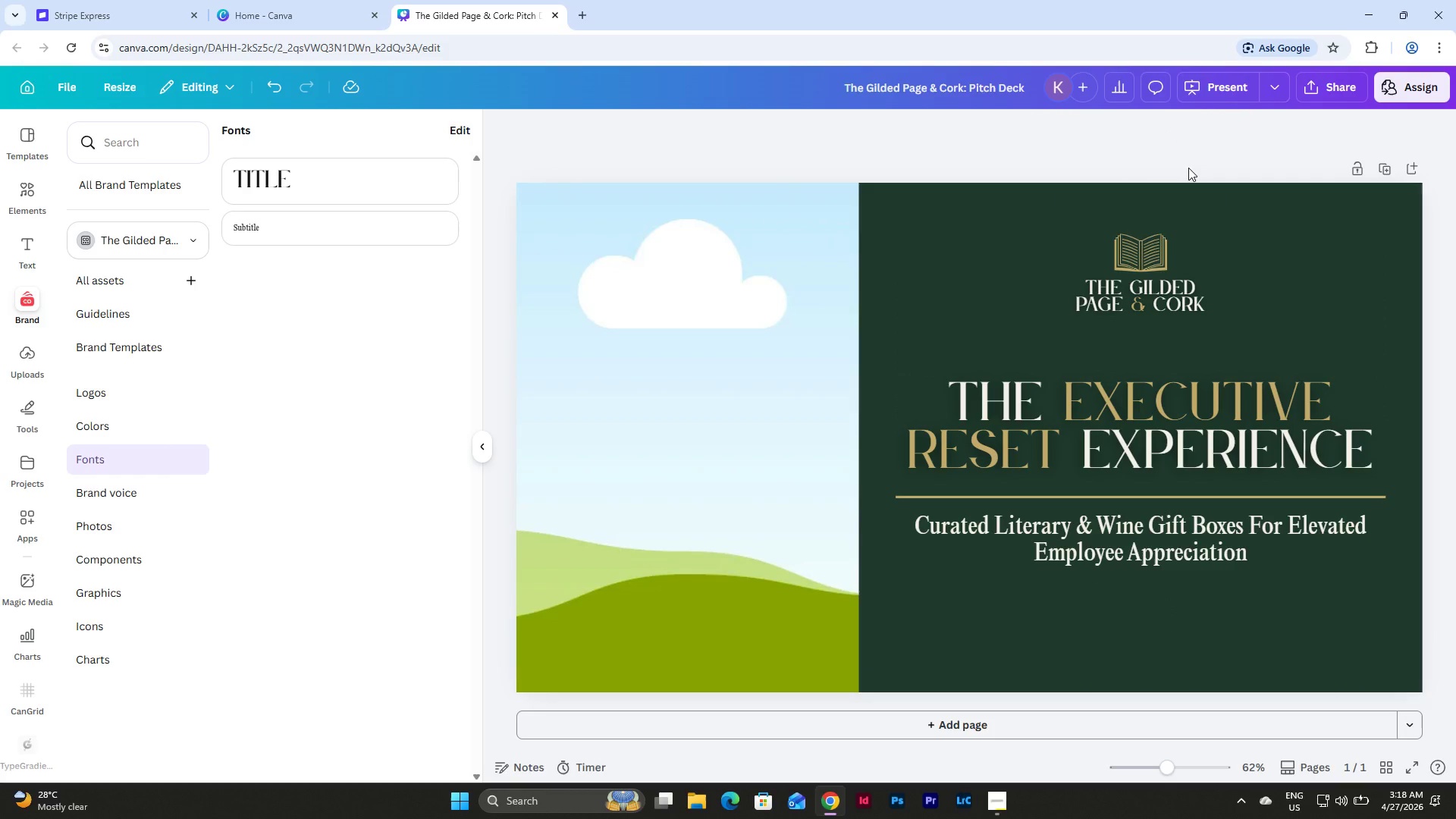 
left_click_drag(start_coordinate=[1279, 609], to_coordinate=[1018, 390])
 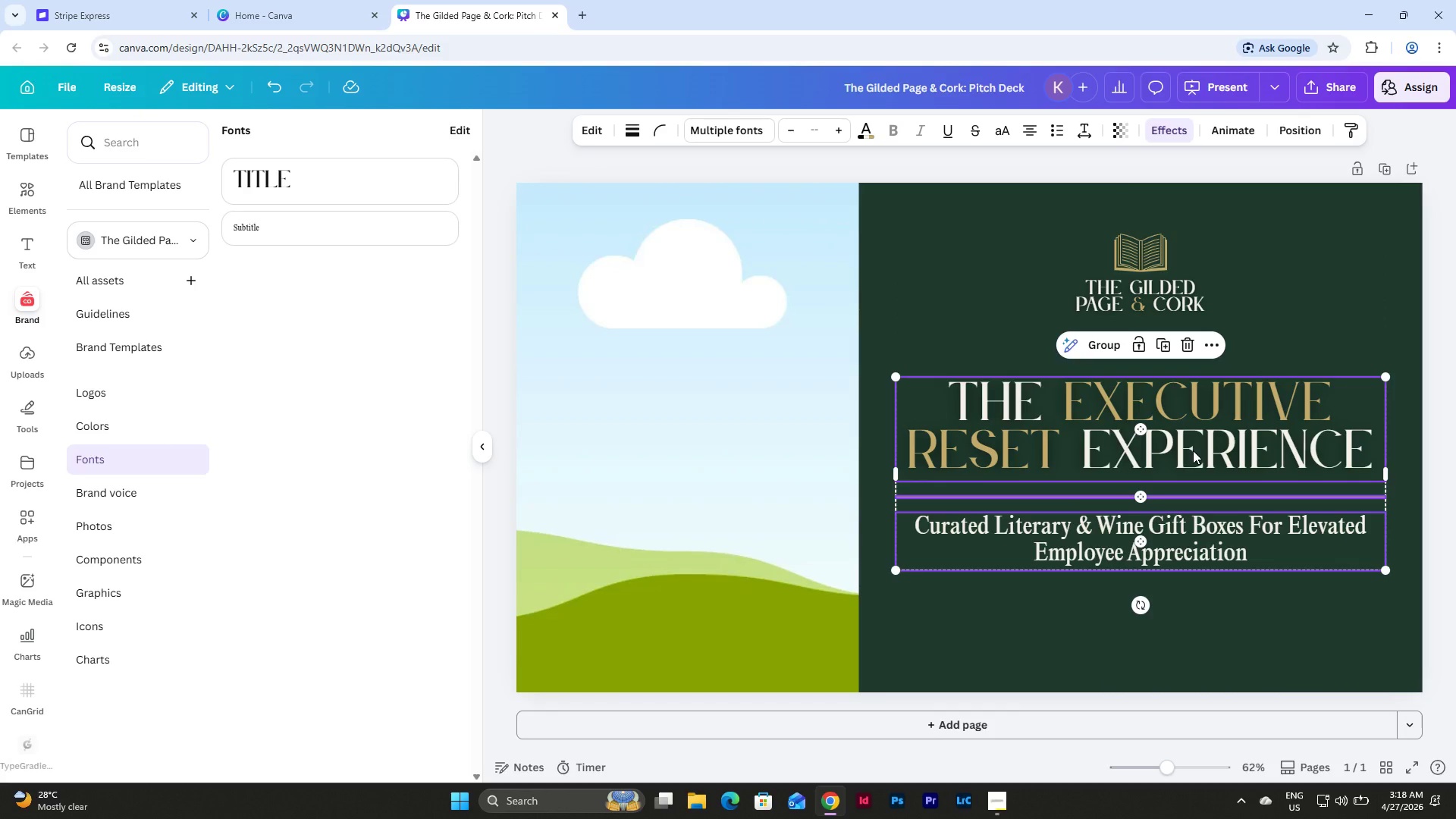 
left_click_drag(start_coordinate=[1193, 450], to_coordinate=[1193, 444])
 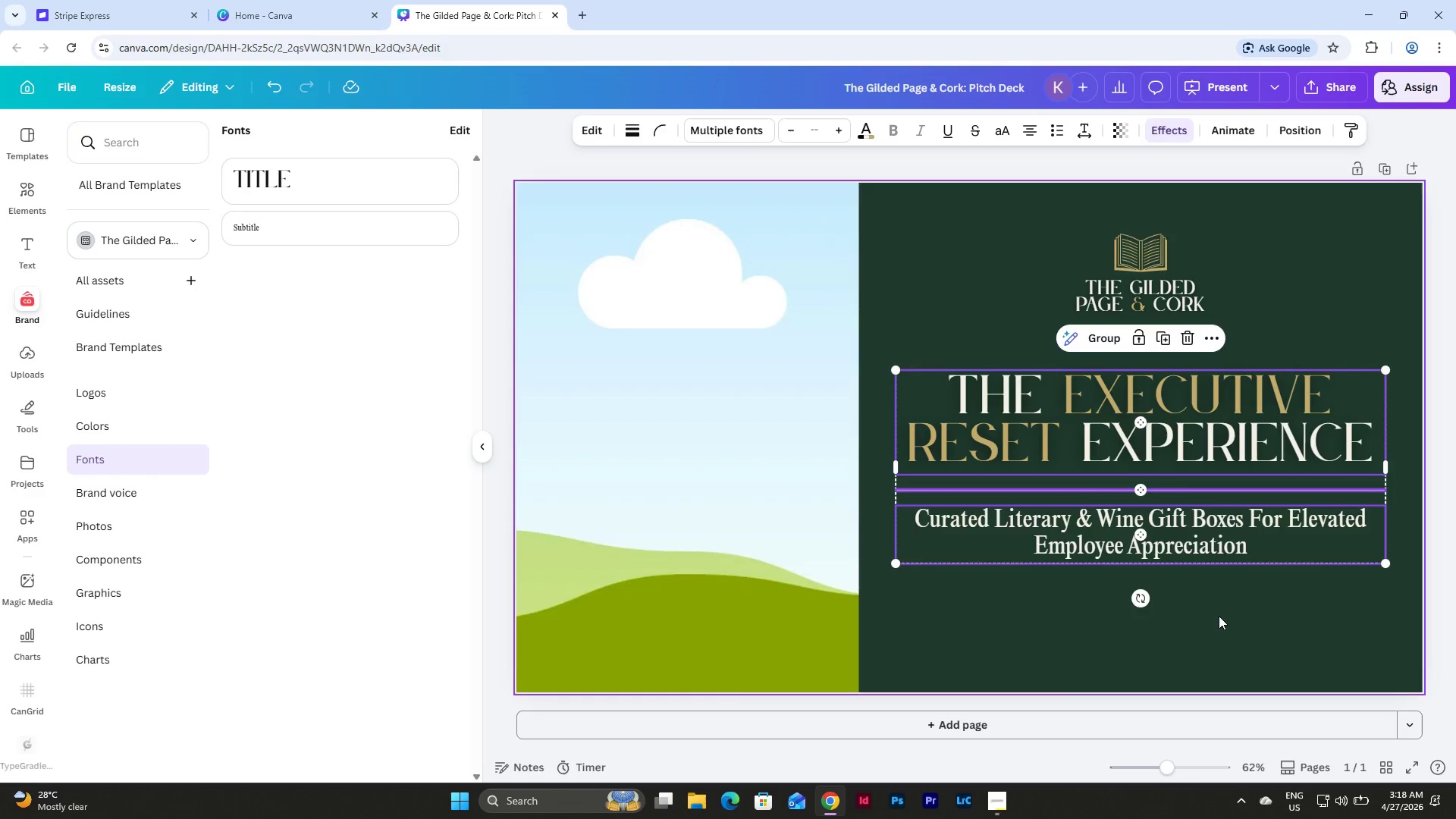 
left_click([1219, 616])
 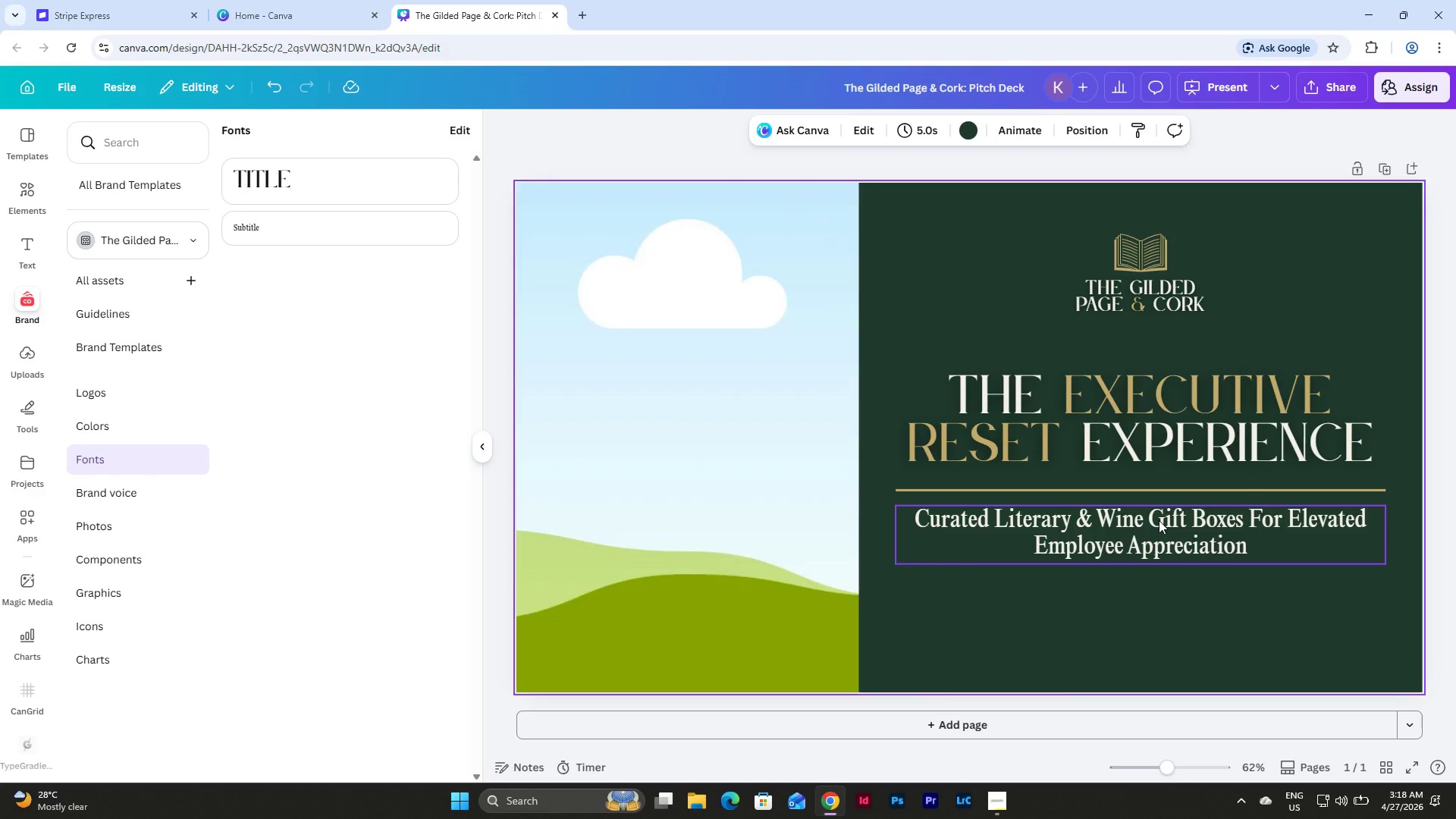 
left_click([1159, 520])
 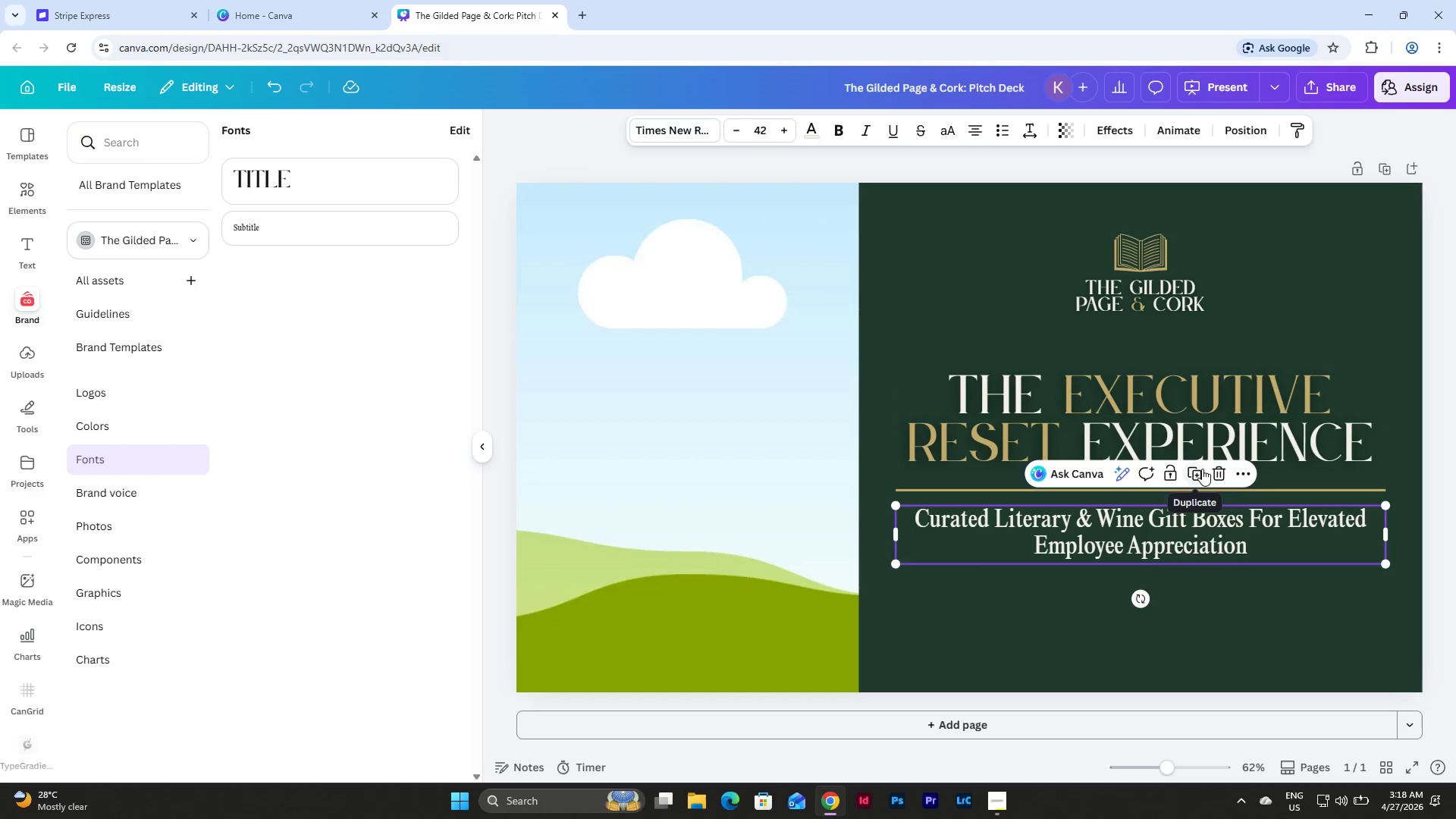 
left_click([1199, 471])
 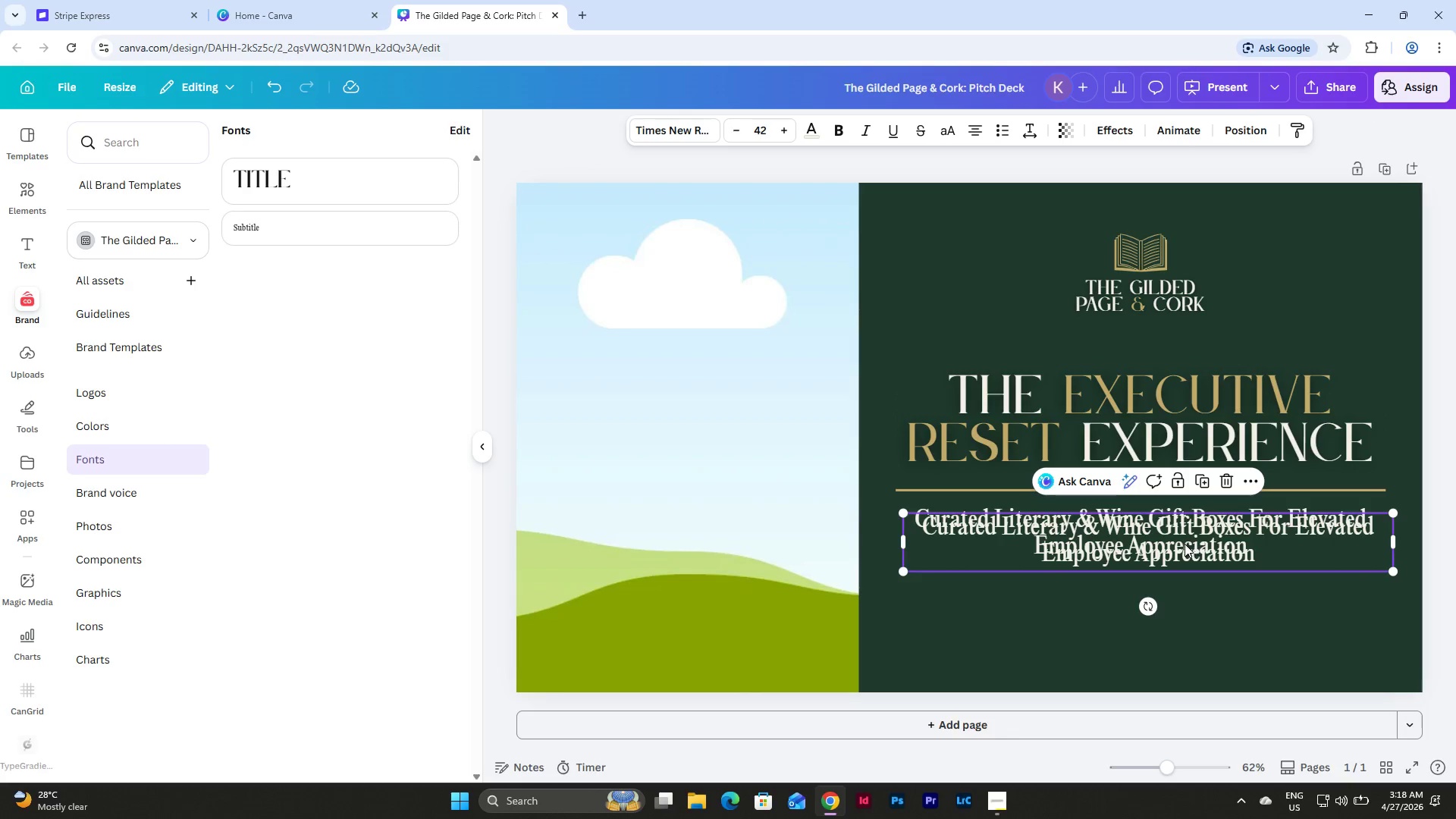 
left_click_drag(start_coordinate=[1185, 544], to_coordinate=[1173, 614])
 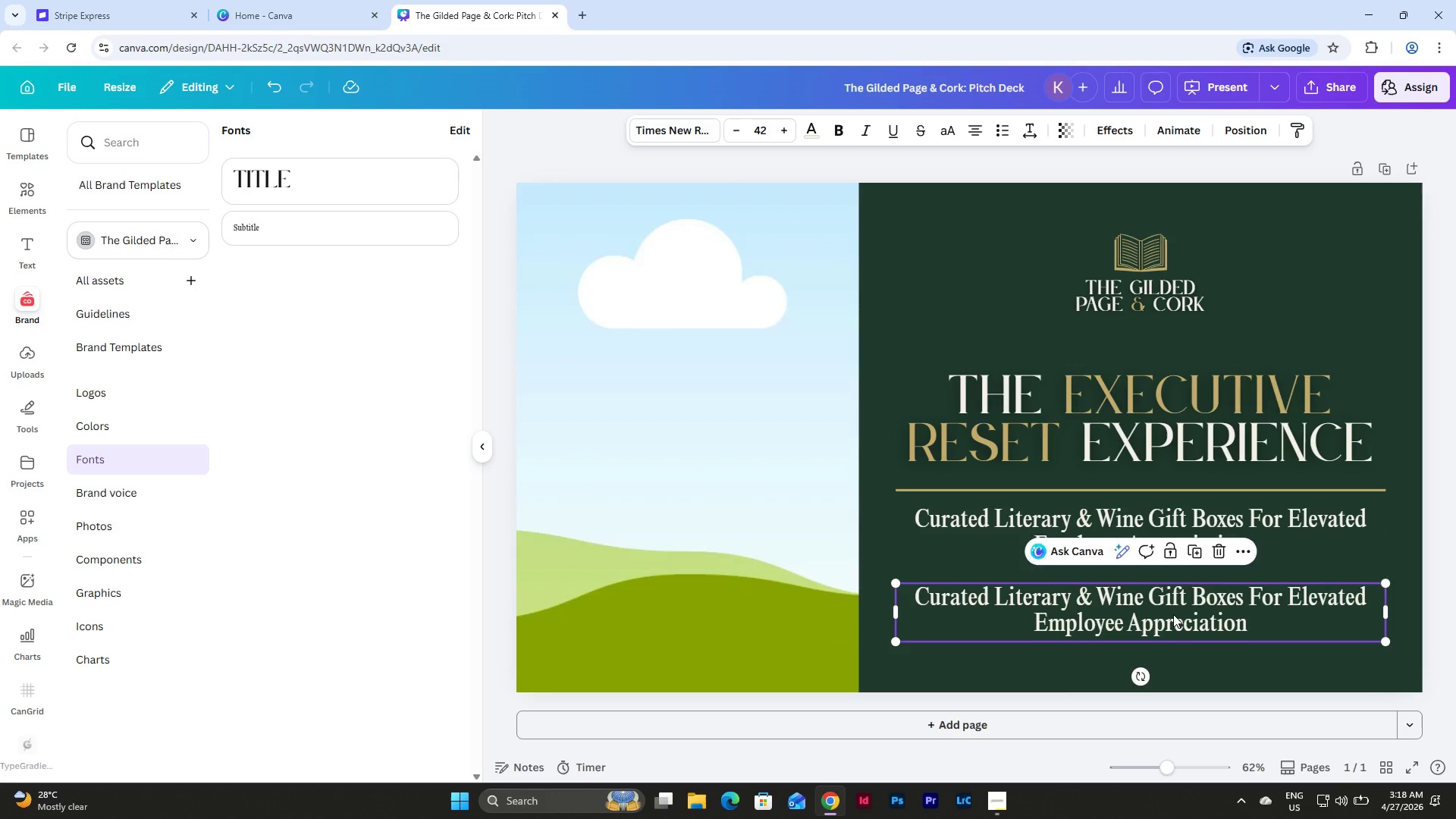 
left_click([1173, 614])
 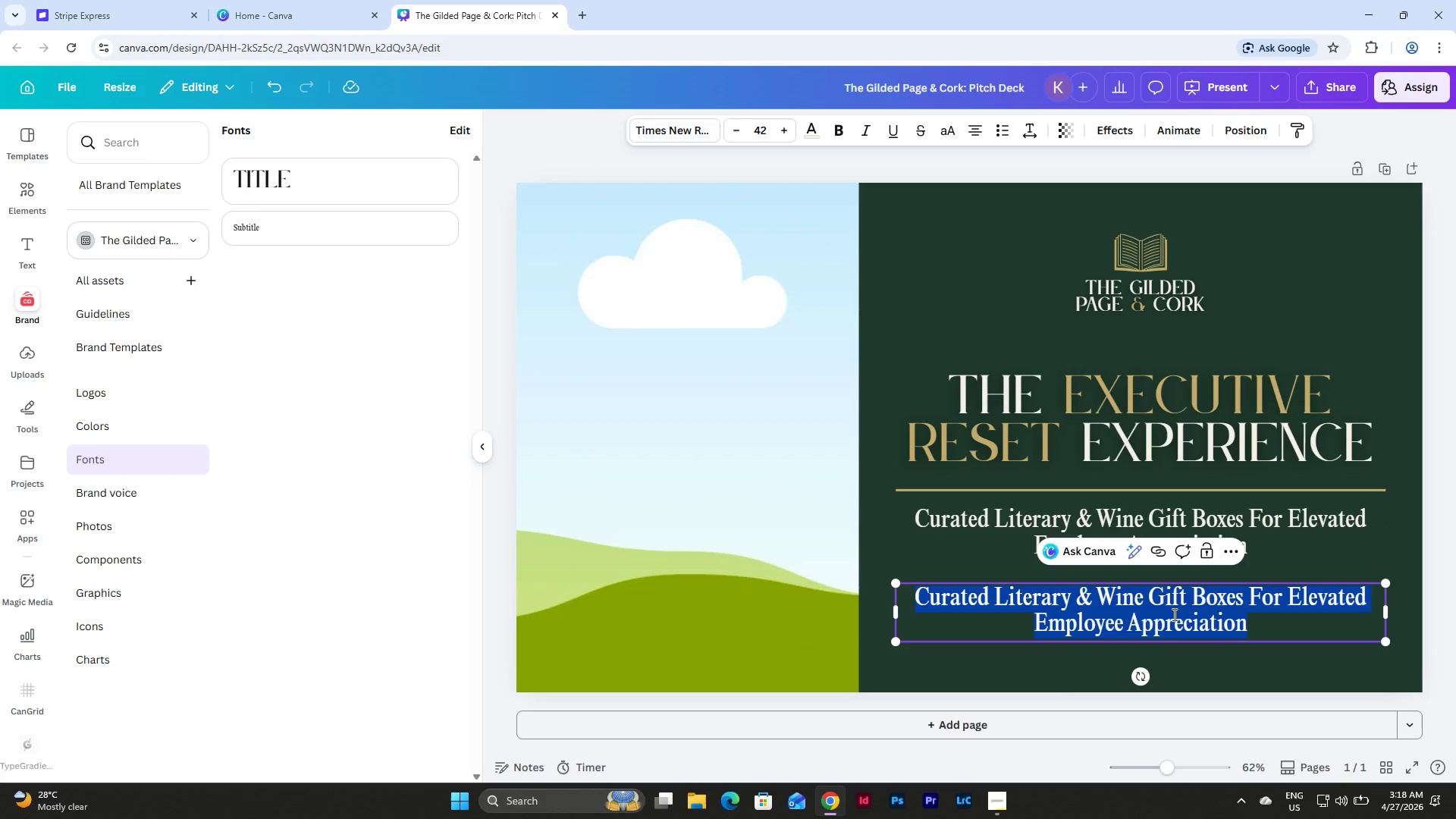 
type(BOUTIE)
key(Backspace)
type(QUE CORPORATE GIFTING COLLECTION)
 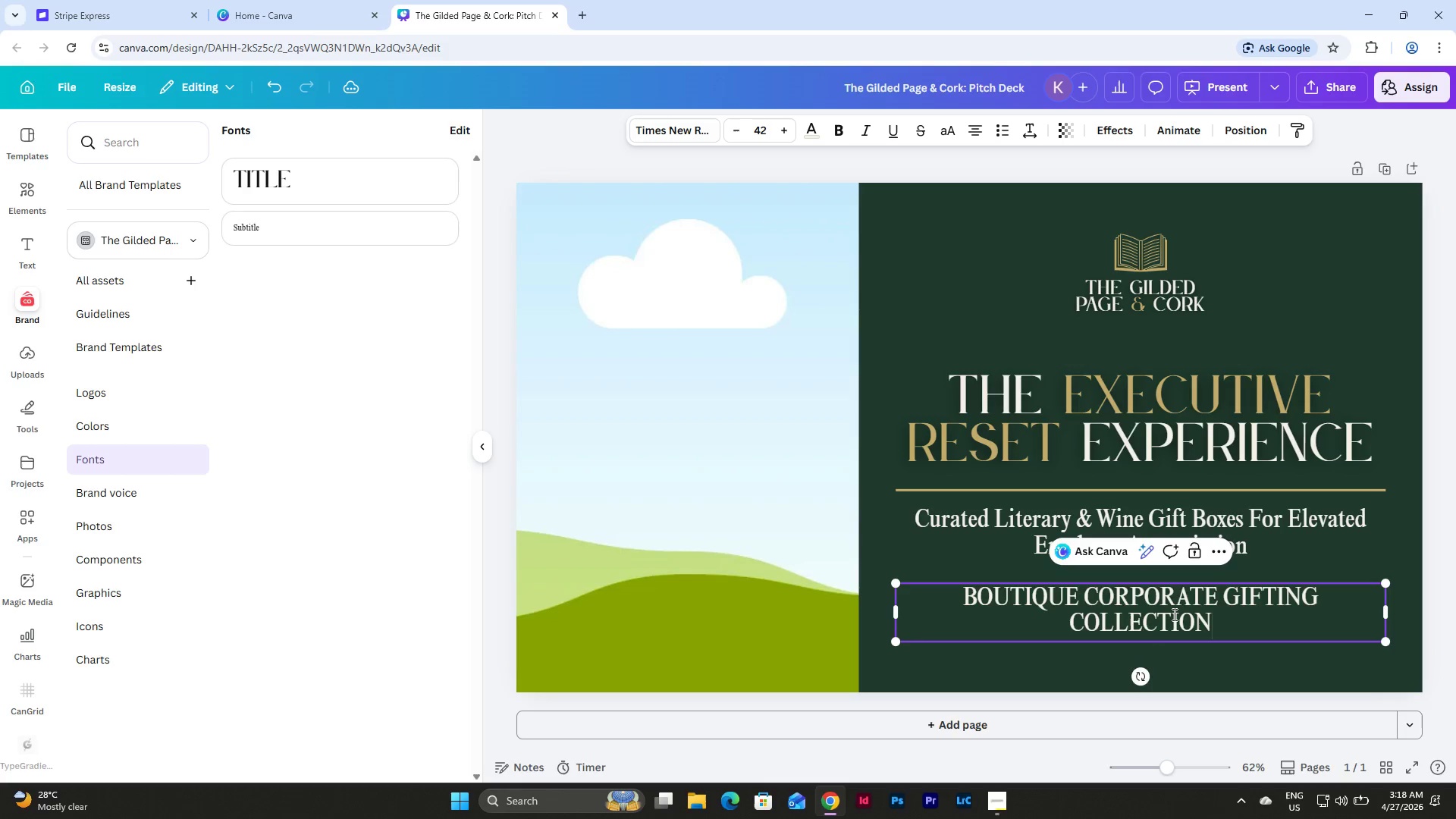 
double_click([1103, 597])
 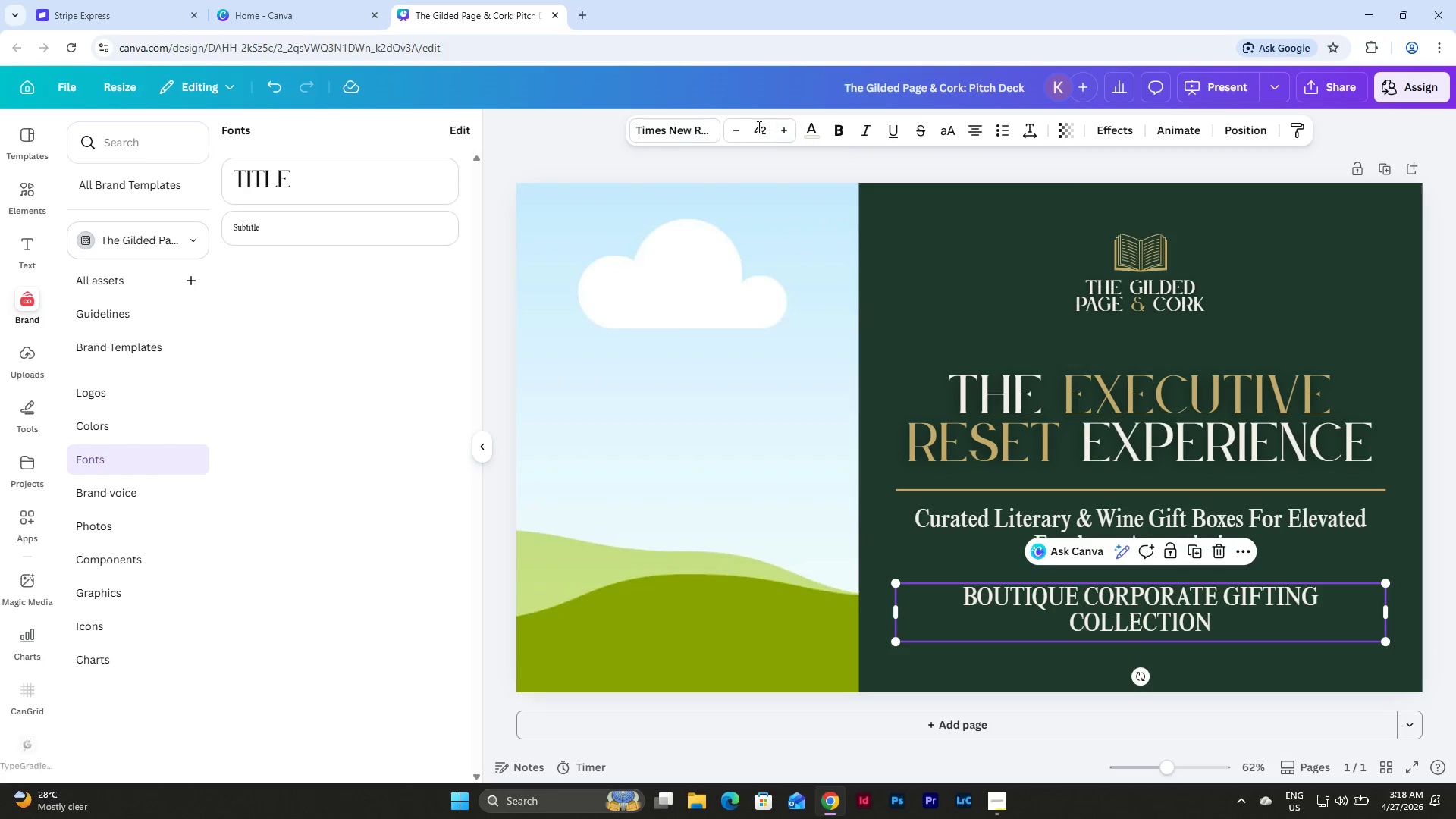 
left_click_drag(start_coordinate=[767, 130], to_coordinate=[737, 133])
 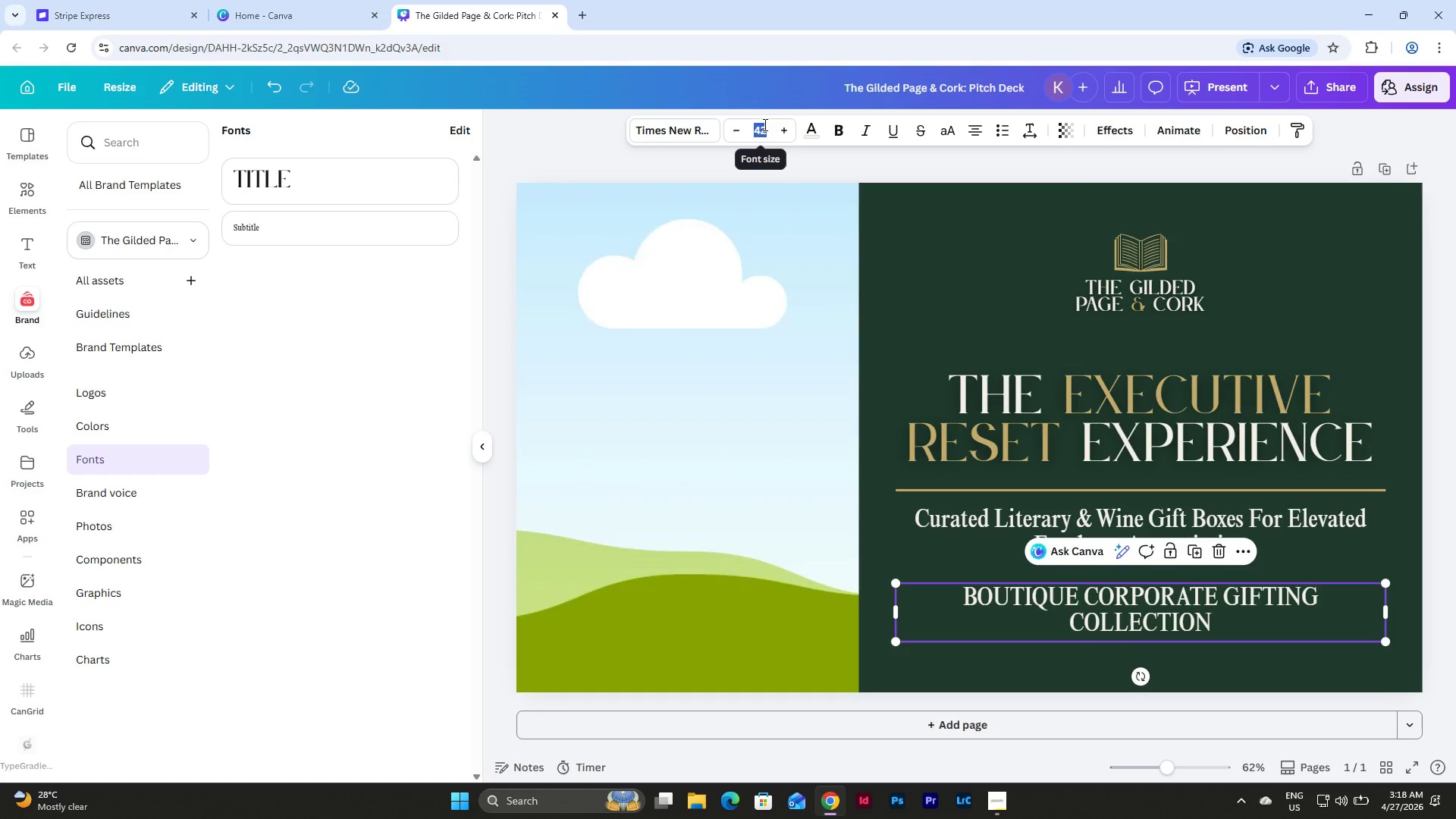 
key(Backspace)
 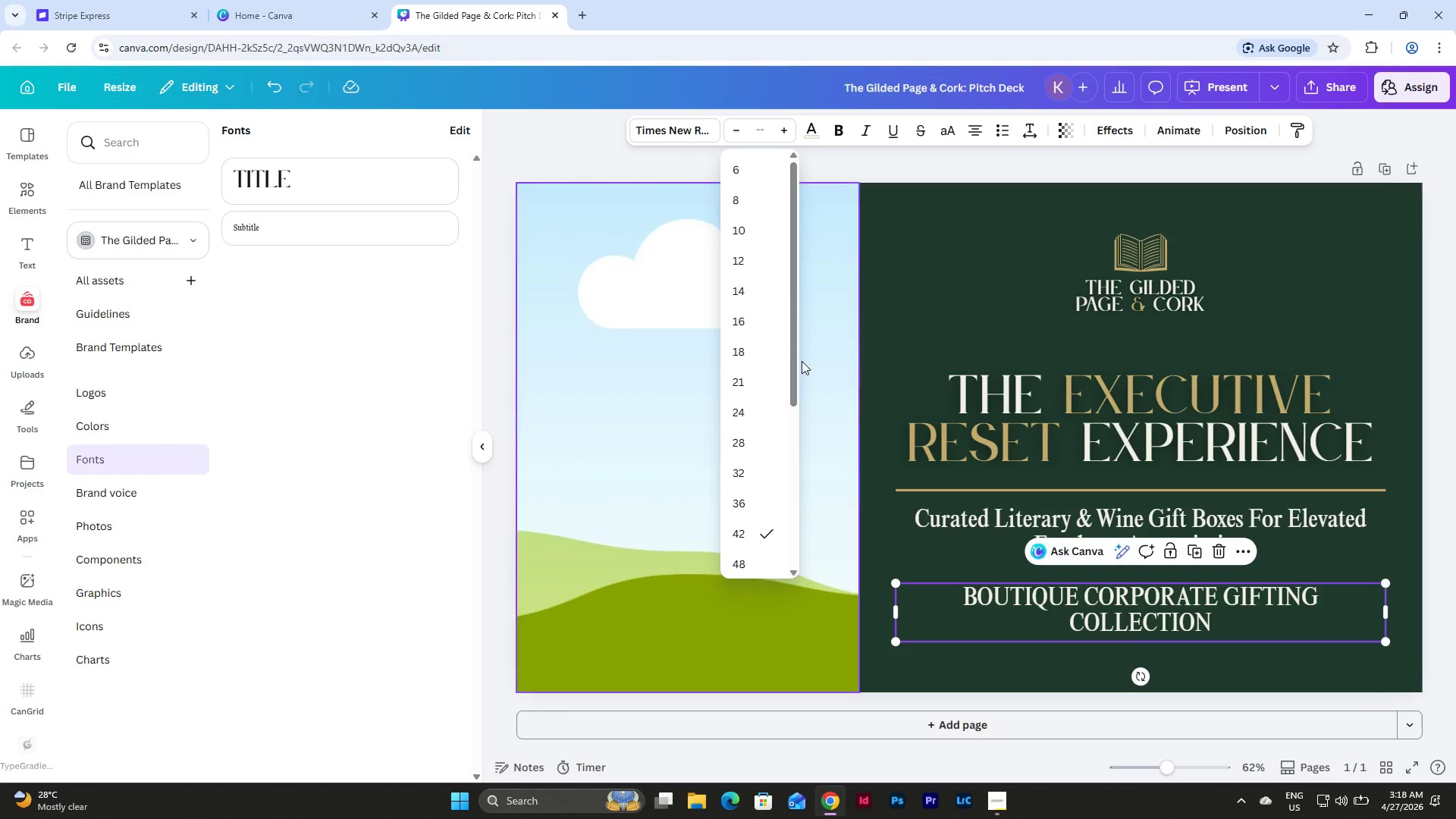 
left_click([752, 408])
 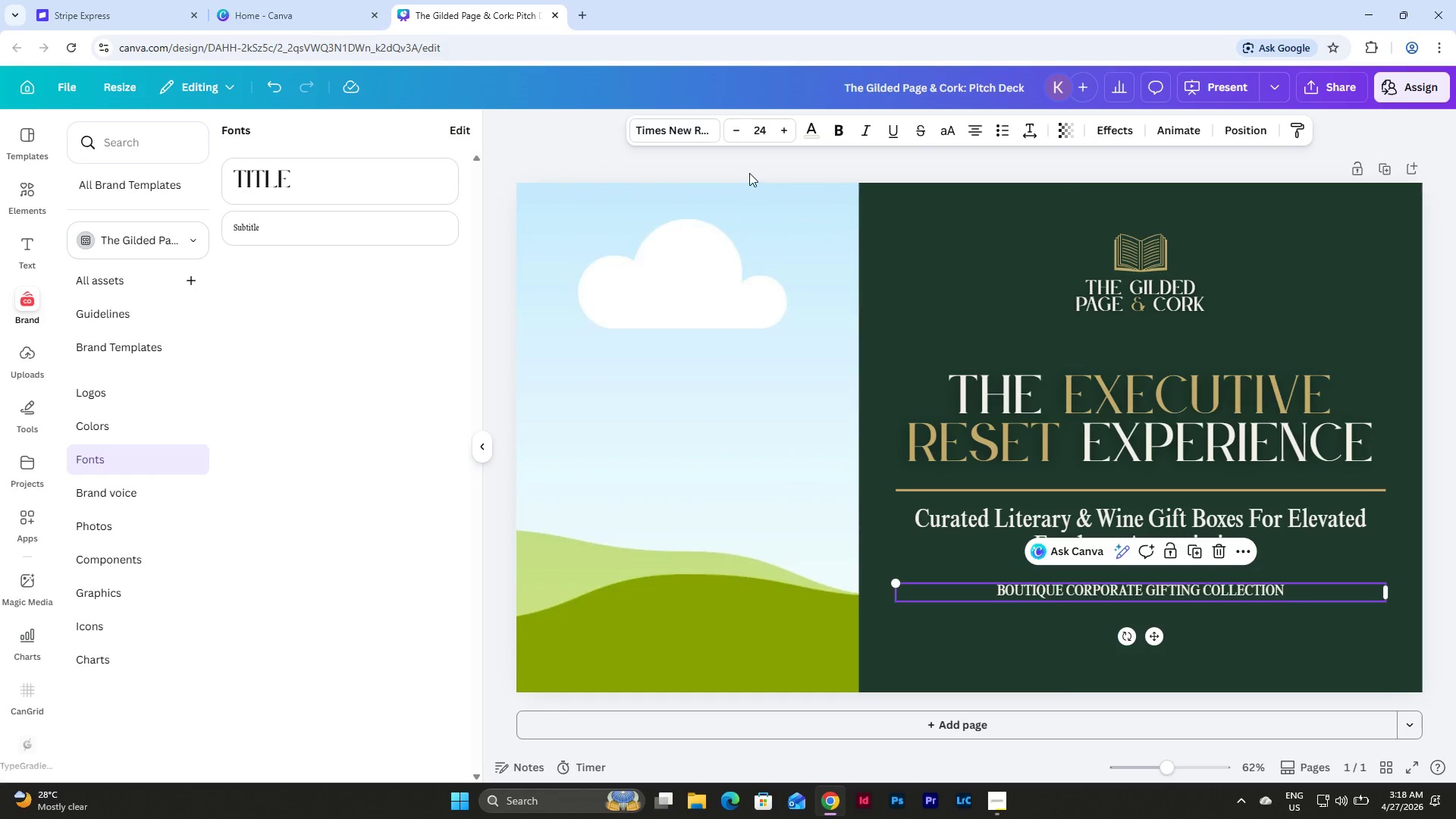 
left_click([766, 128])
 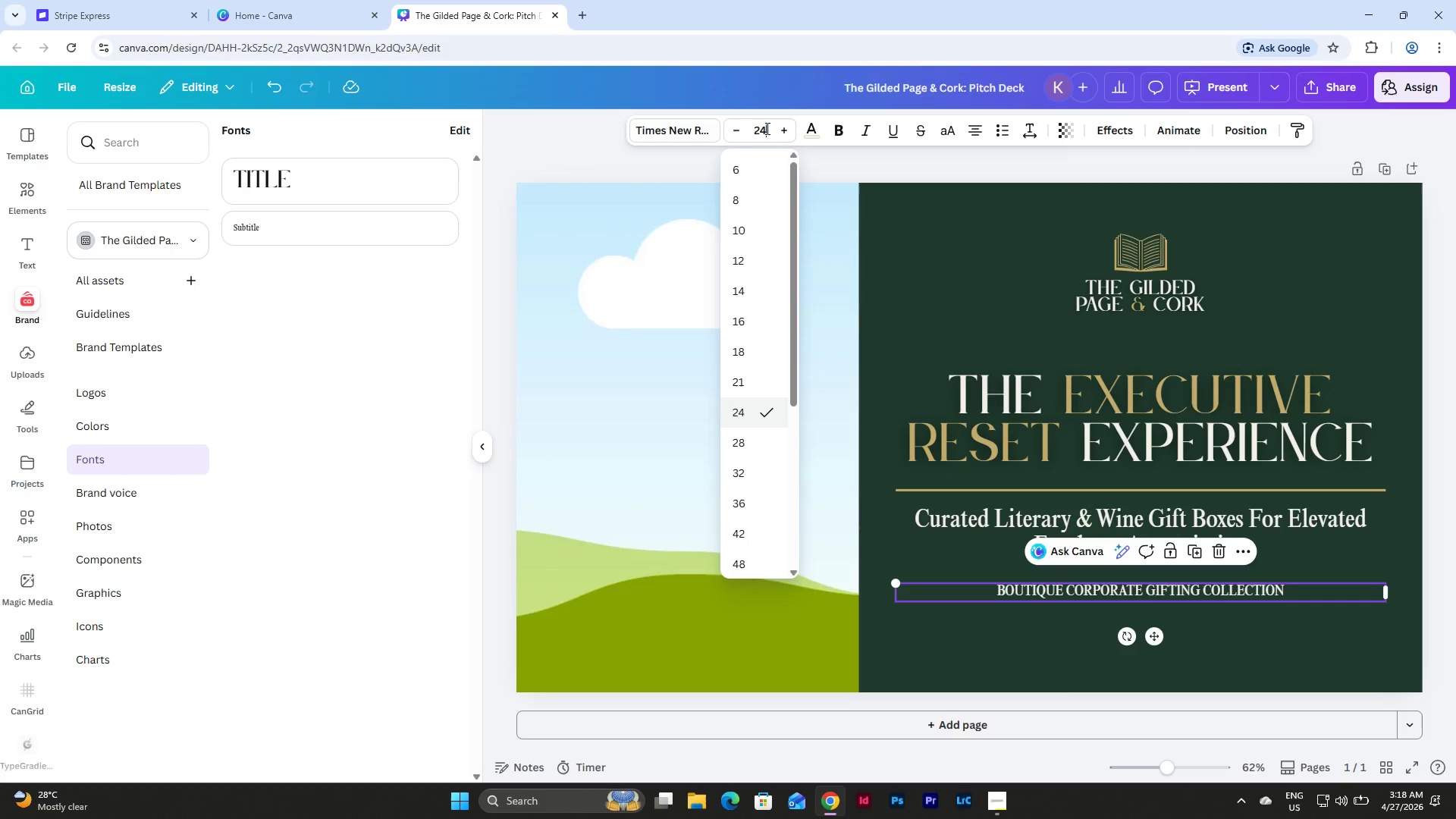 
left_click_drag(start_coordinate=[766, 128], to_coordinate=[745, 133])
 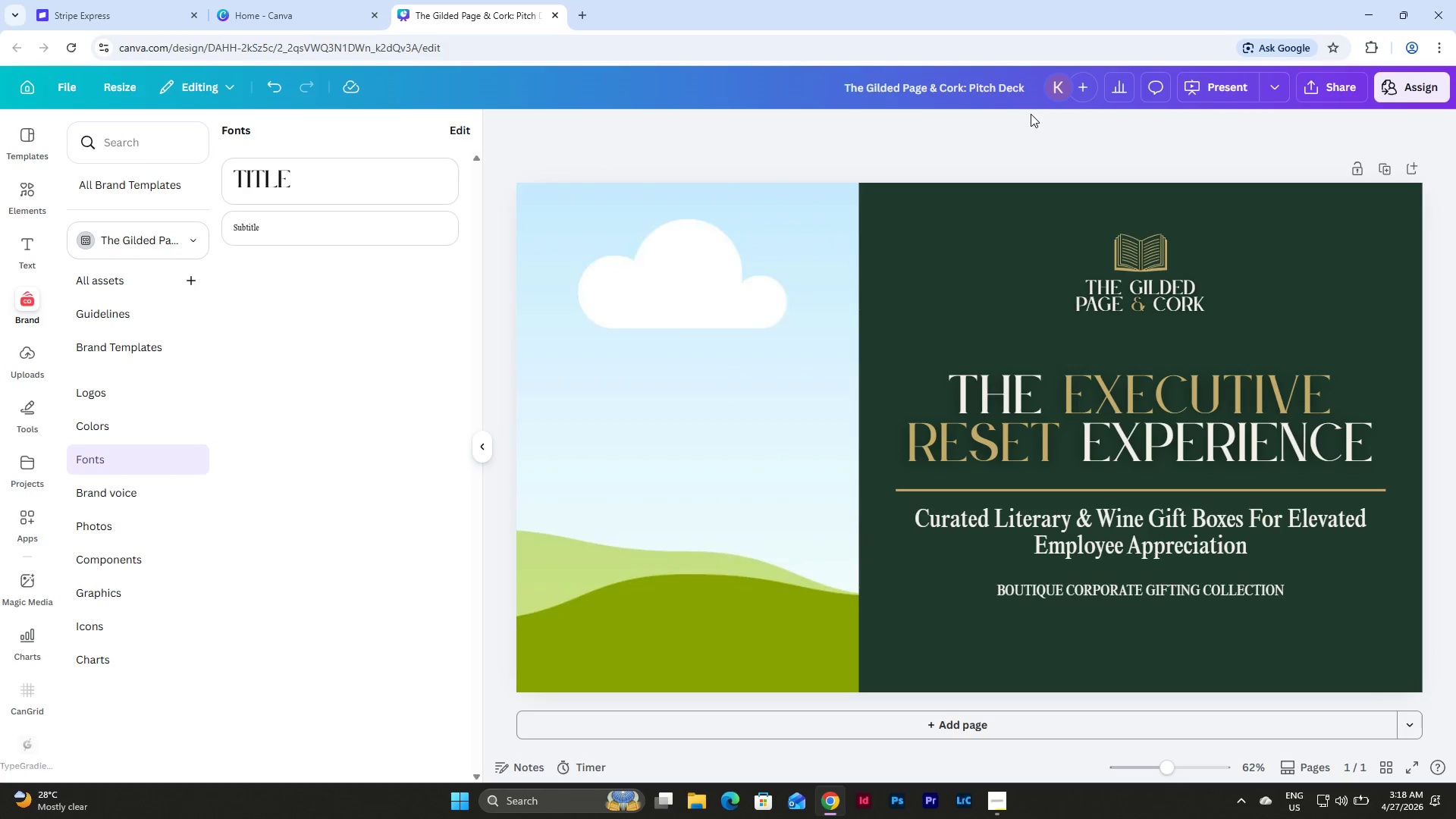 
left_click([1119, 585])
 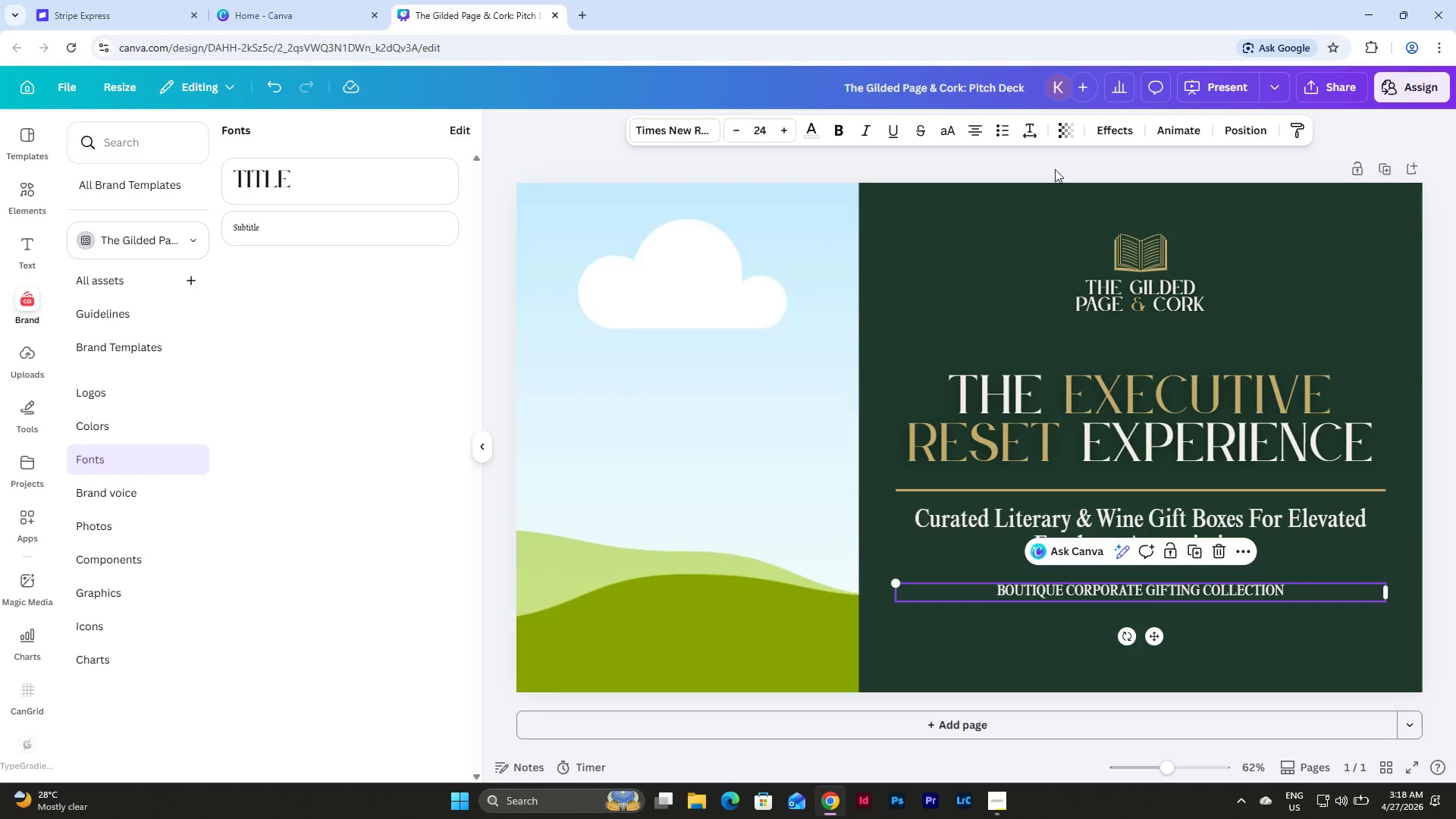 
left_click([1031, 130])
 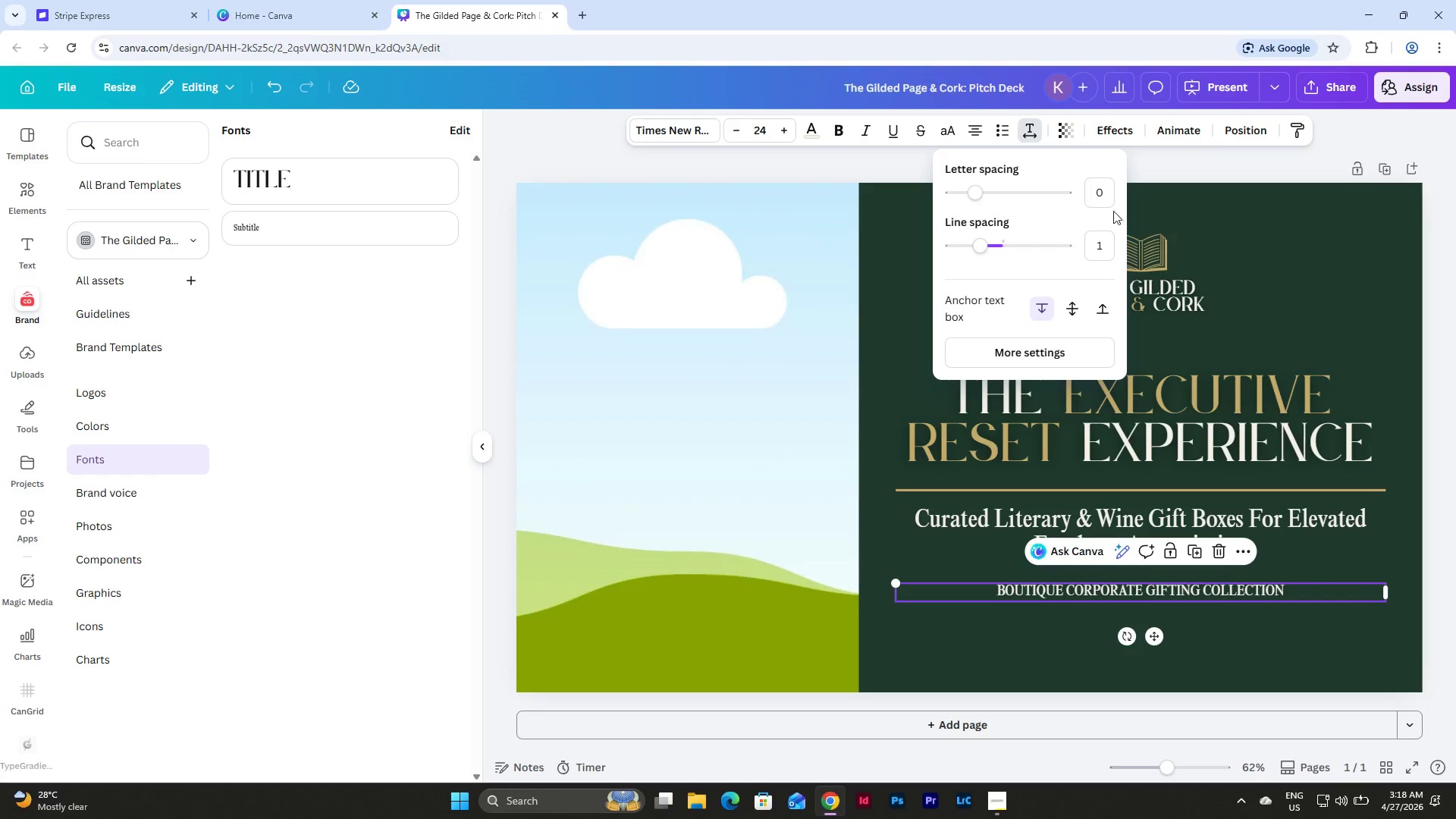 
left_click([1093, 199])
 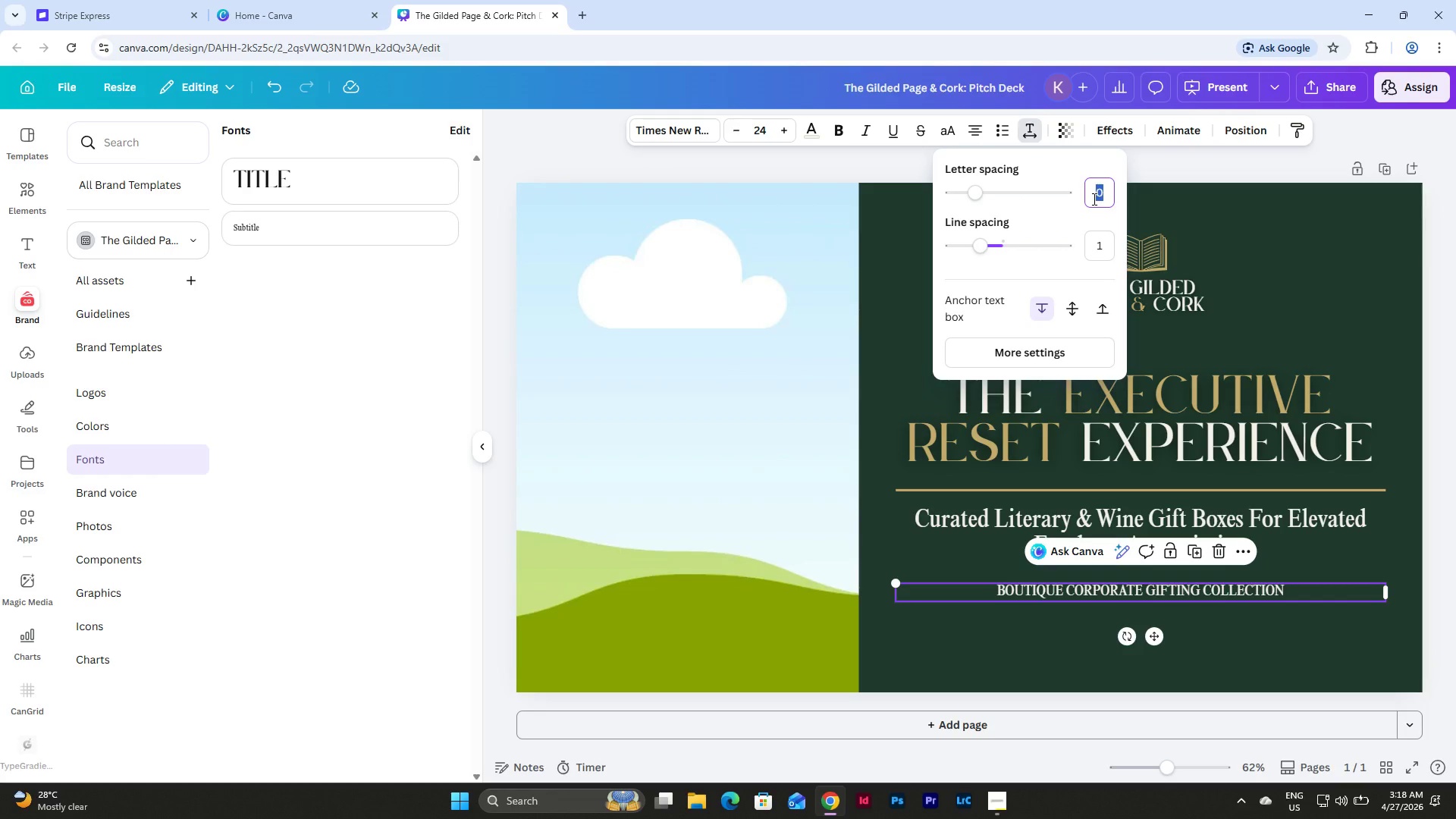 
key(Numpad5)
 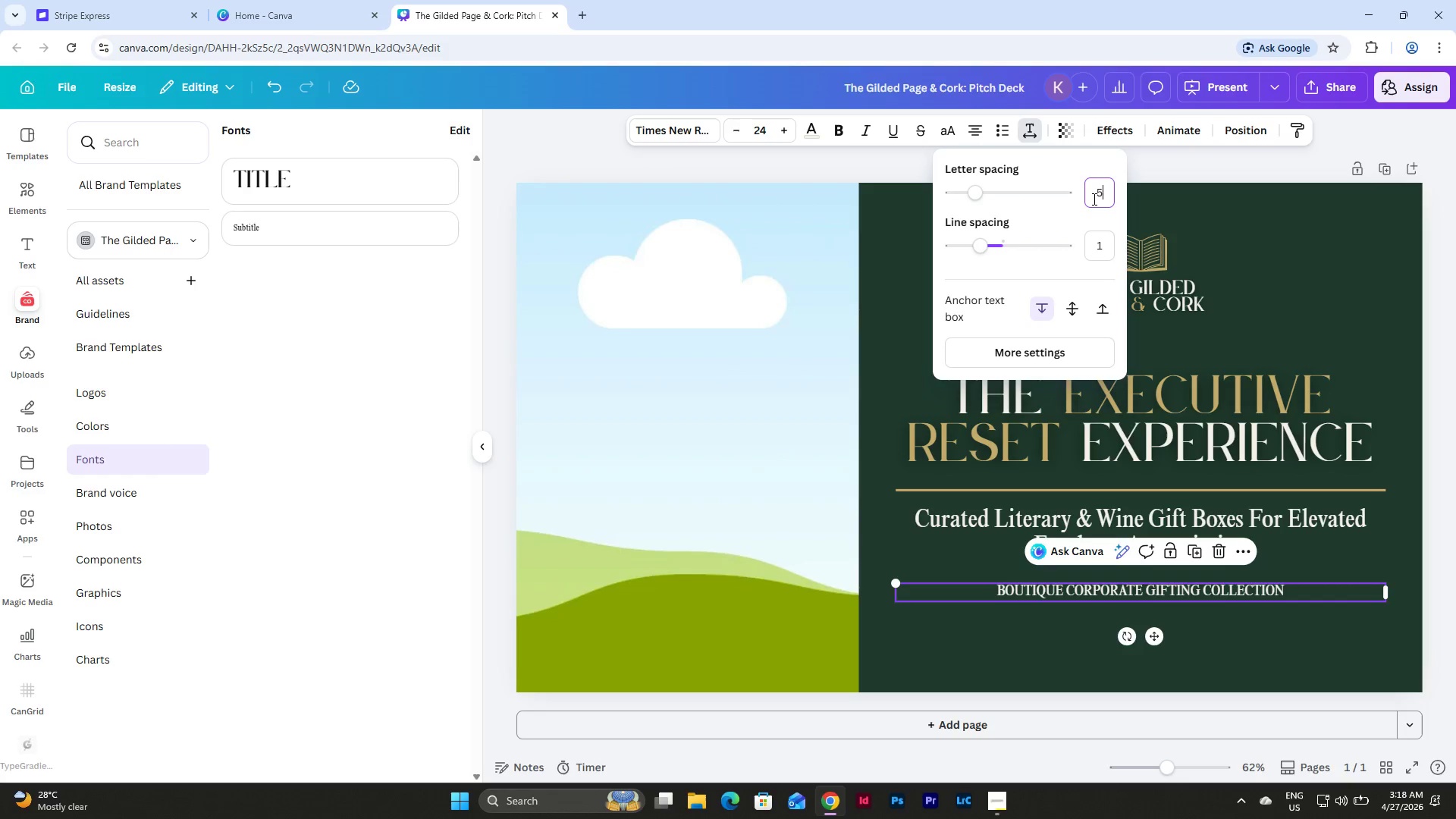 
key(Numpad0)
 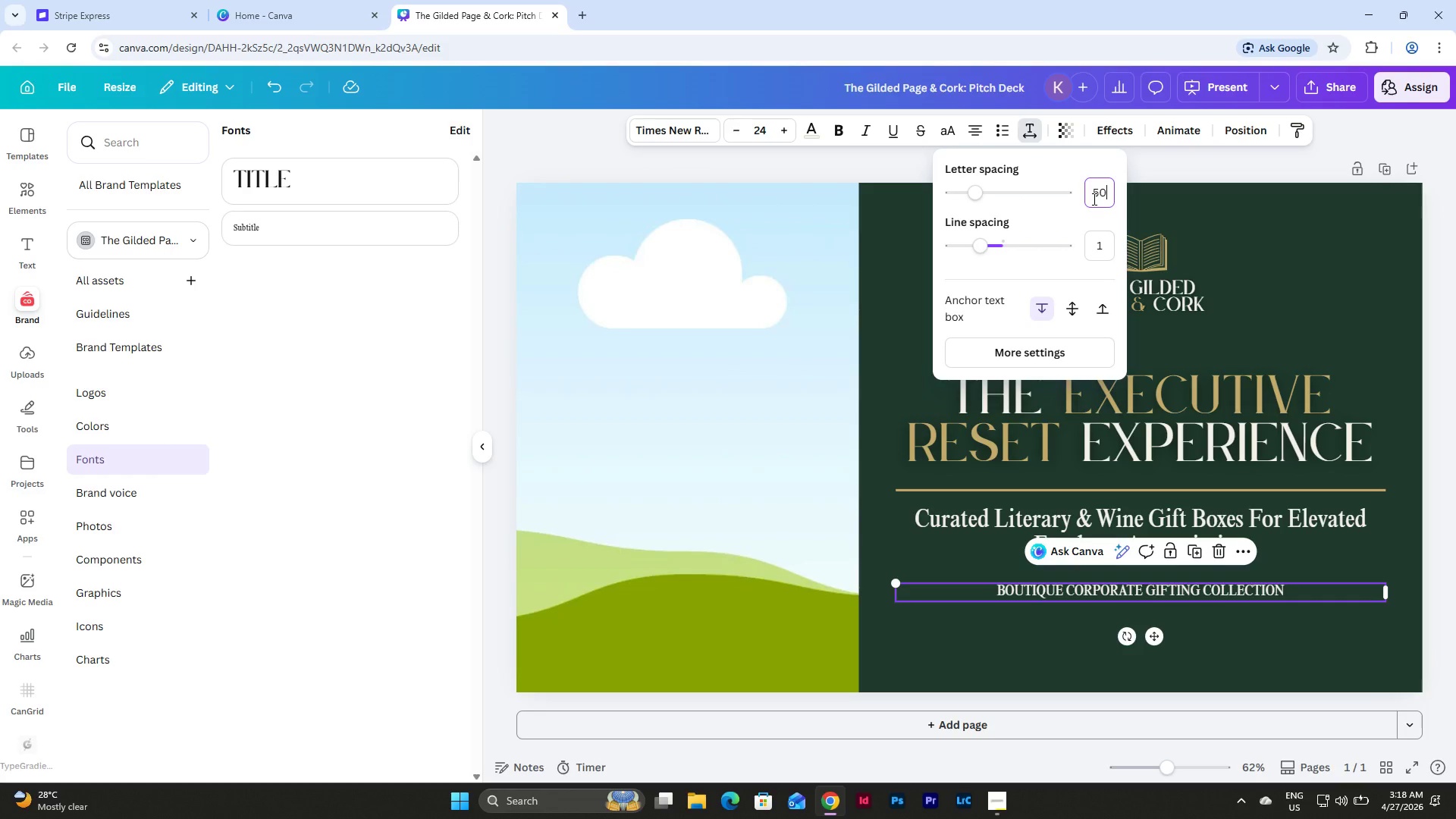 
key(NumpadEnter)
 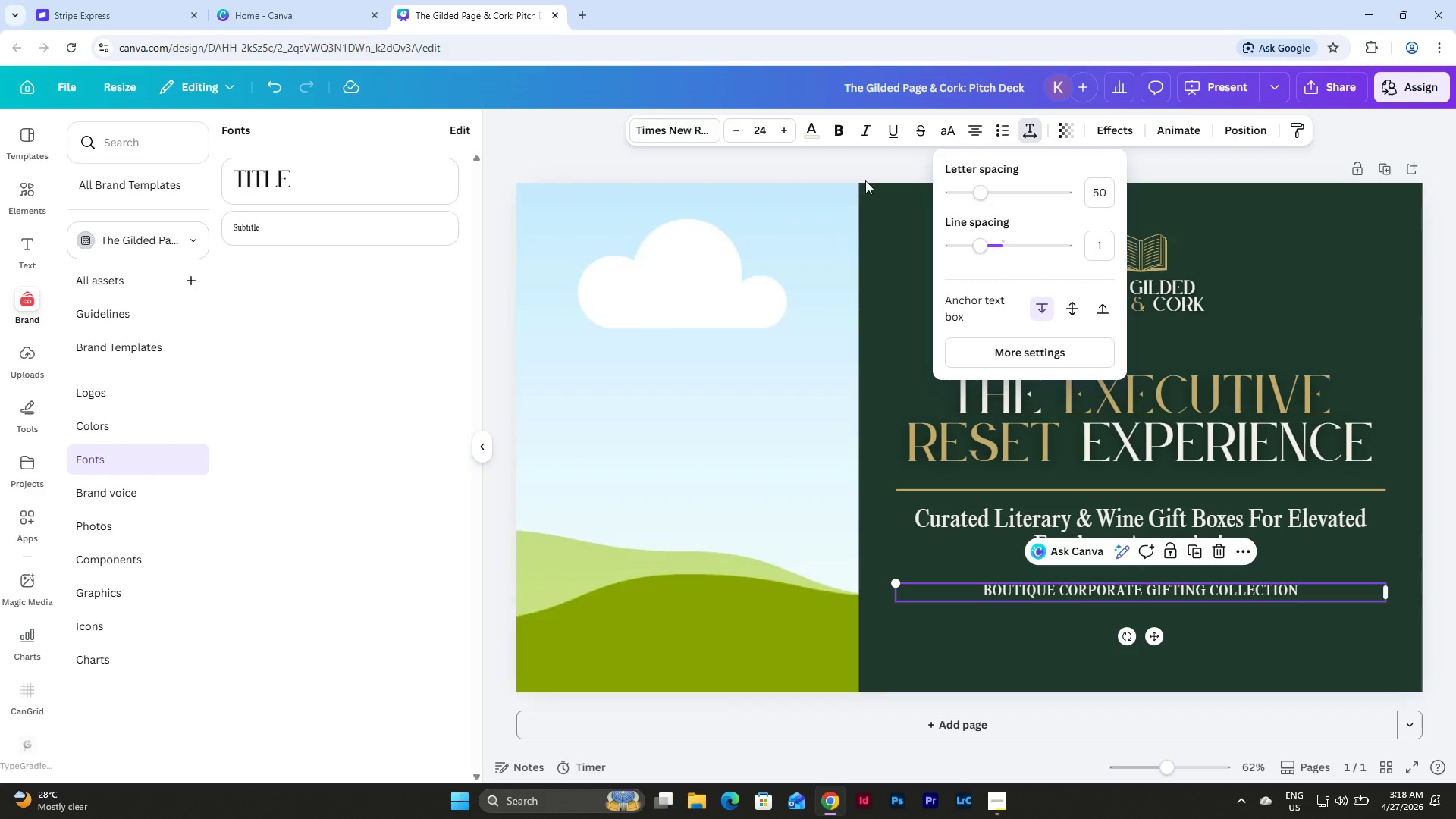 
left_click([812, 131])
 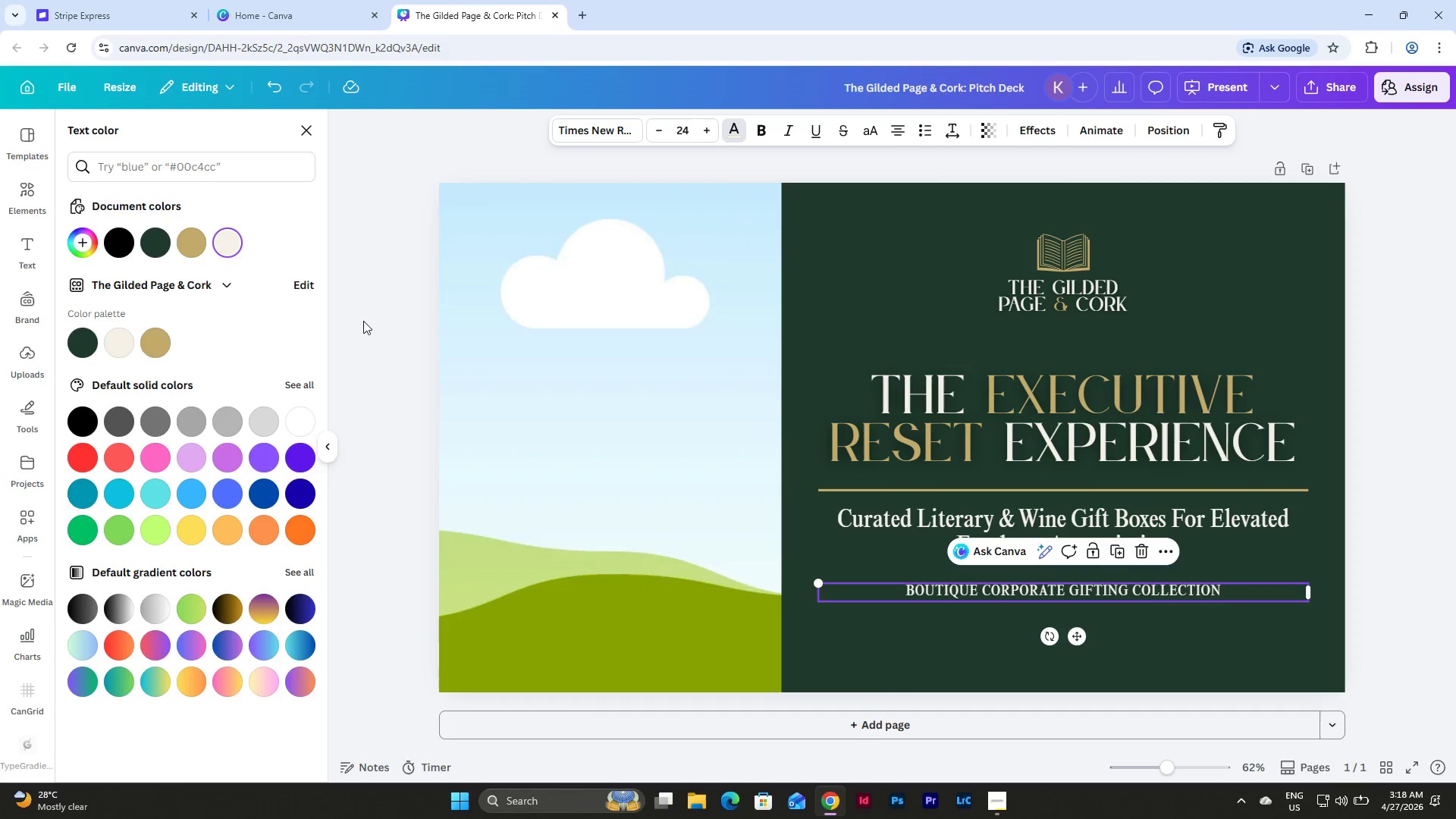 
left_click([194, 245])
 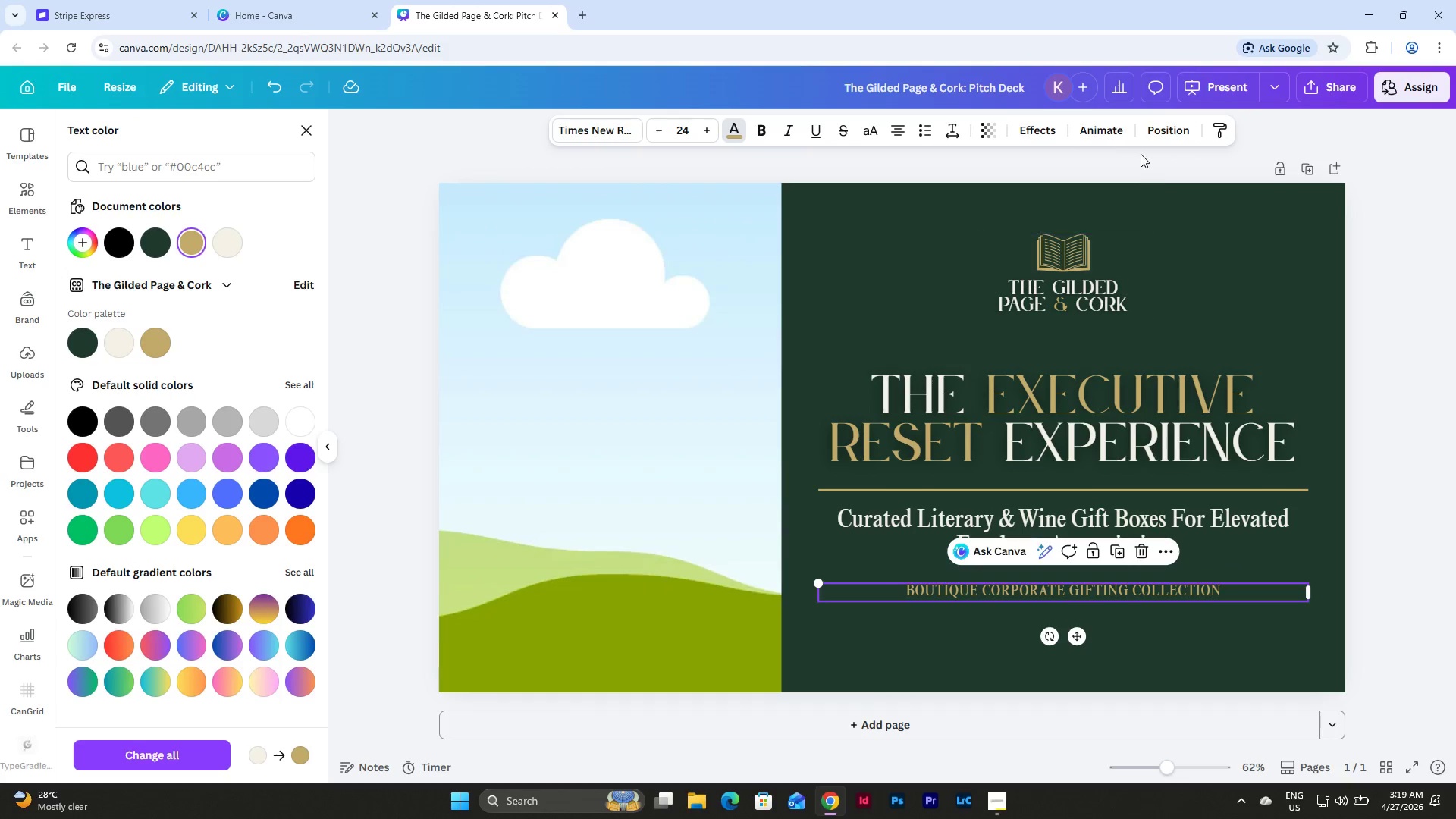 
left_click([1034, 124])
 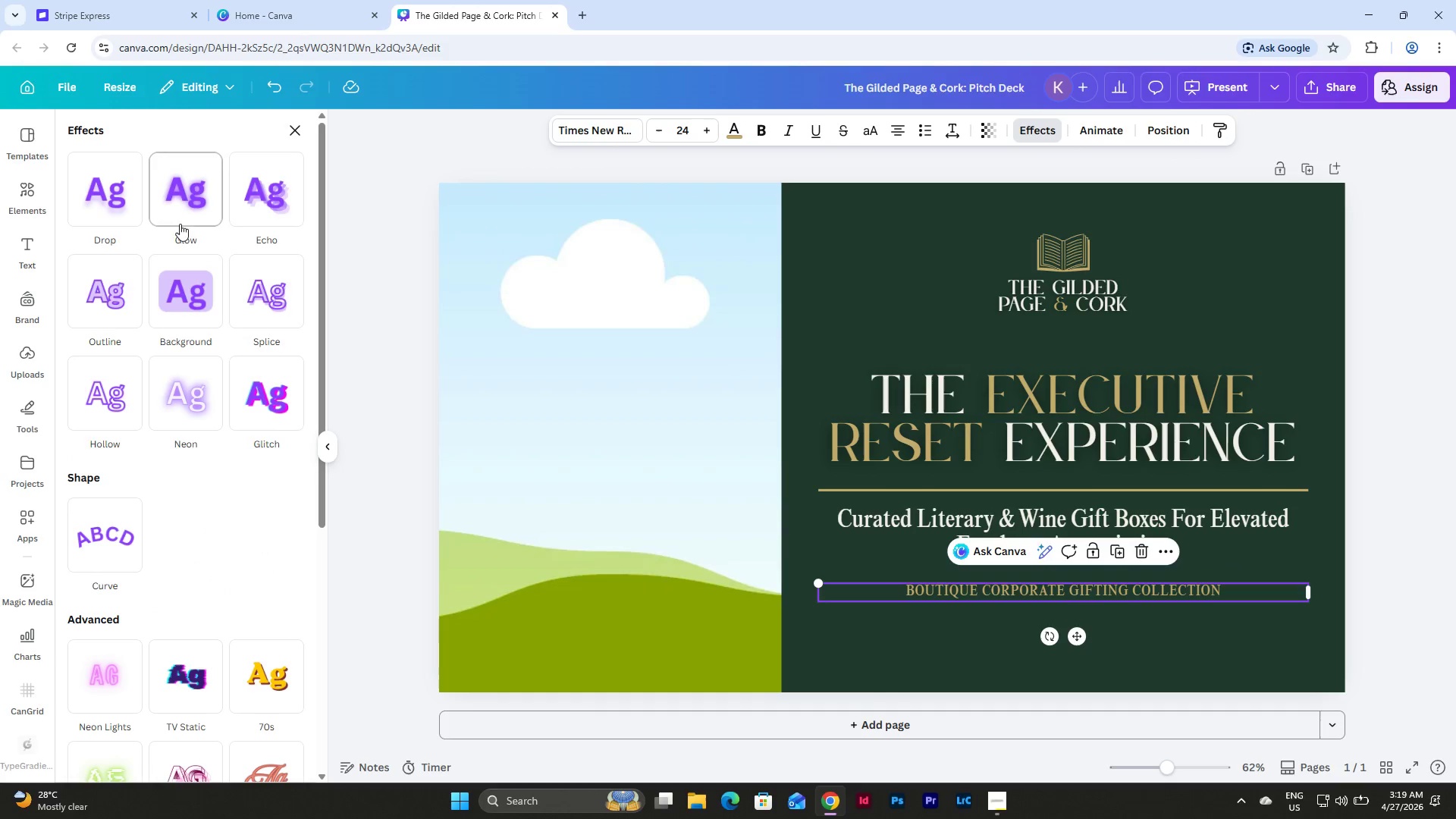 
left_click([169, 193])
 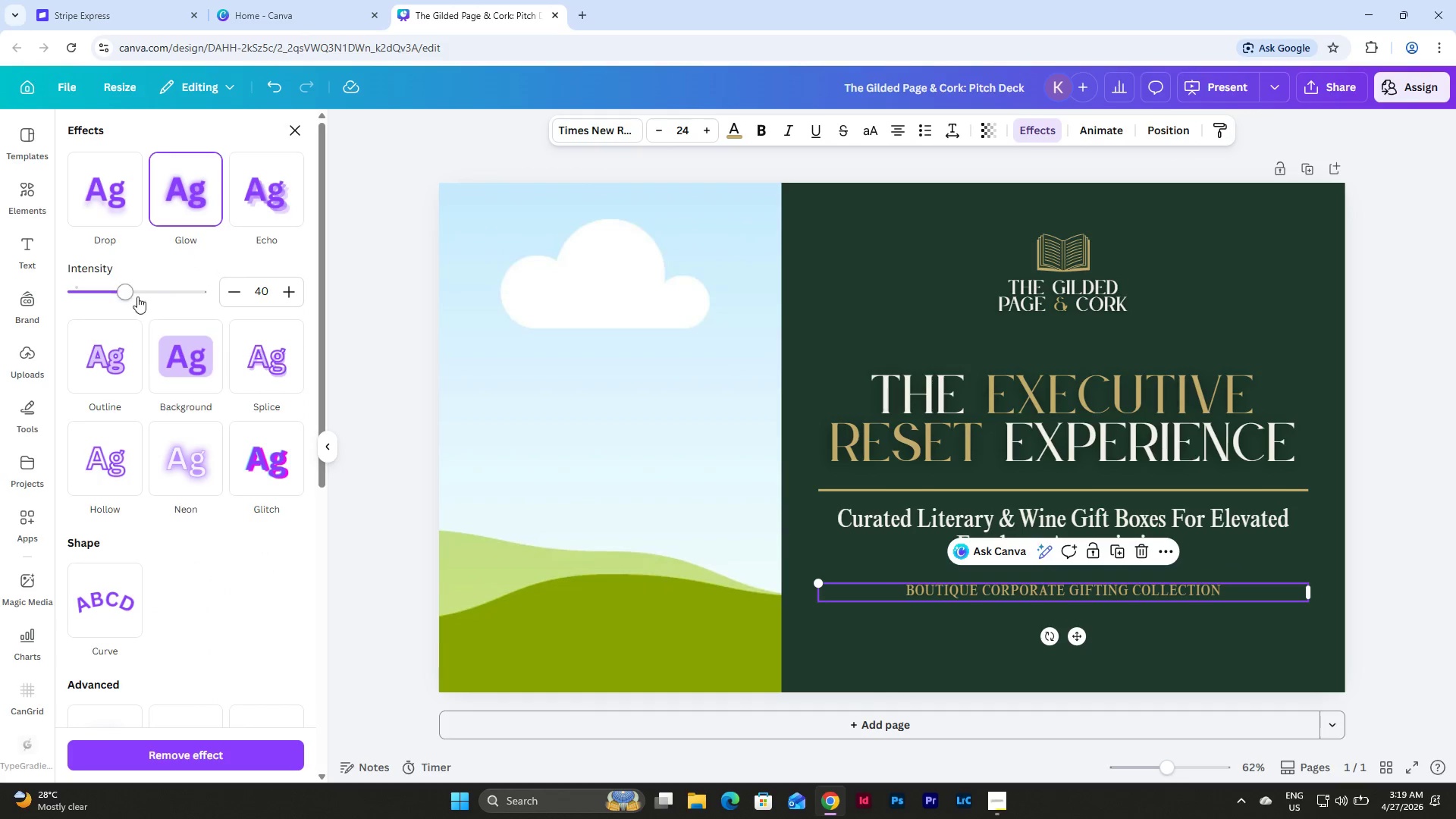 
left_click_drag(start_coordinate=[133, 290], to_coordinate=[262, 304])
 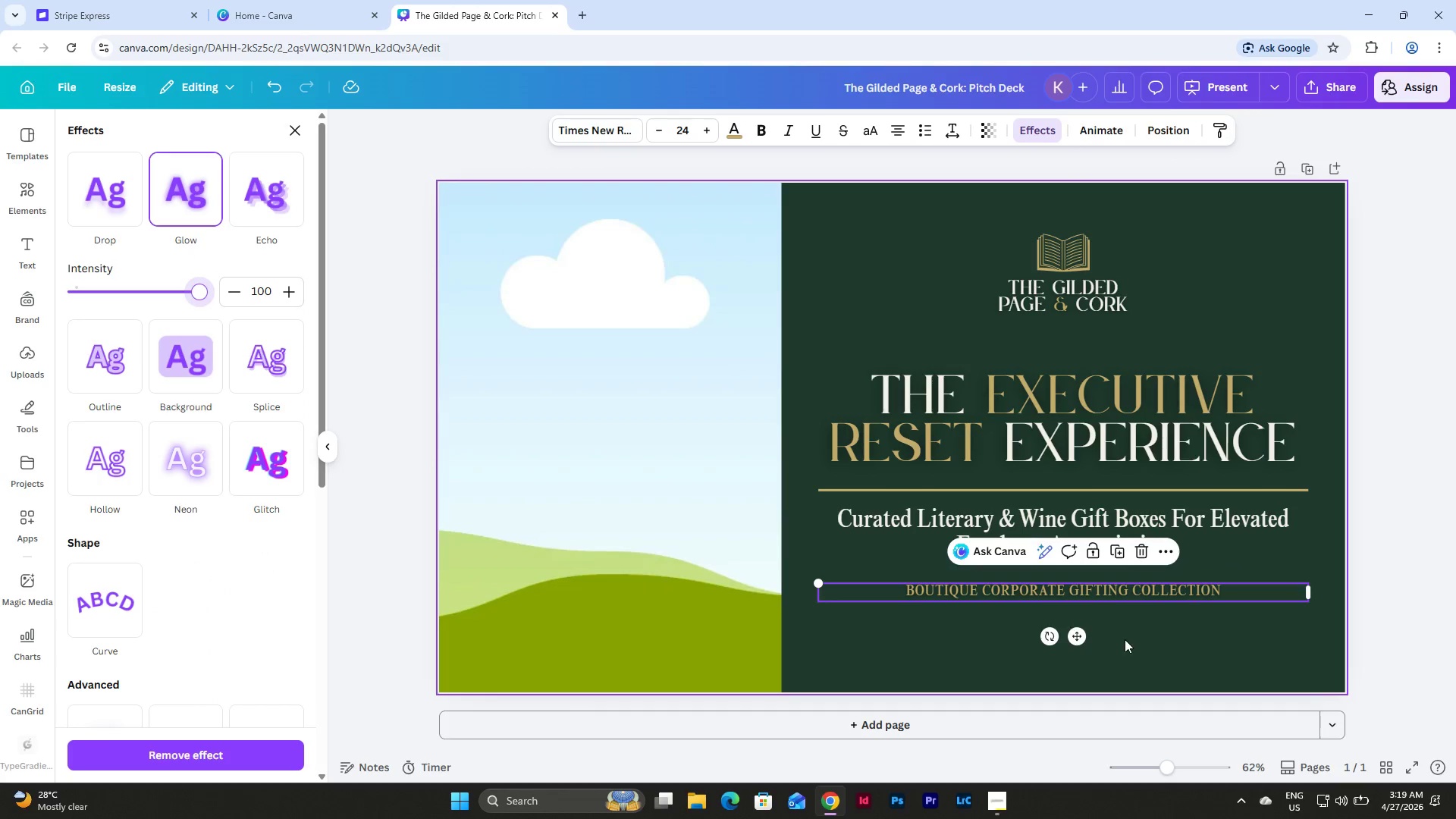 
left_click([1222, 632])
 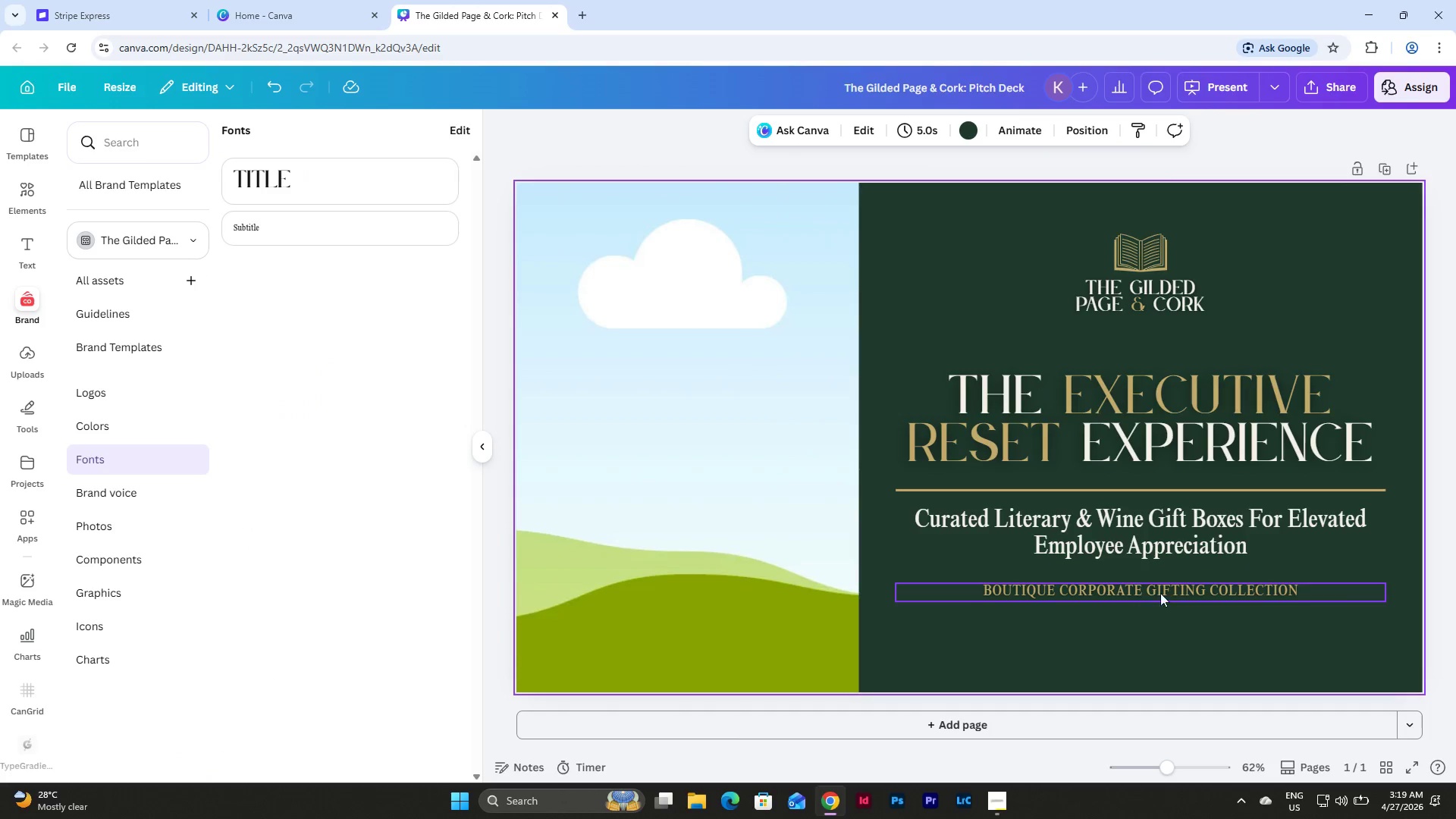 
left_click_drag(start_coordinate=[1166, 593], to_coordinate=[1167, 633])
 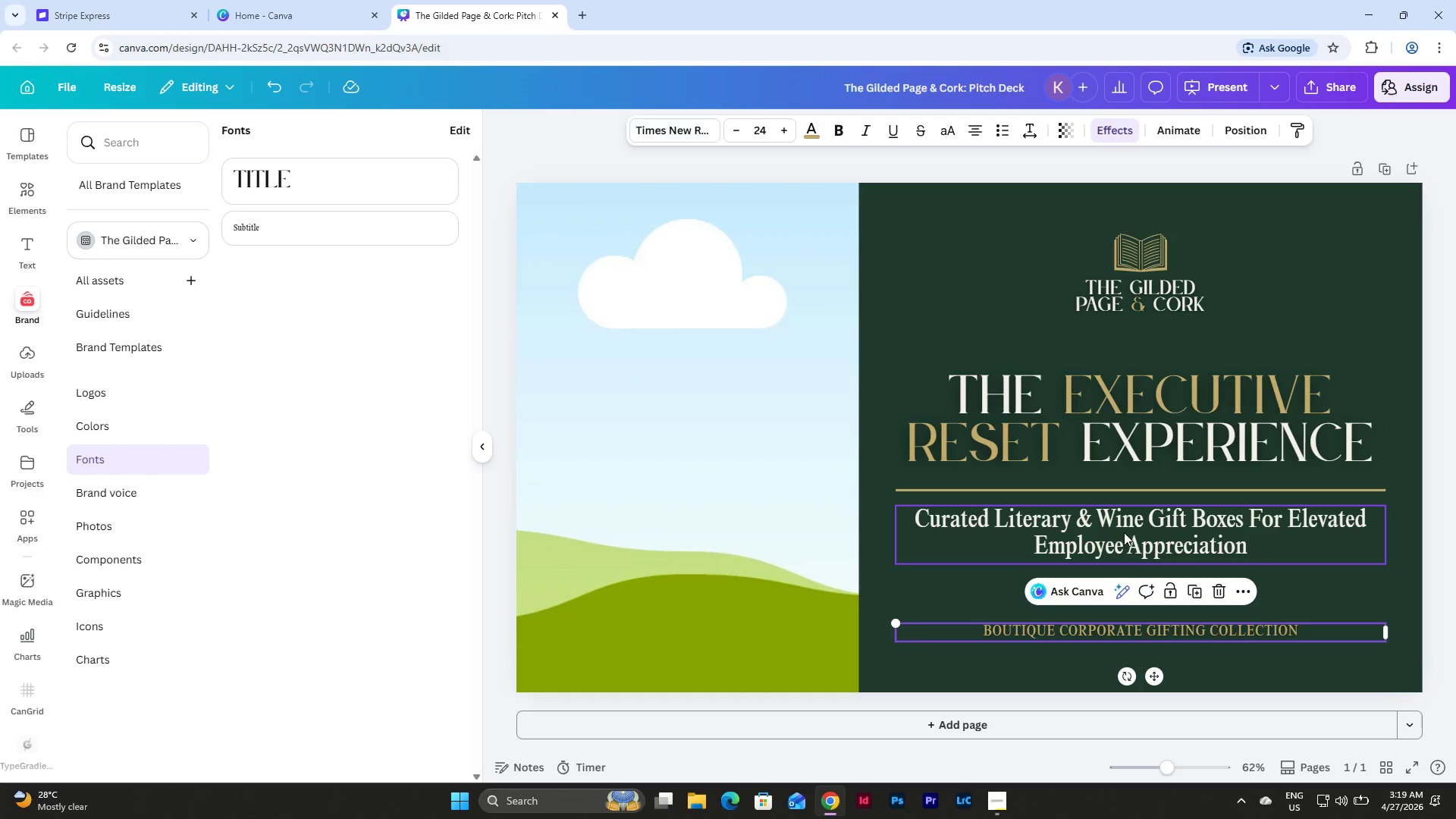 
left_click([1123, 526])
 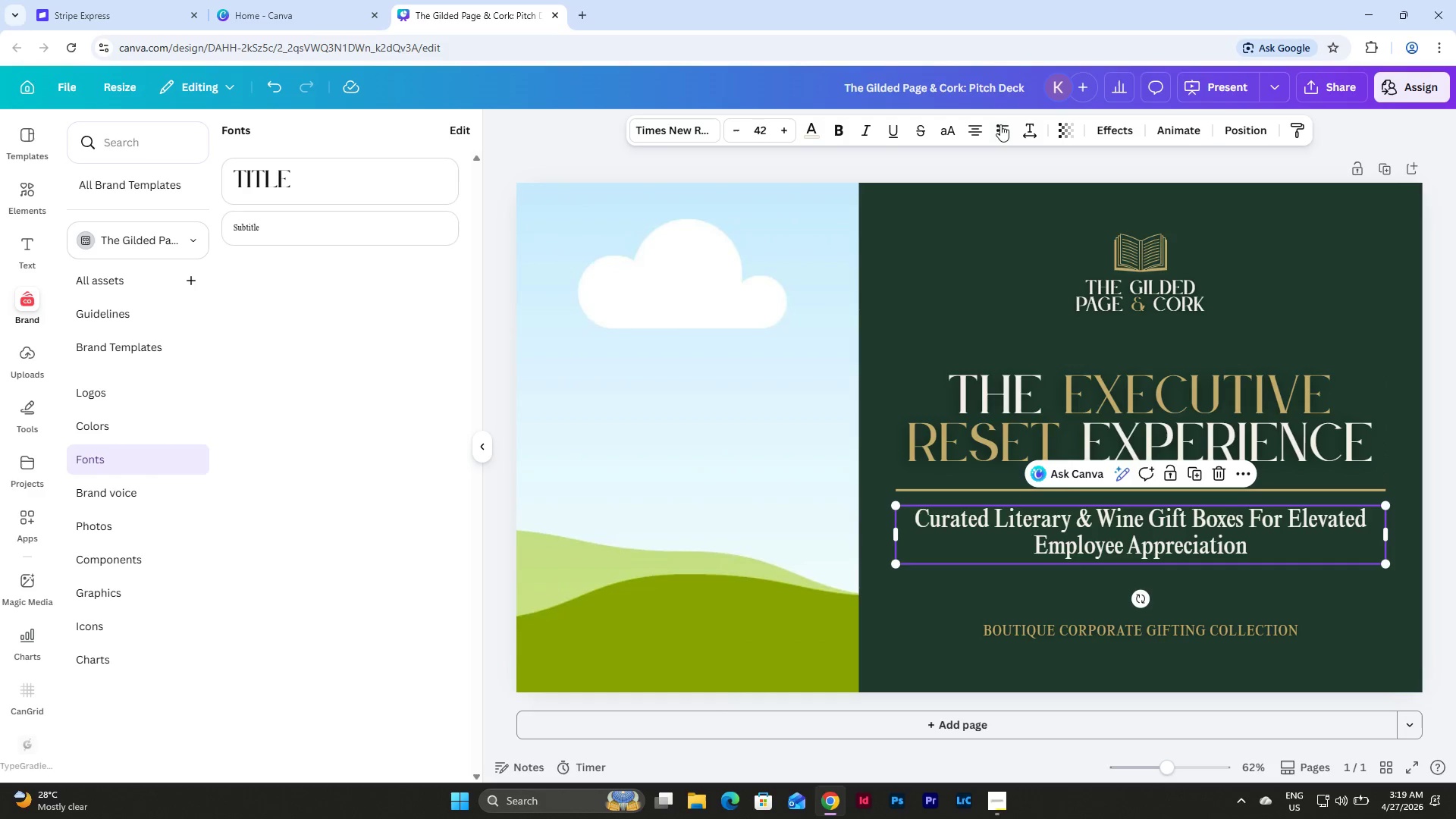 
left_click([1034, 126])
 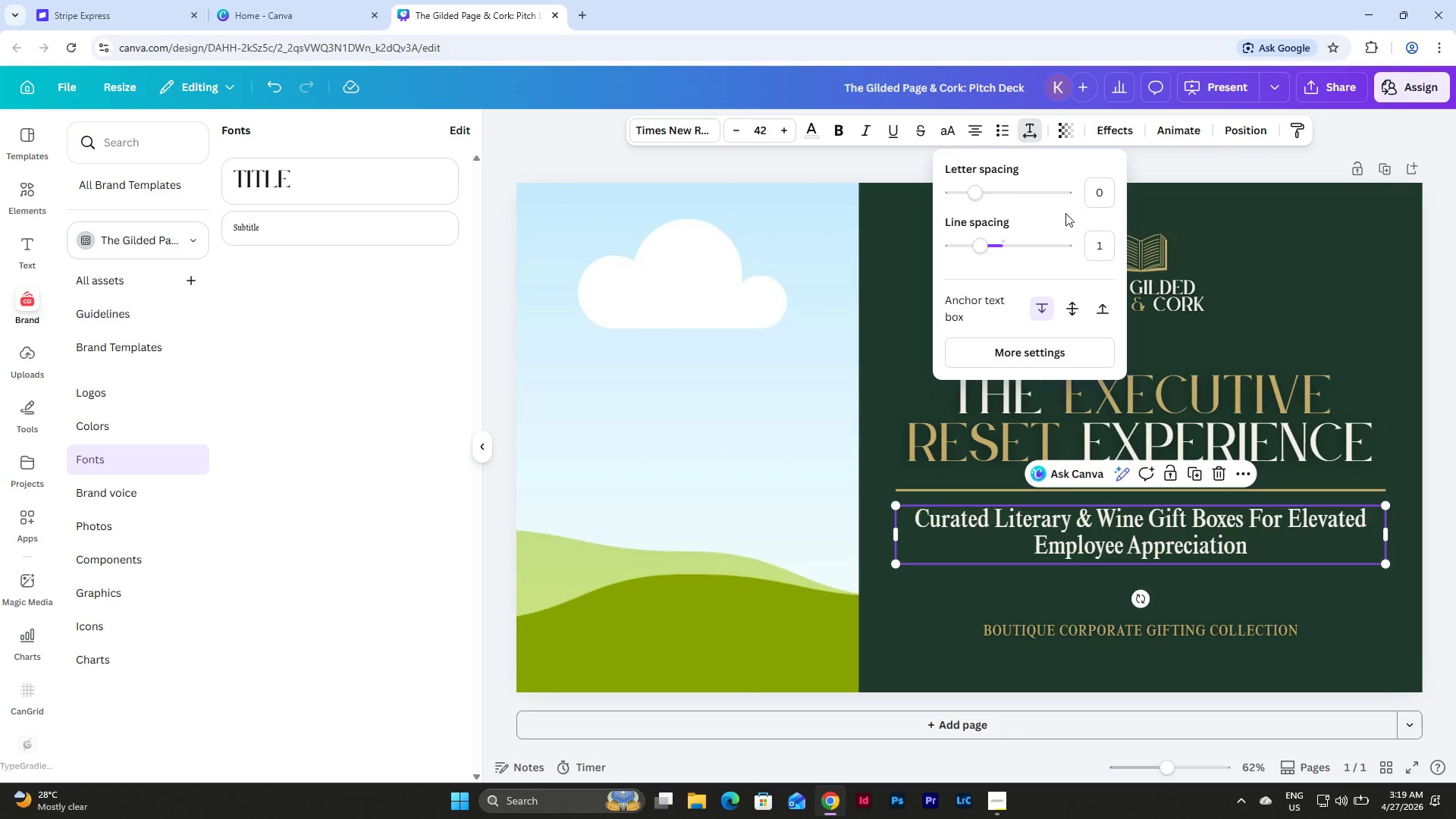 
left_click([1104, 193])
 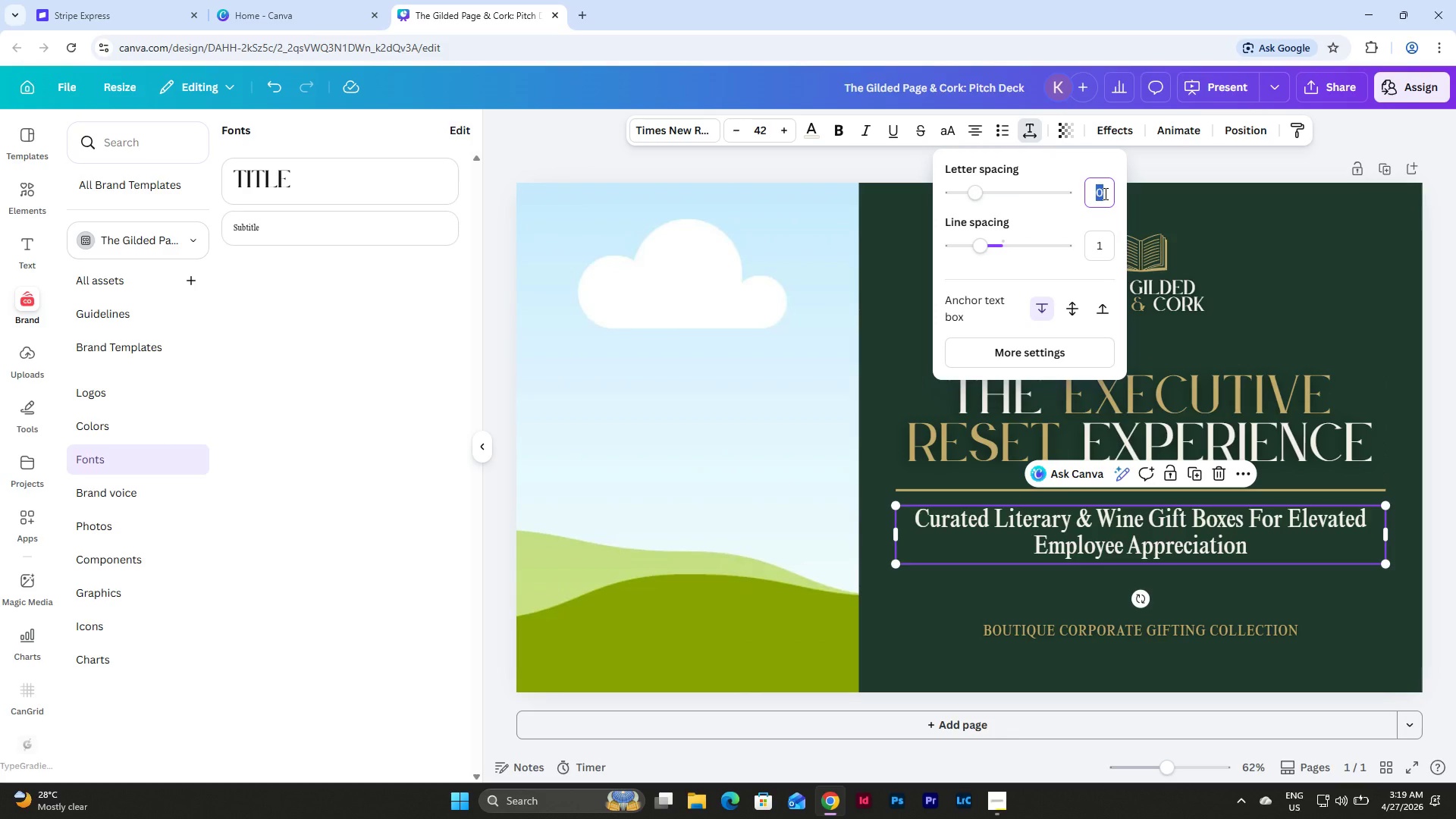 
key(Numpad2)
 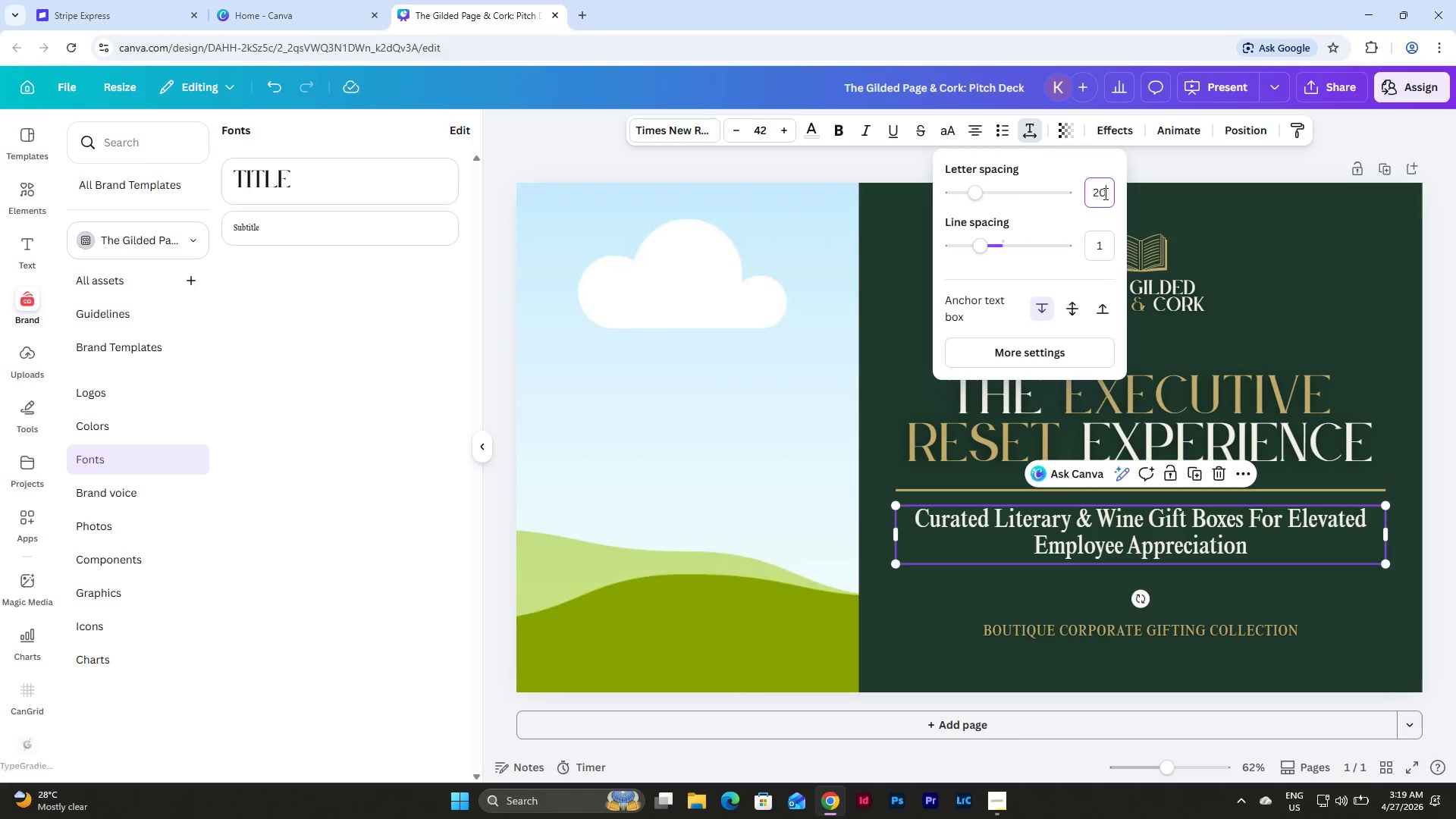 
key(Numpad0)
 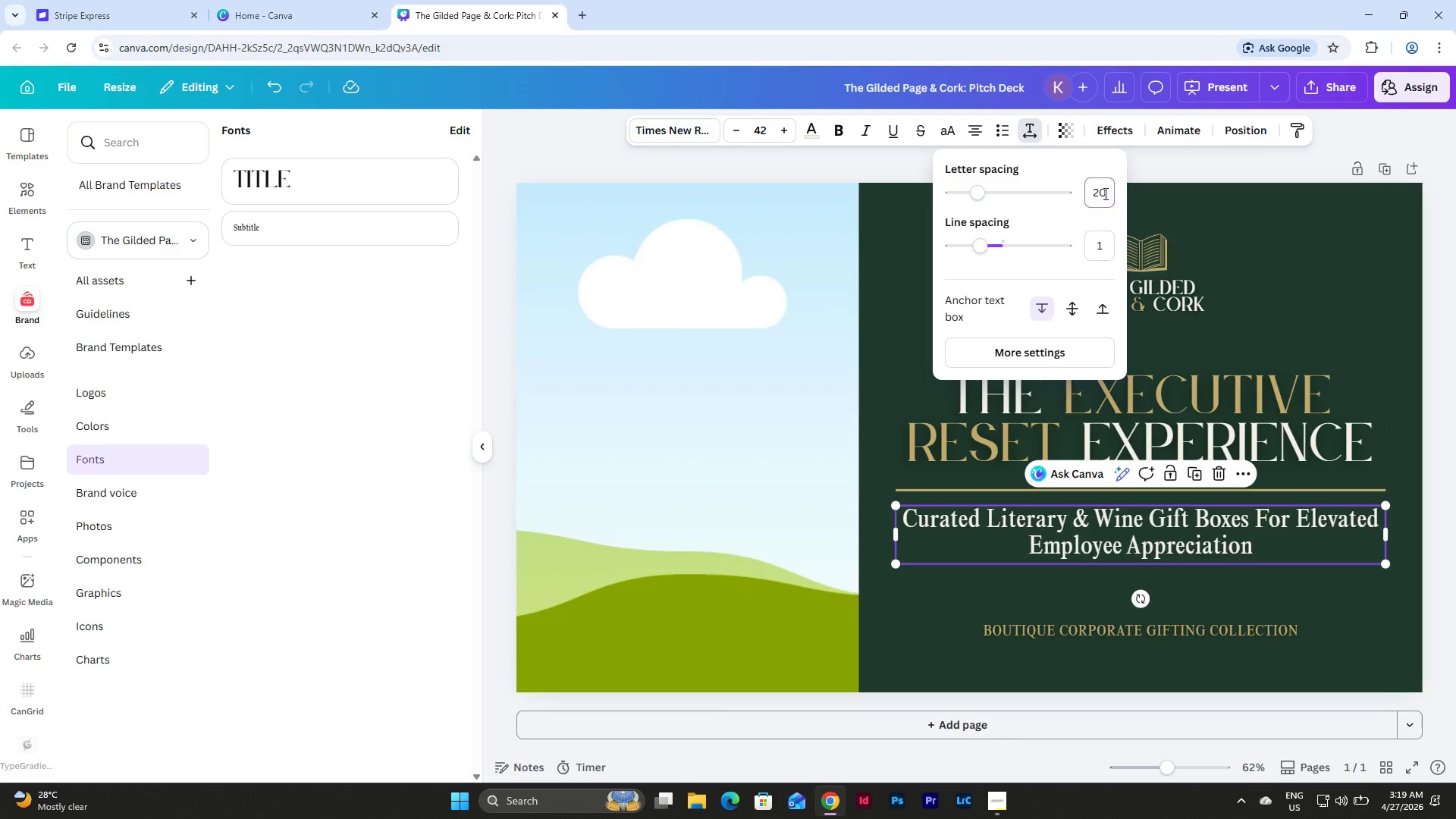 
key(NumpadEnter)
 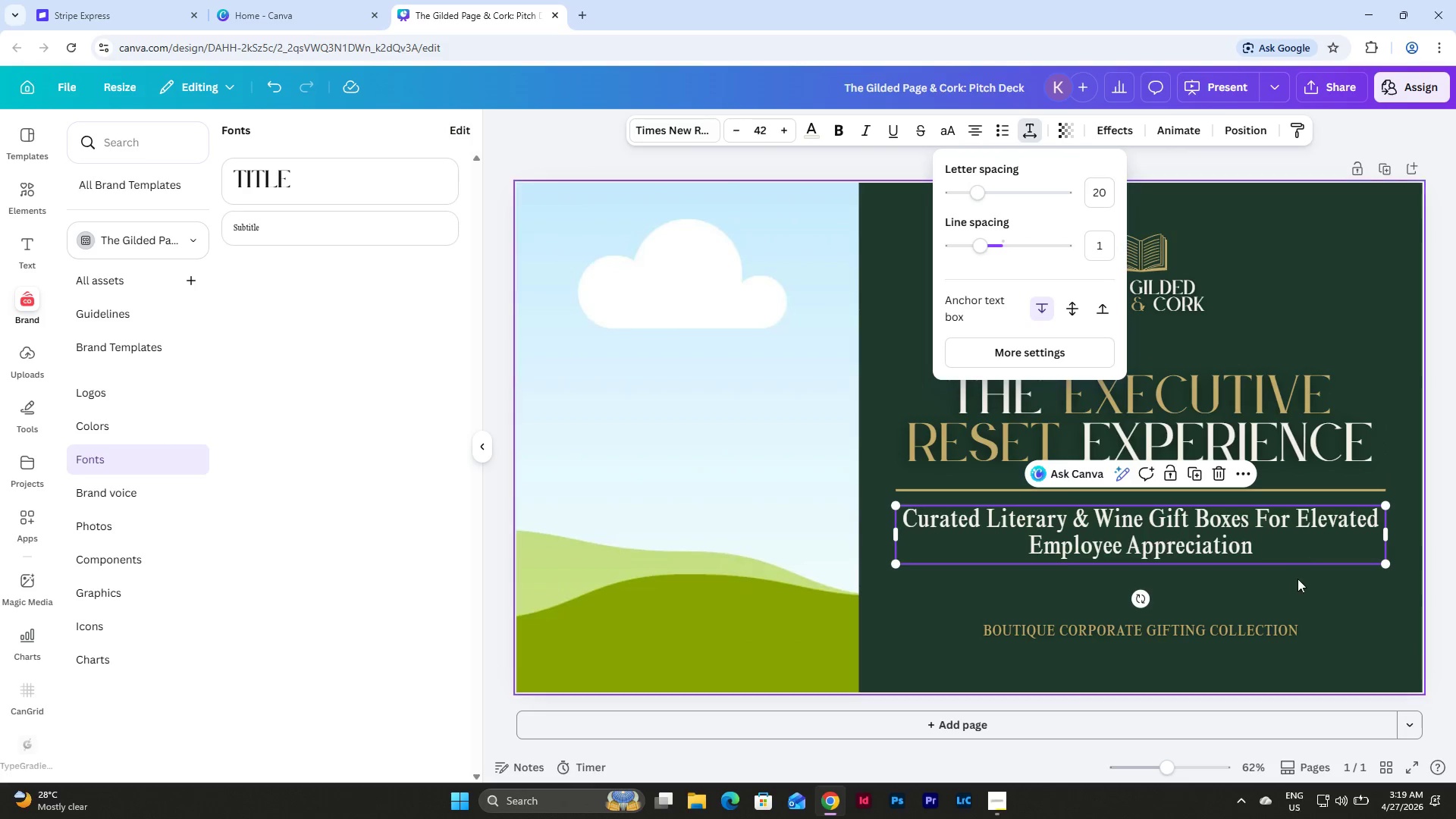 
left_click([1291, 588])
 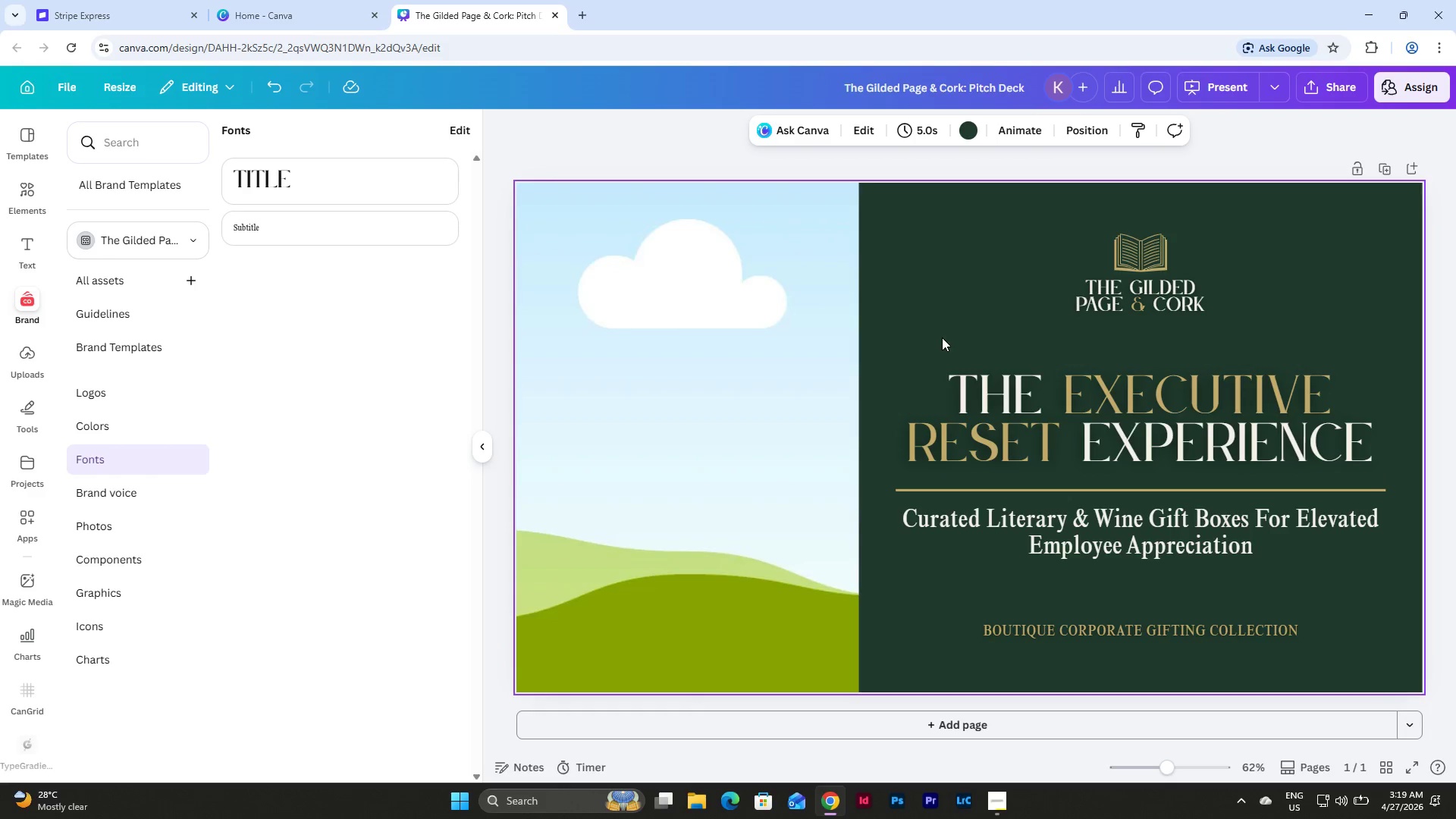 
left_click_drag(start_coordinate=[942, 337], to_coordinate=[1234, 580])
 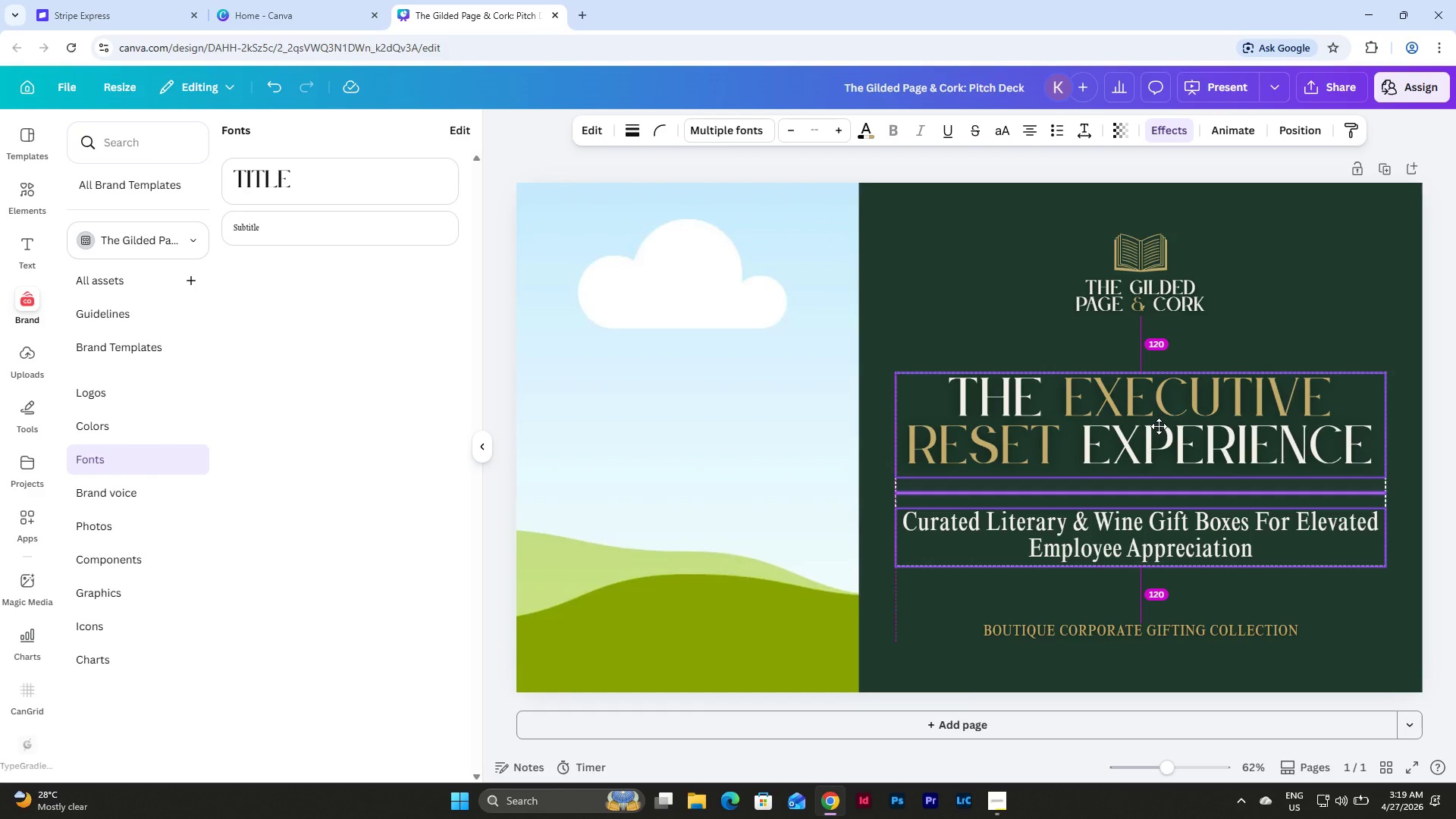 
wait(9.2)
 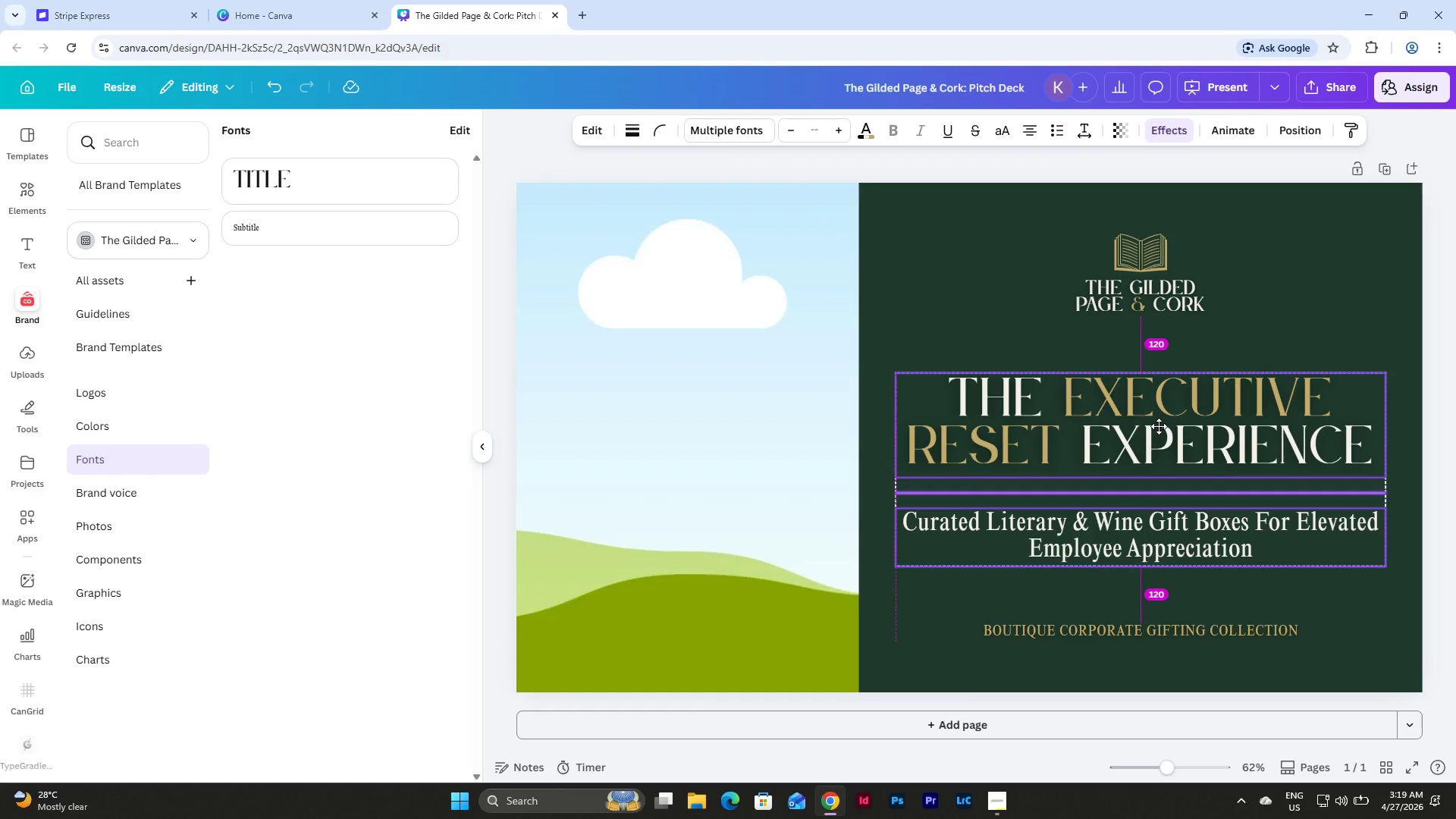 
double_click([1083, 530])
 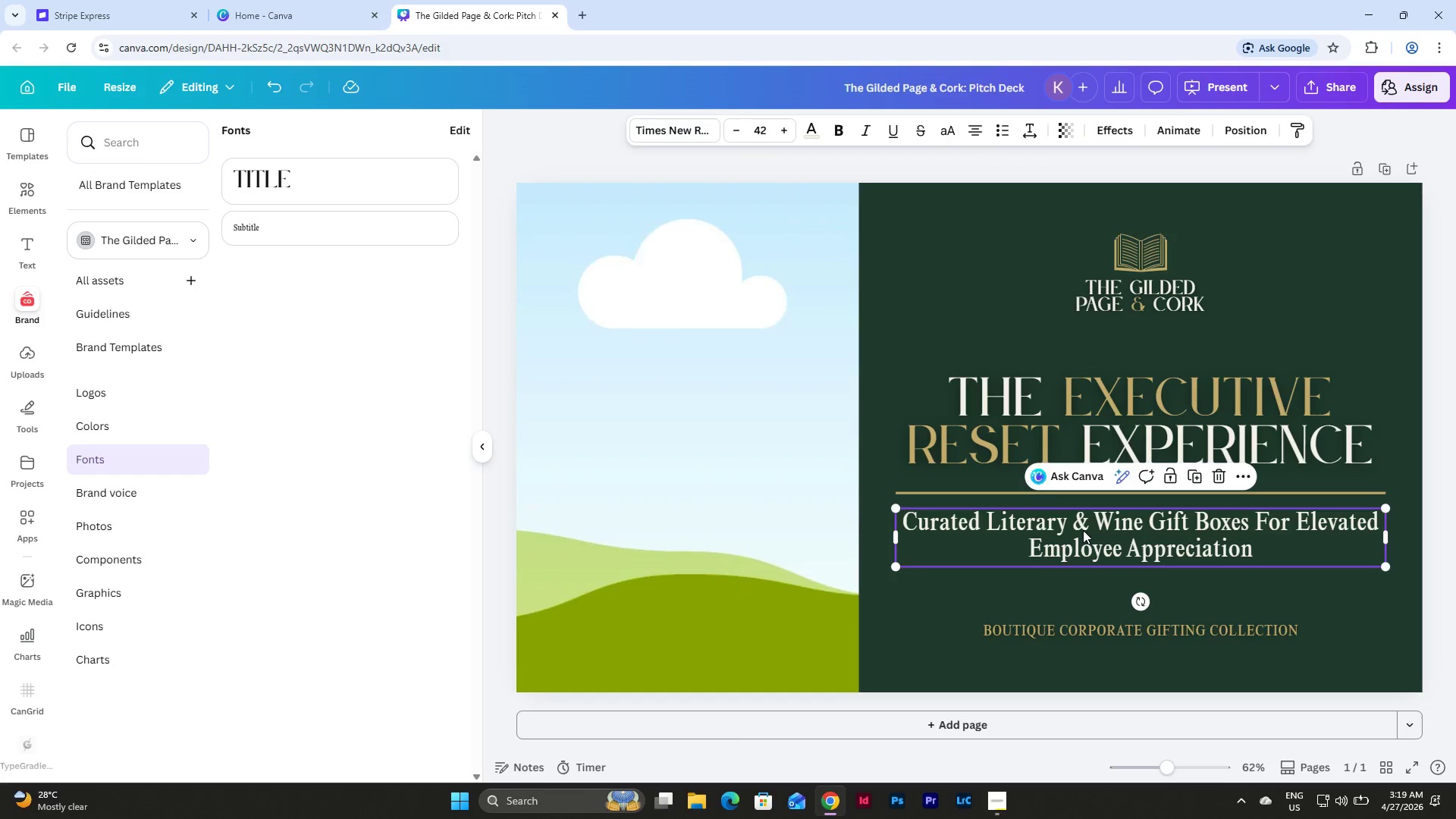 
triple_click([1083, 530])
 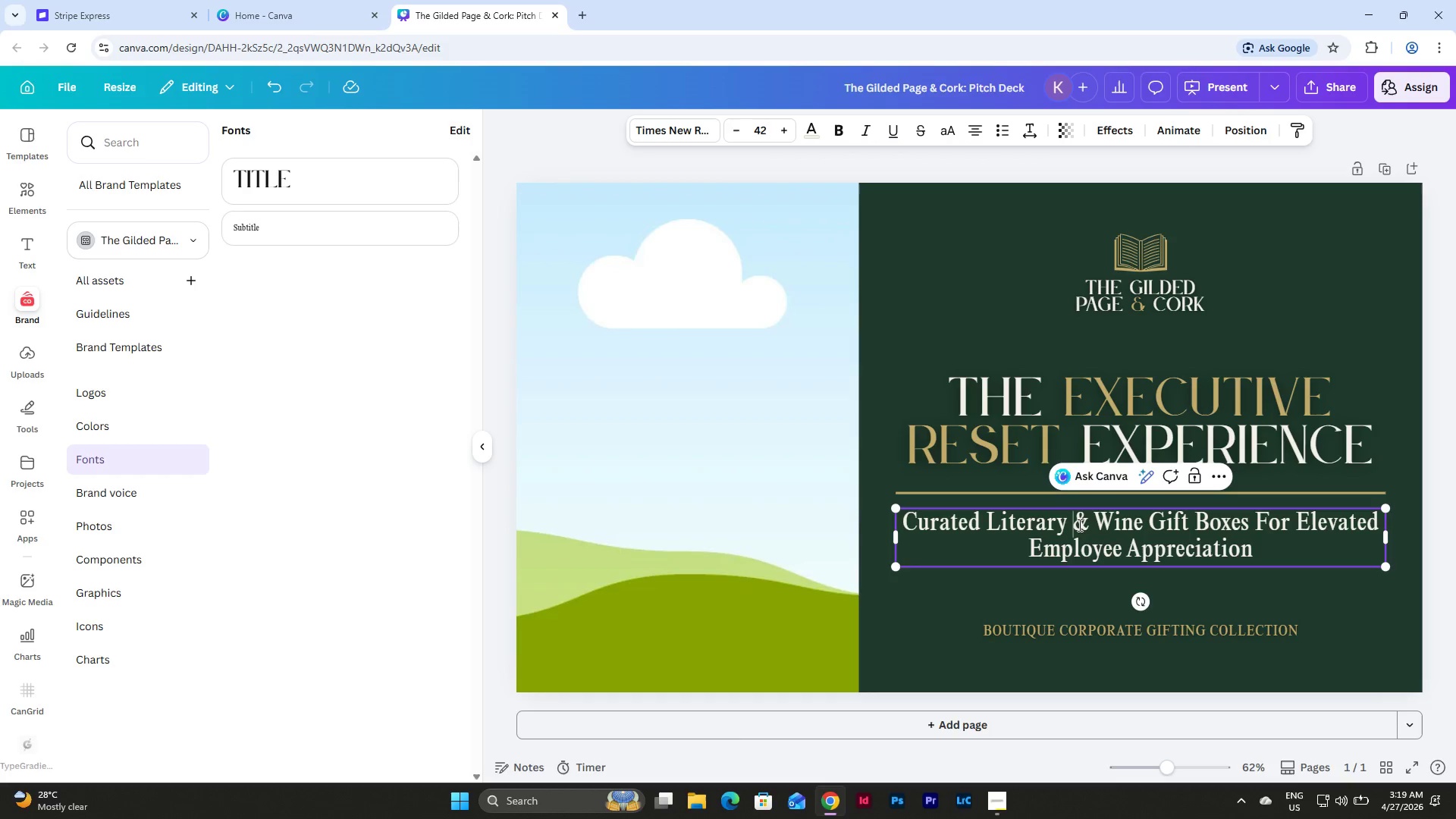 
left_click_drag(start_coordinate=[1078, 525], to_coordinate=[1084, 525])
 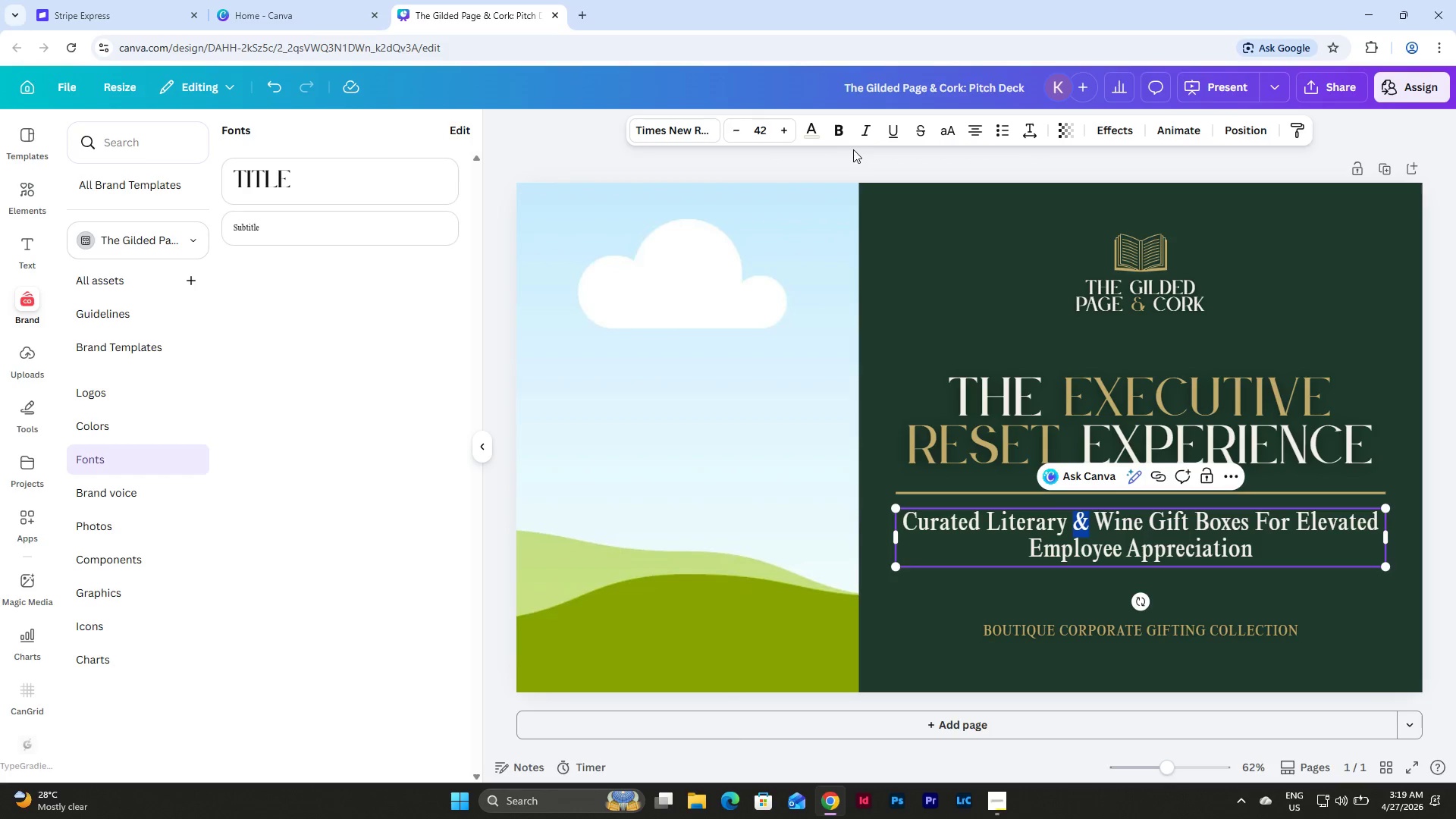 
left_click([808, 131])
 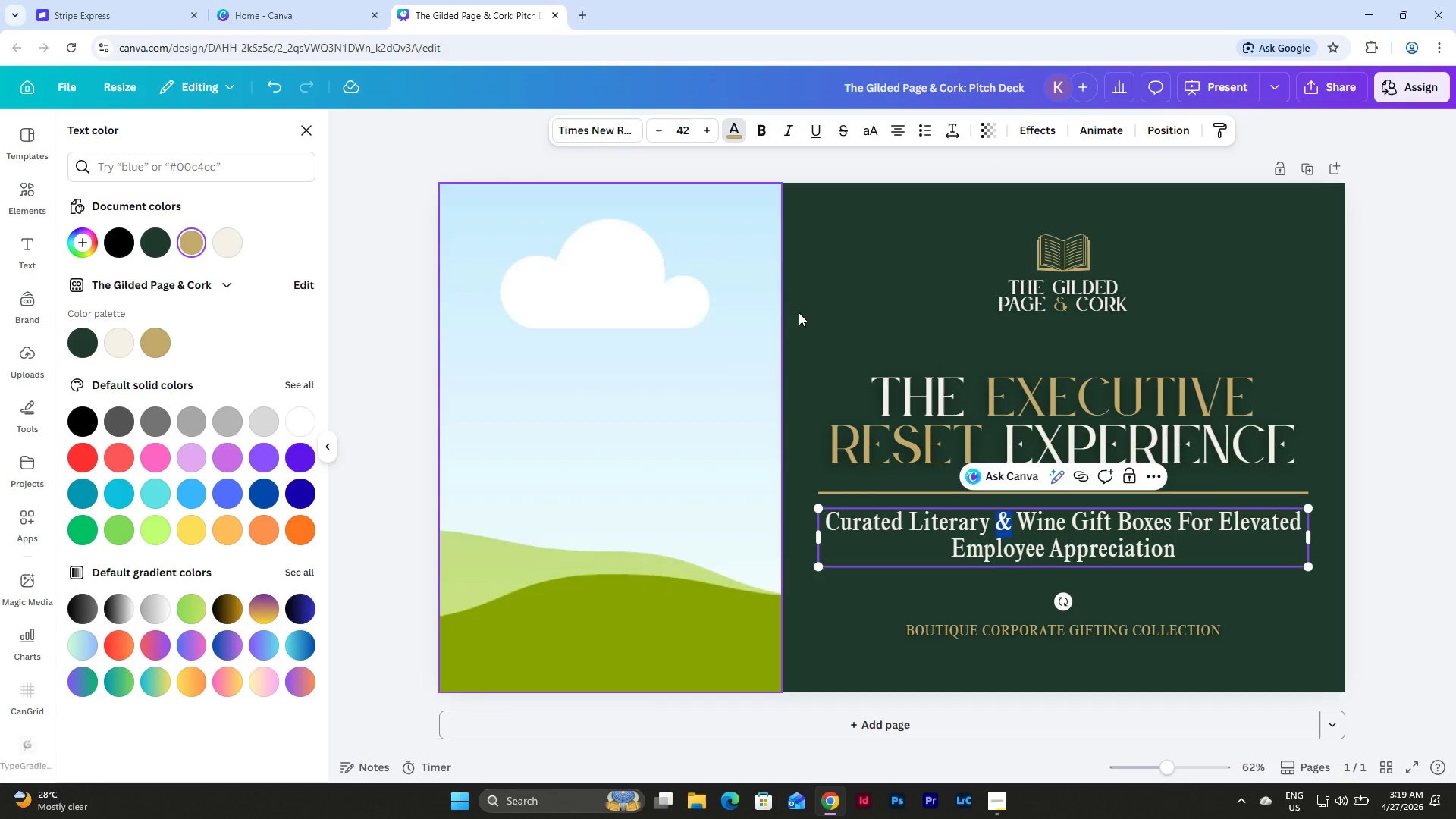 
left_click([836, 246])
 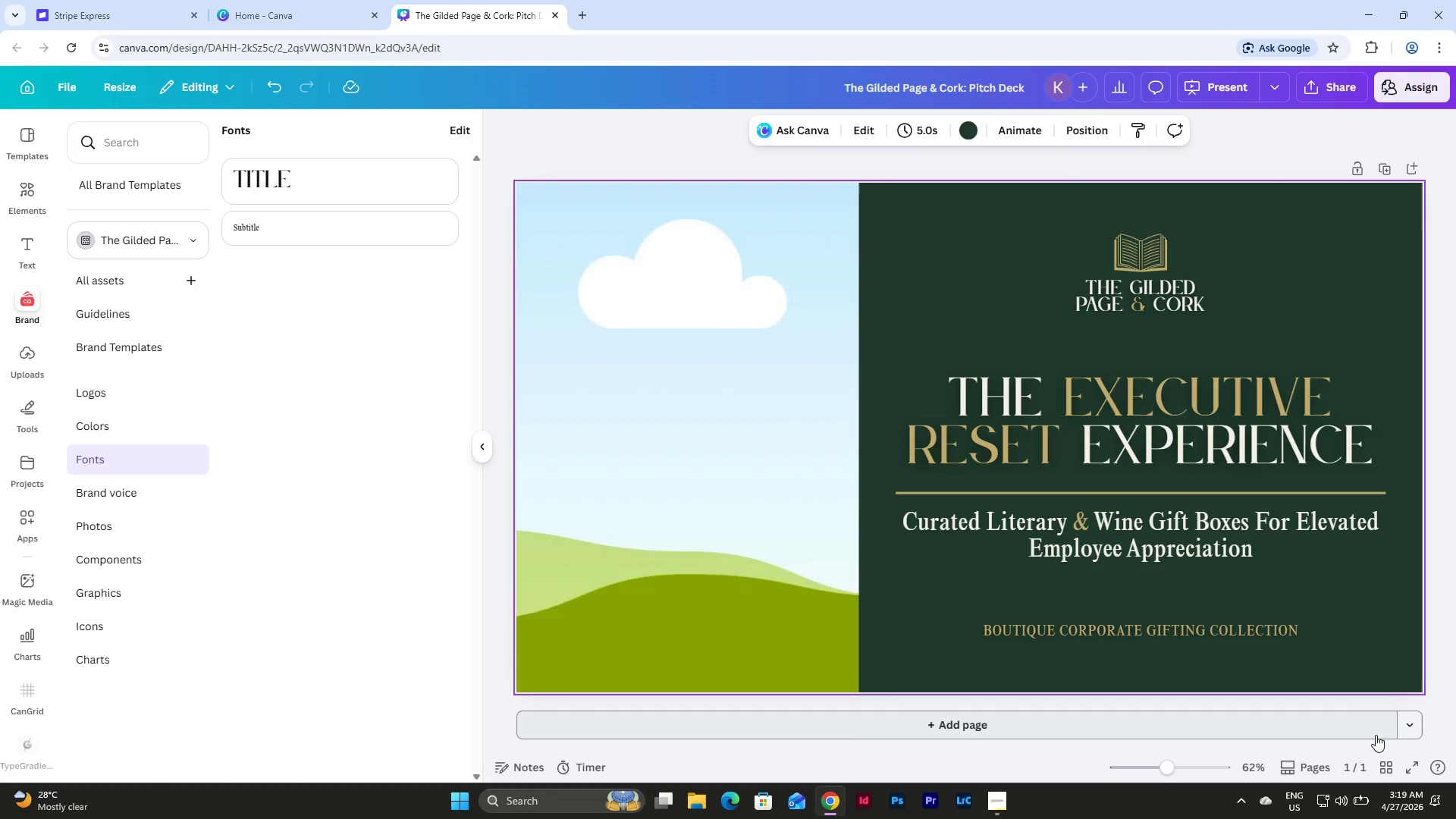 
wait(12.5)
 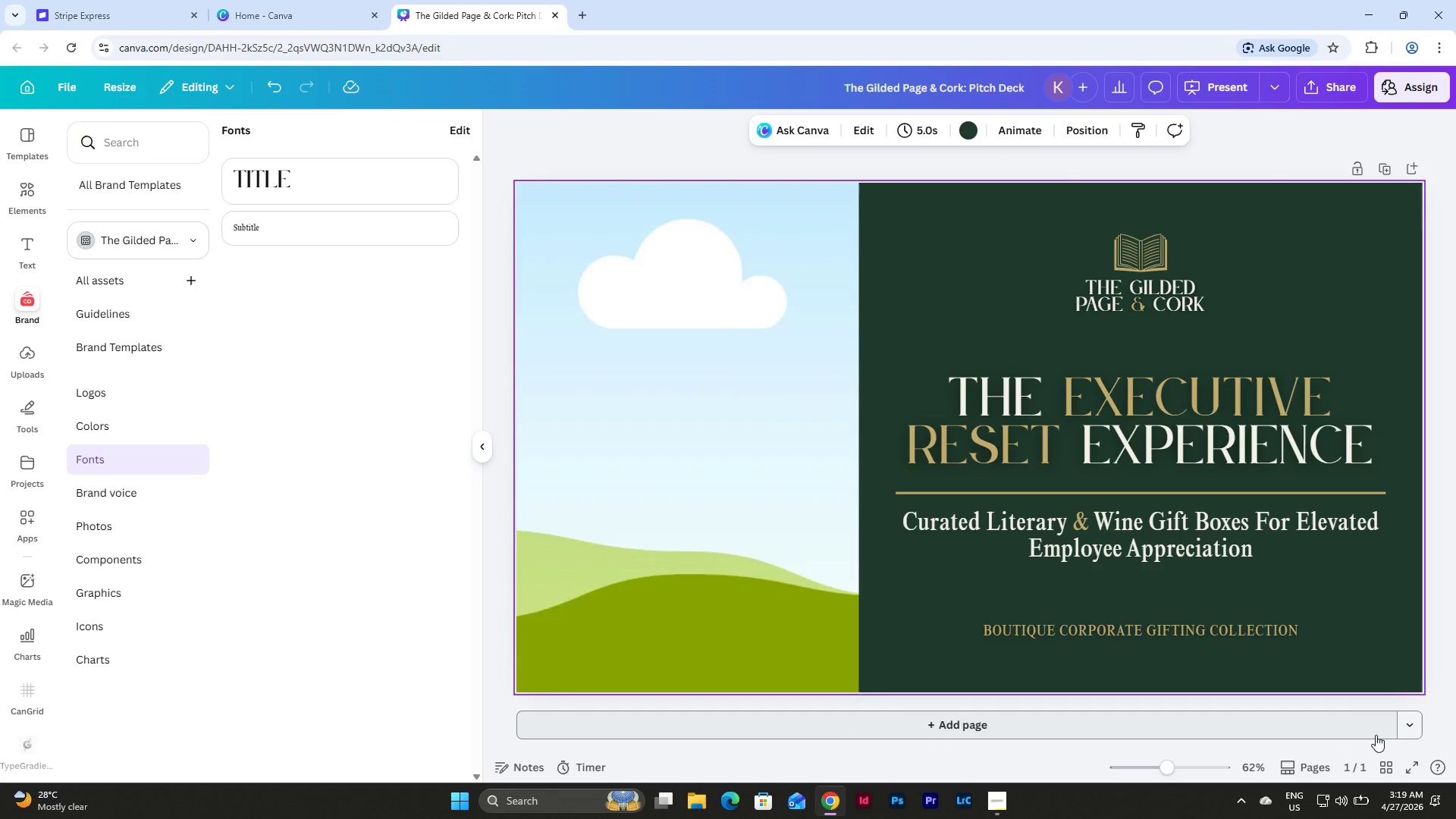 
left_click([1133, 257])
 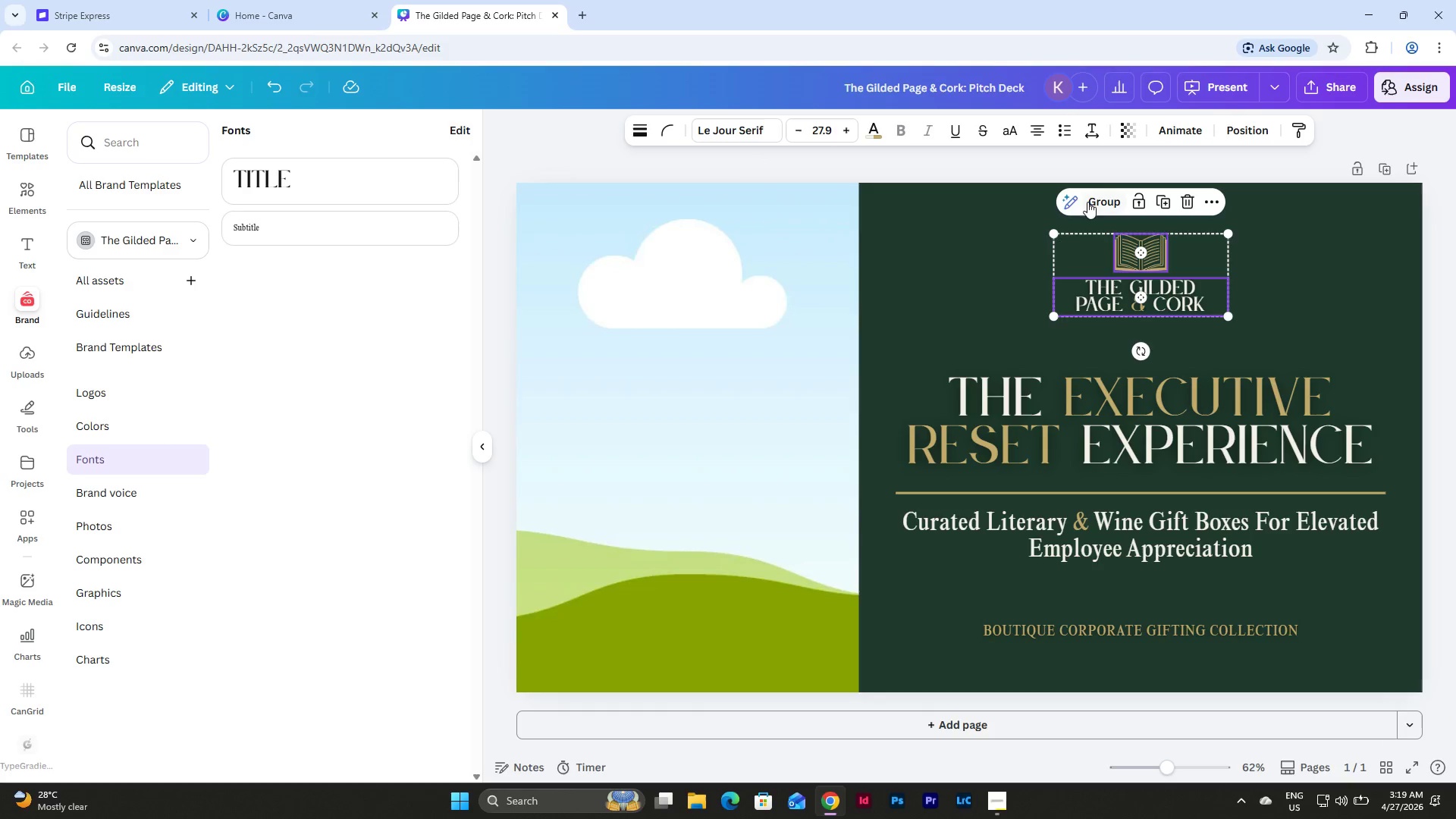 
double_click([1310, 259])
 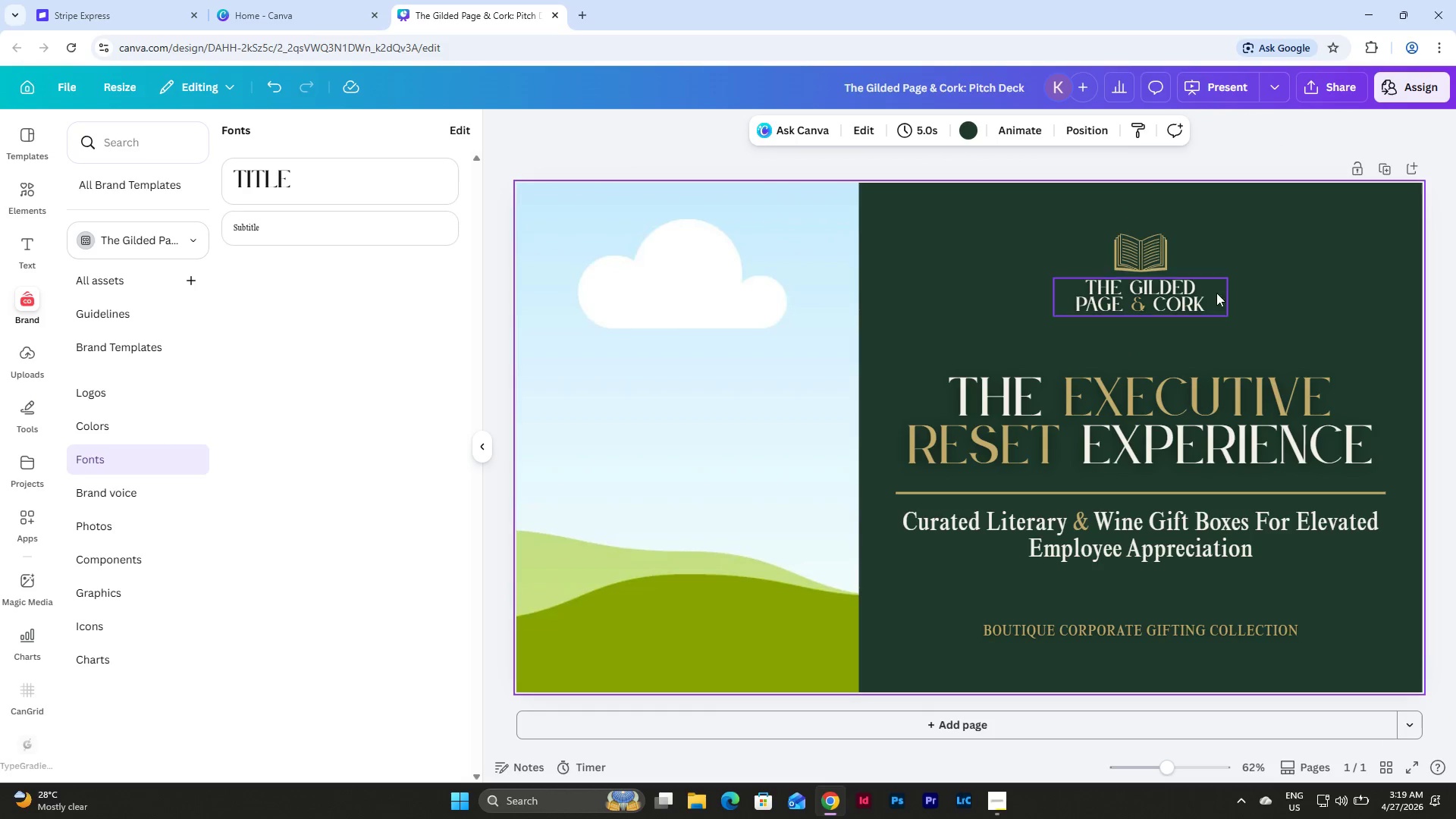 
triple_click([1213, 293])
 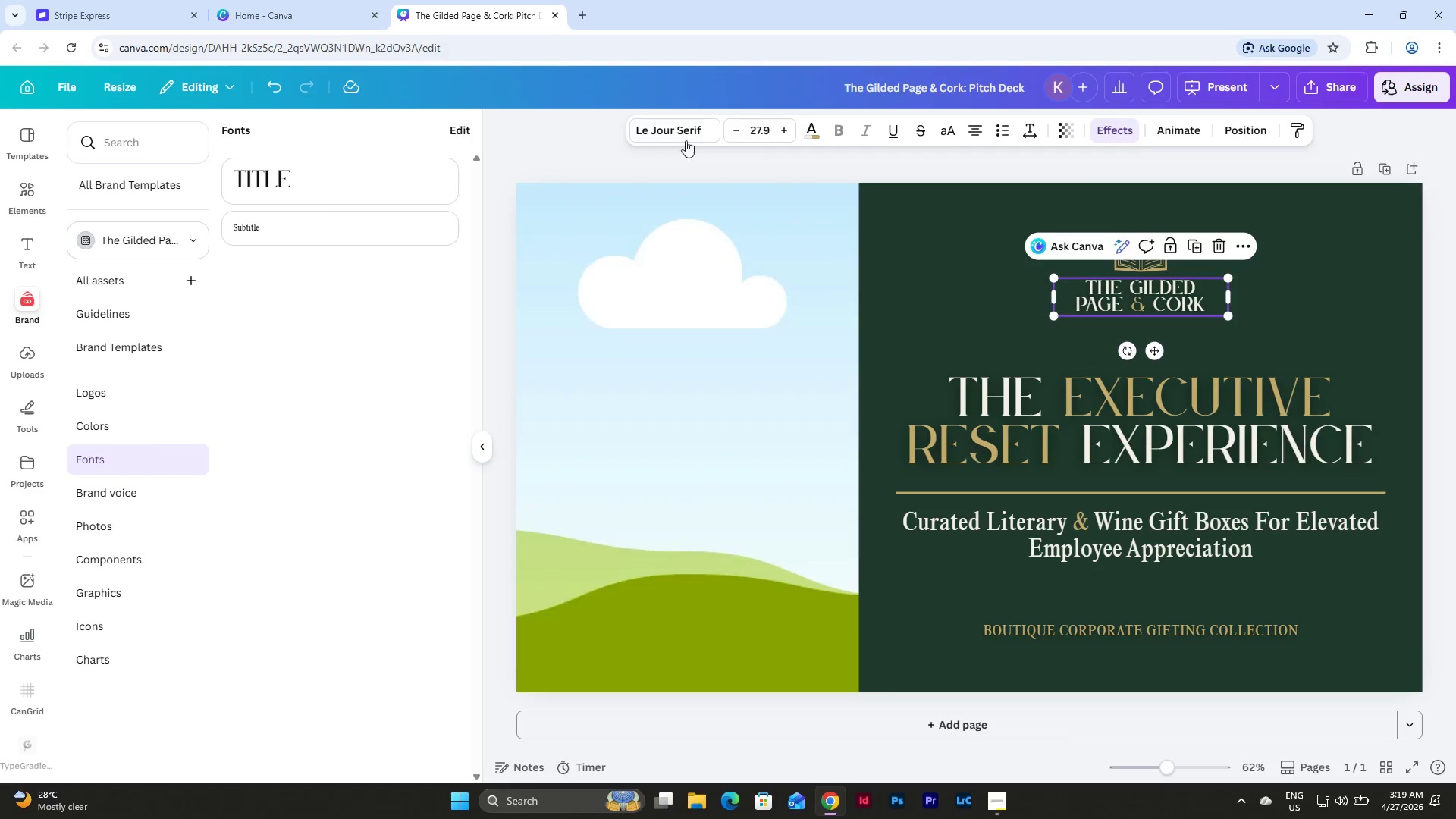 
left_click([673, 131])
 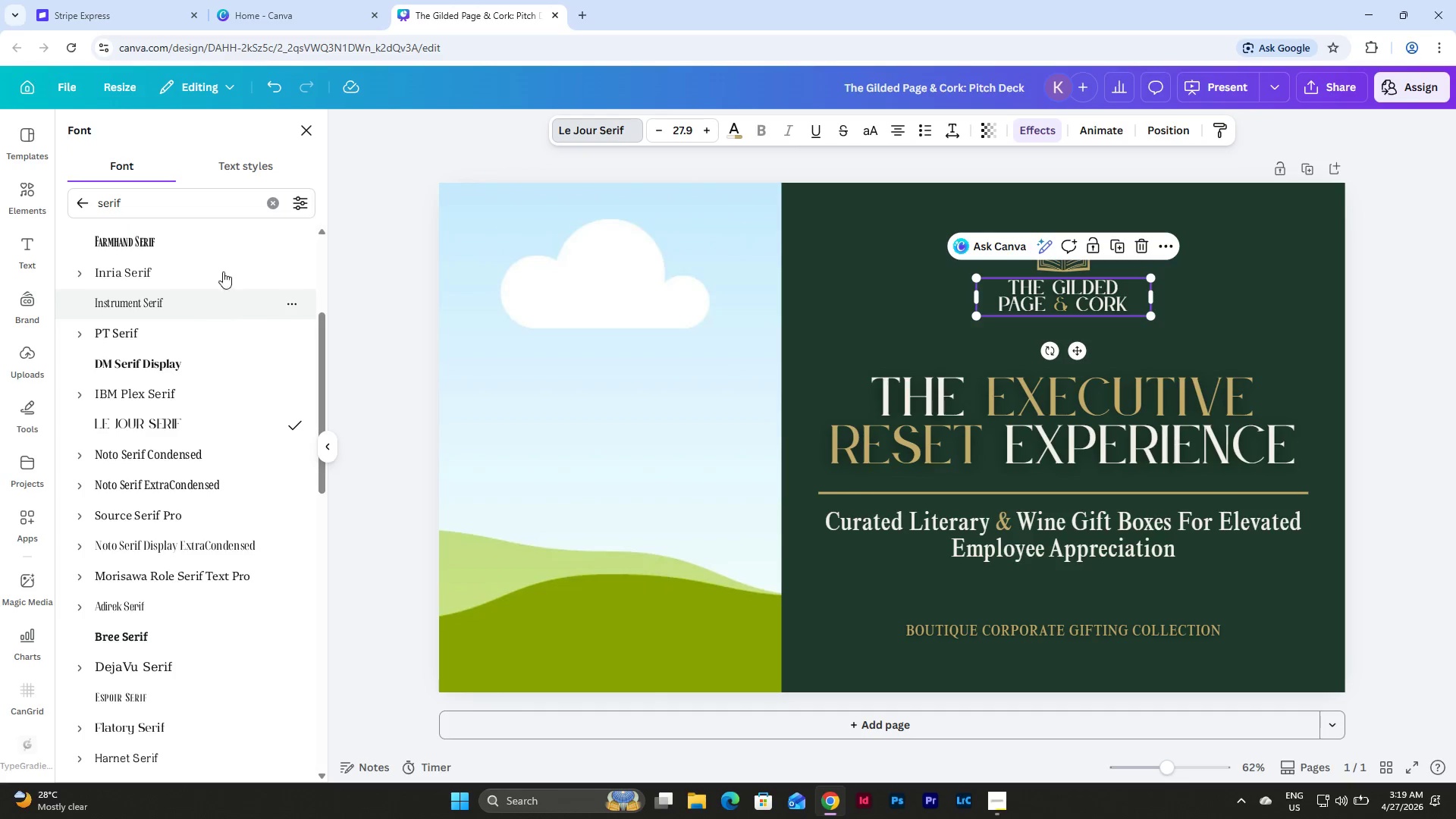 
mouse_move([245, 218])
 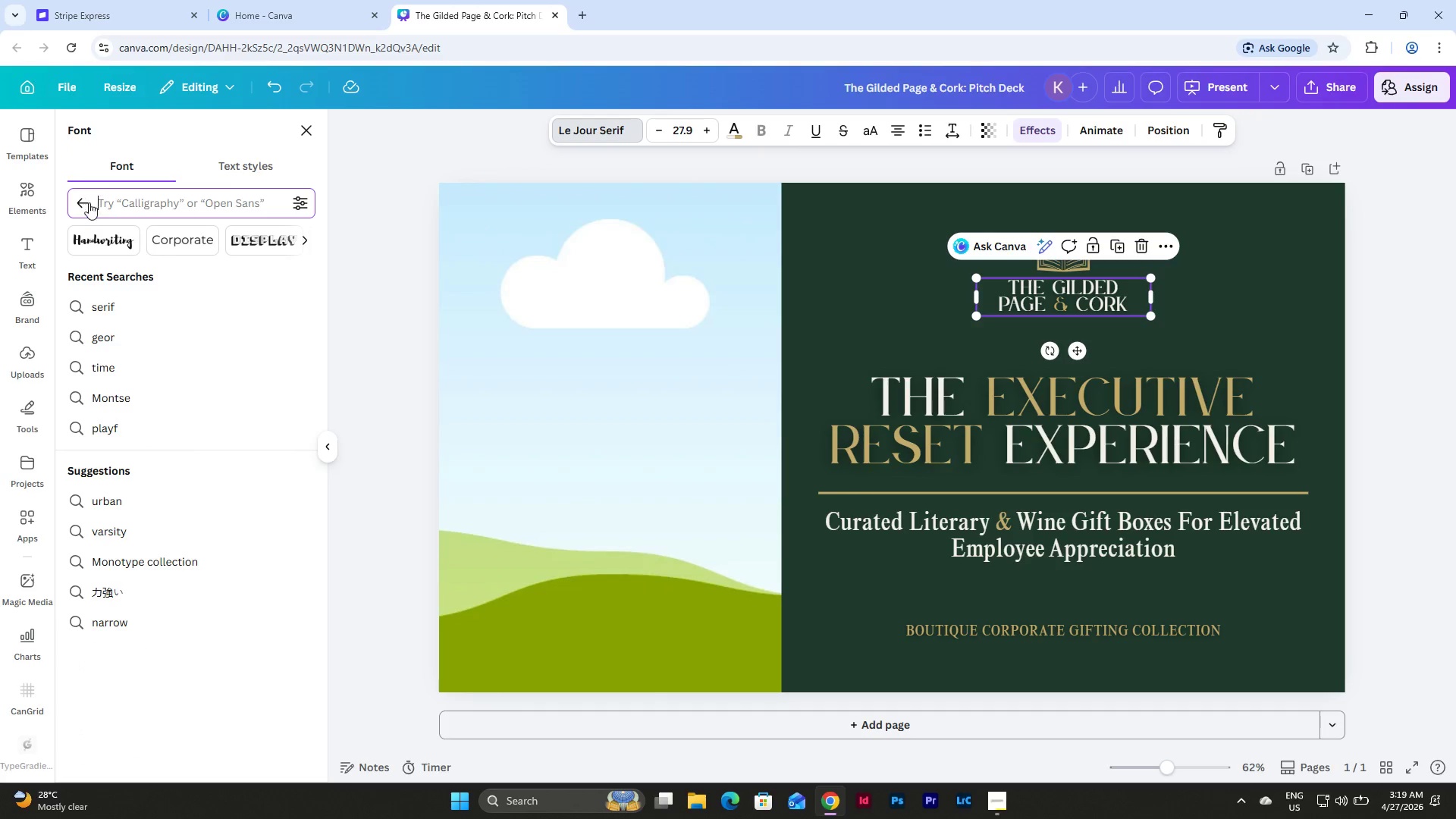 
double_click([80, 206])
 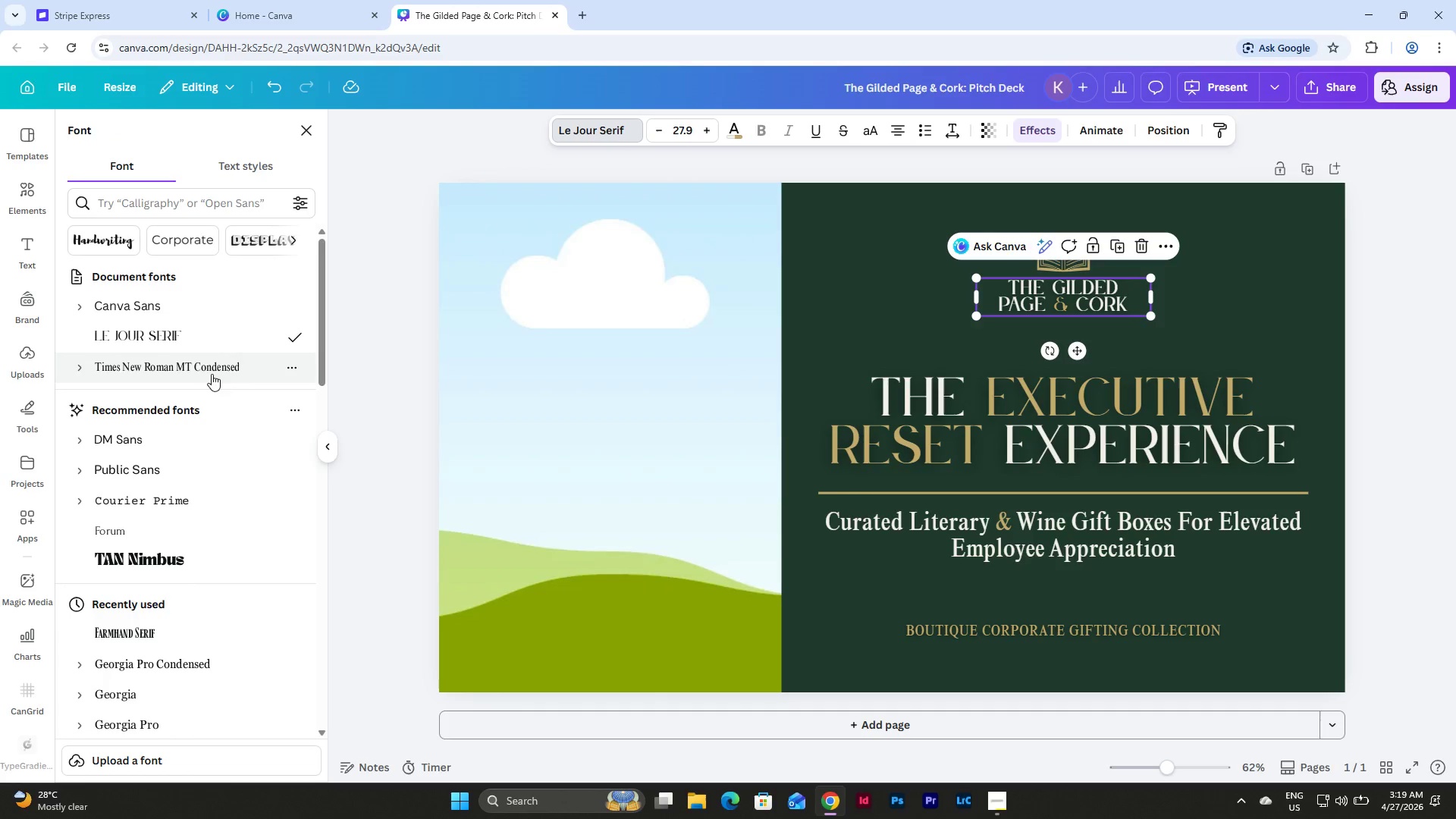 
left_click([199, 379])
 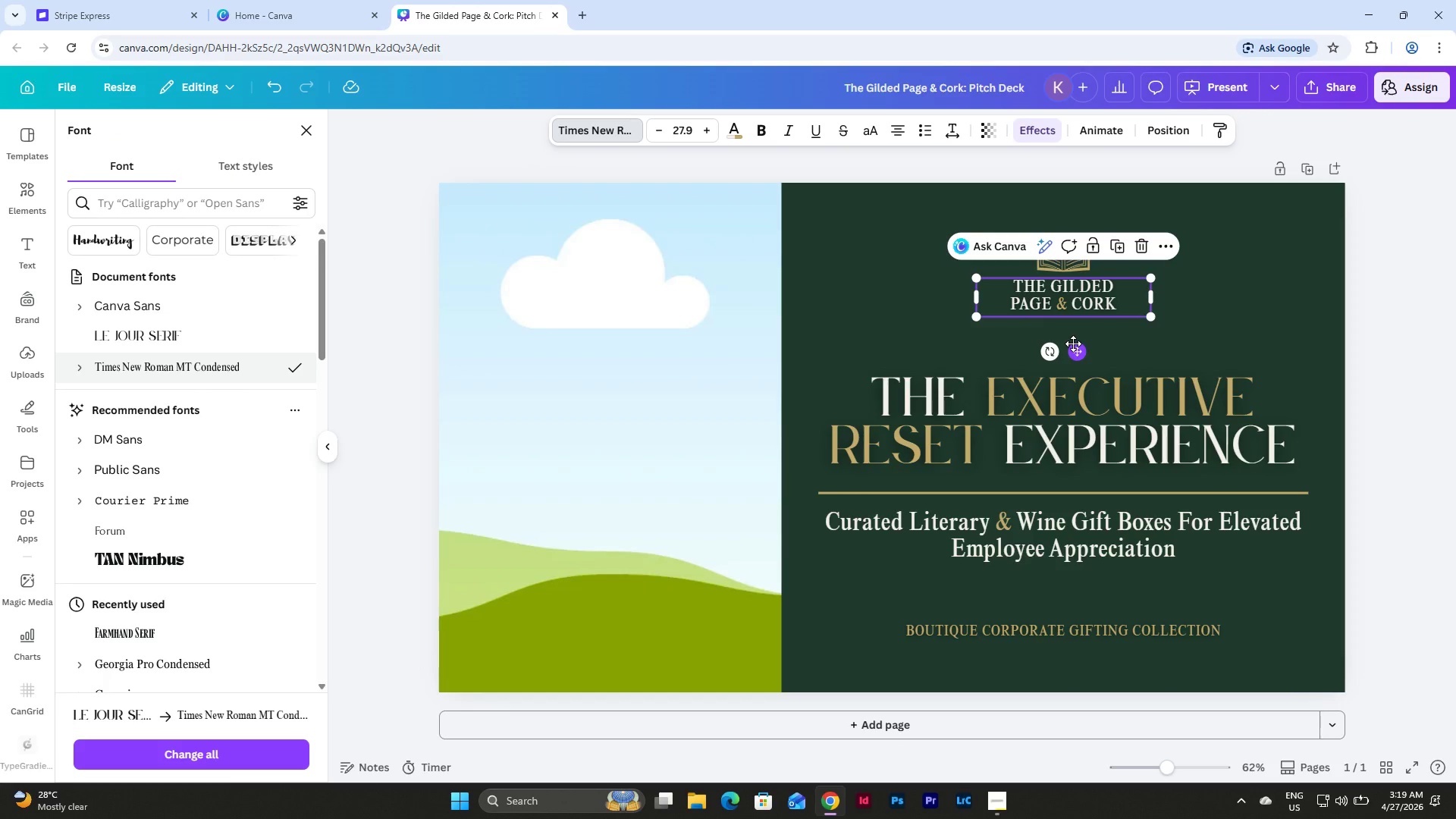 
wait(5.02)
 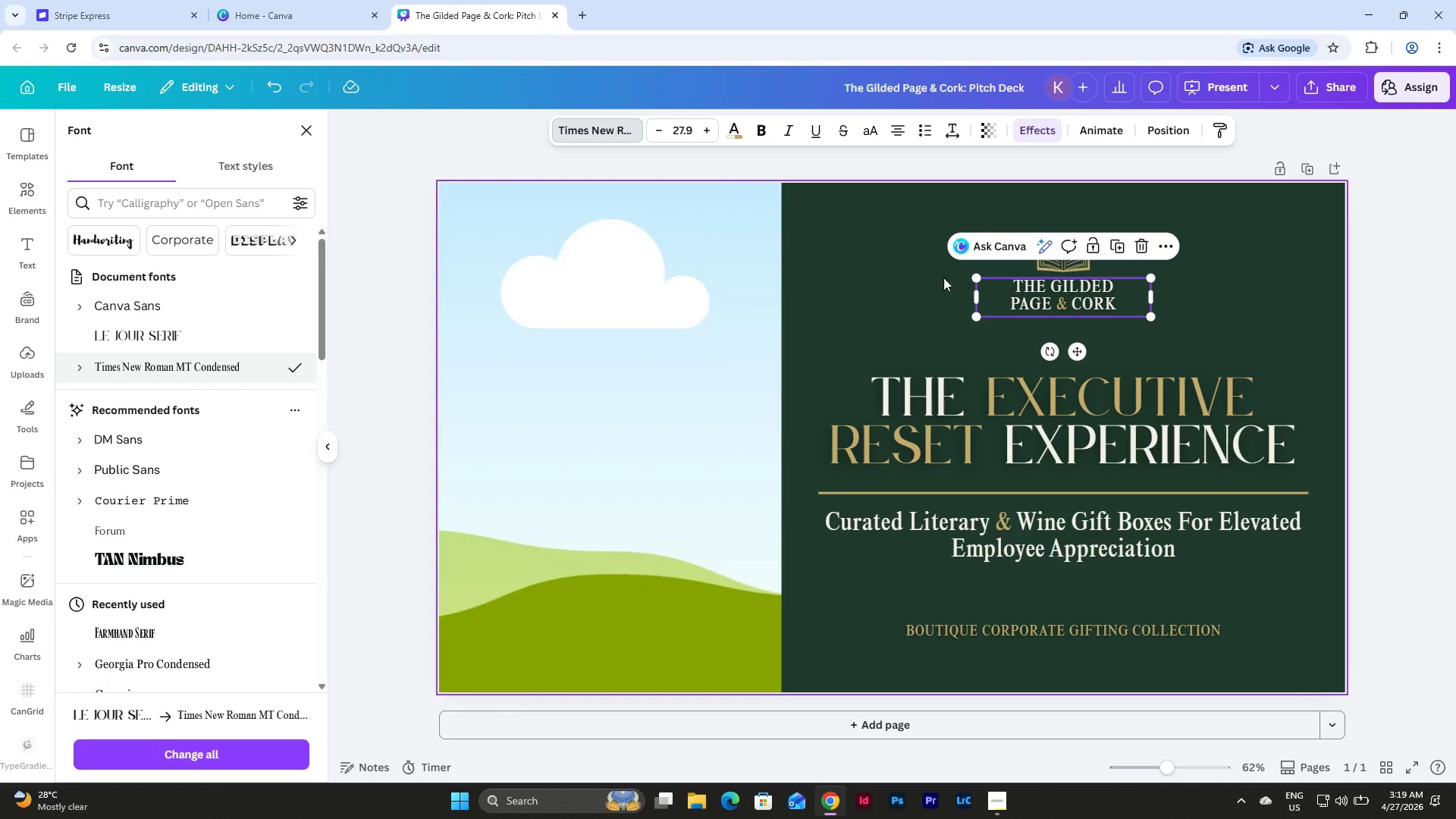 
left_click_drag(start_coordinate=[974, 297], to_coordinate=[1021, 298])
 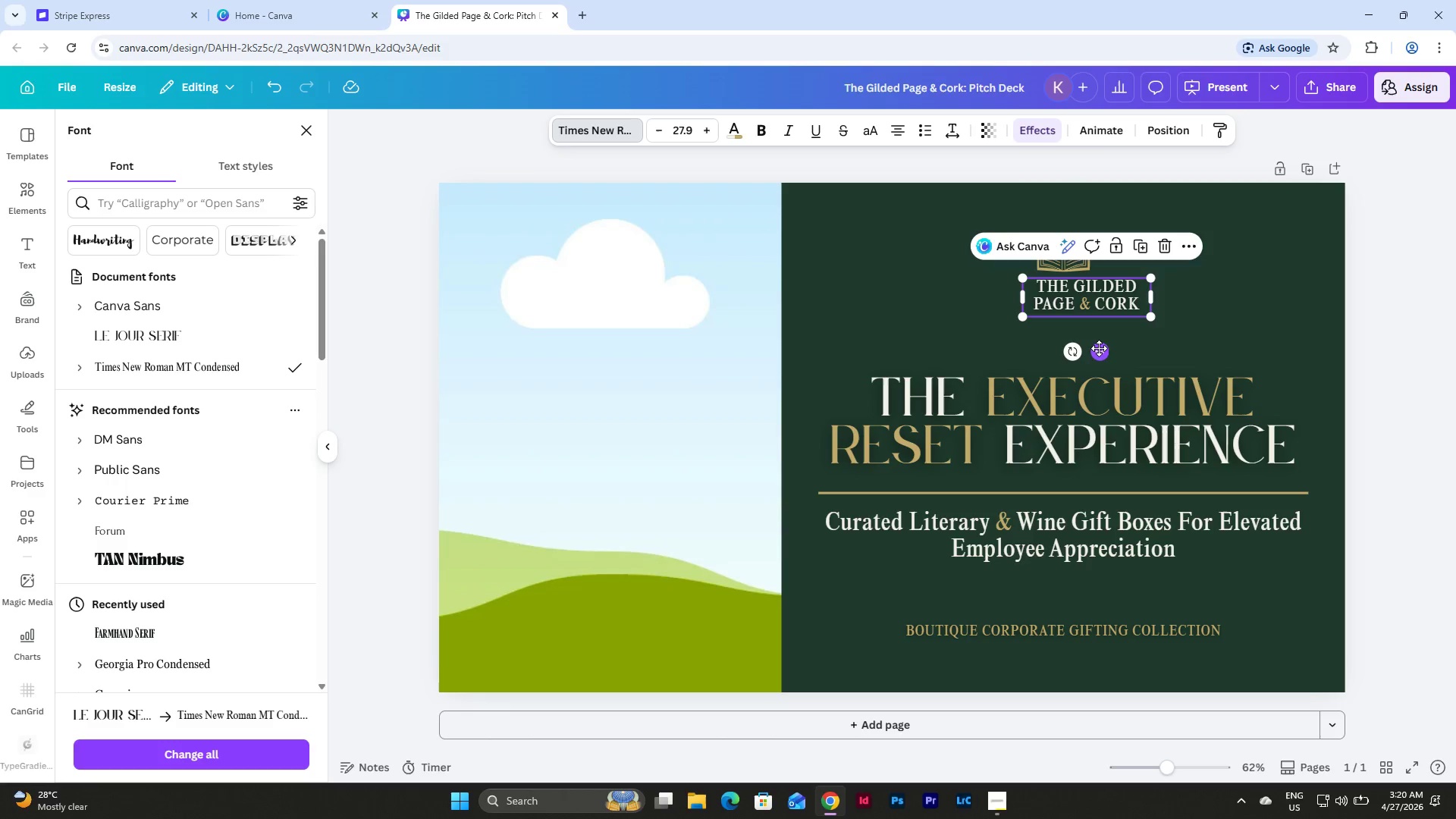 
left_click_drag(start_coordinate=[1099, 348], to_coordinate=[1075, 347])
 